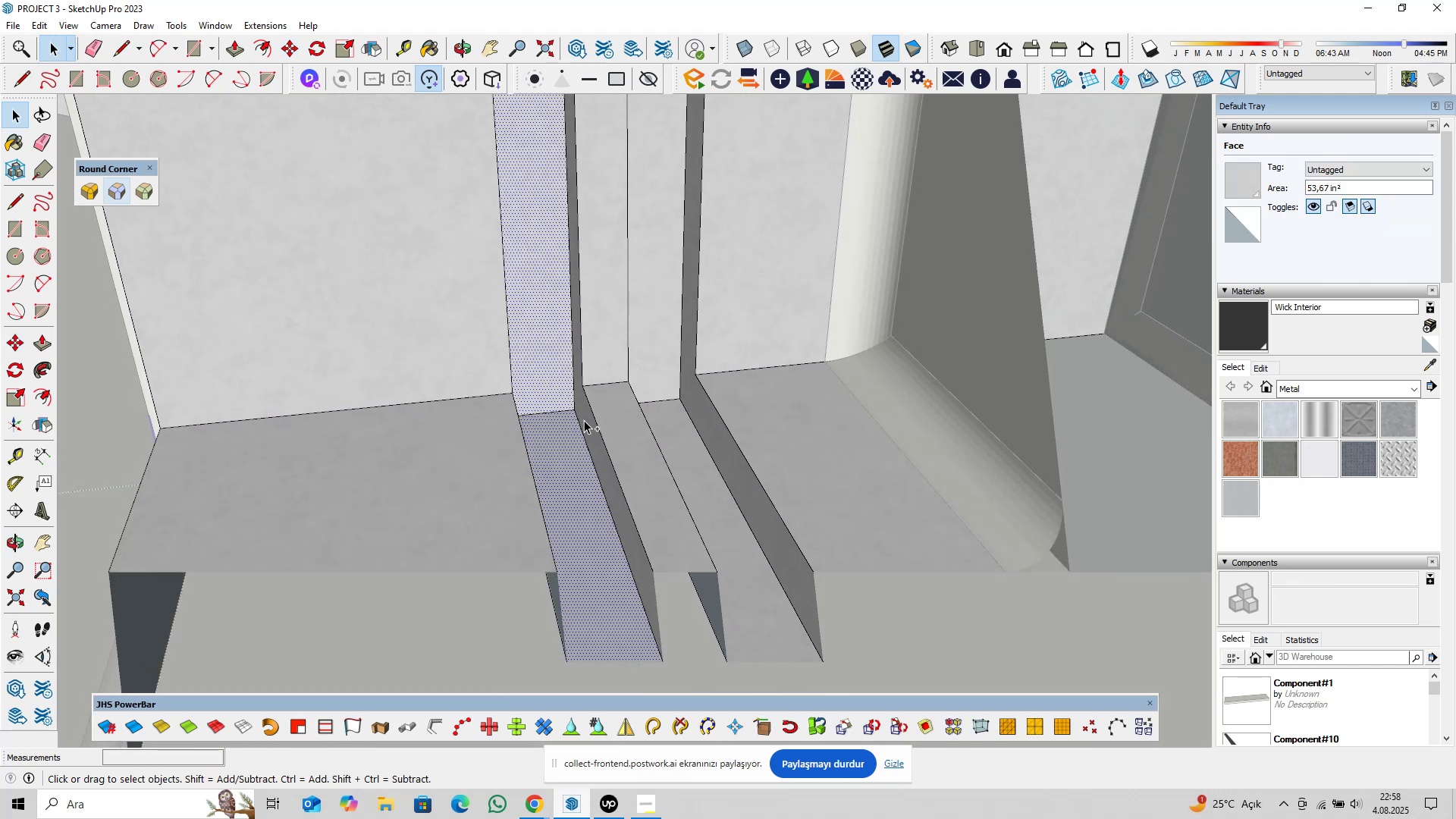 
double_click([584, 420])
 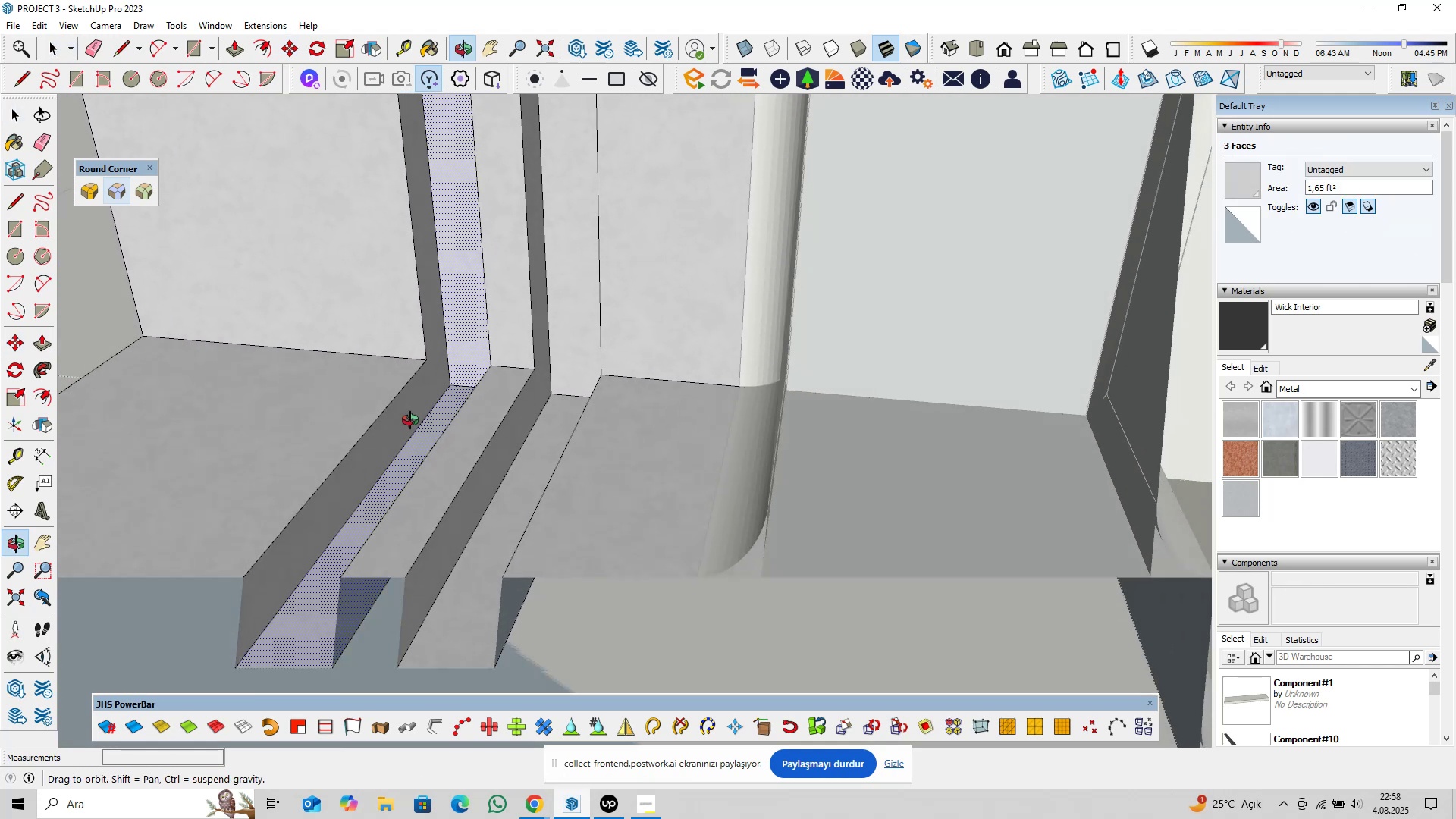 
hold_key(key=ControlLeft, duration=1.47)
left_click([419, 400])
 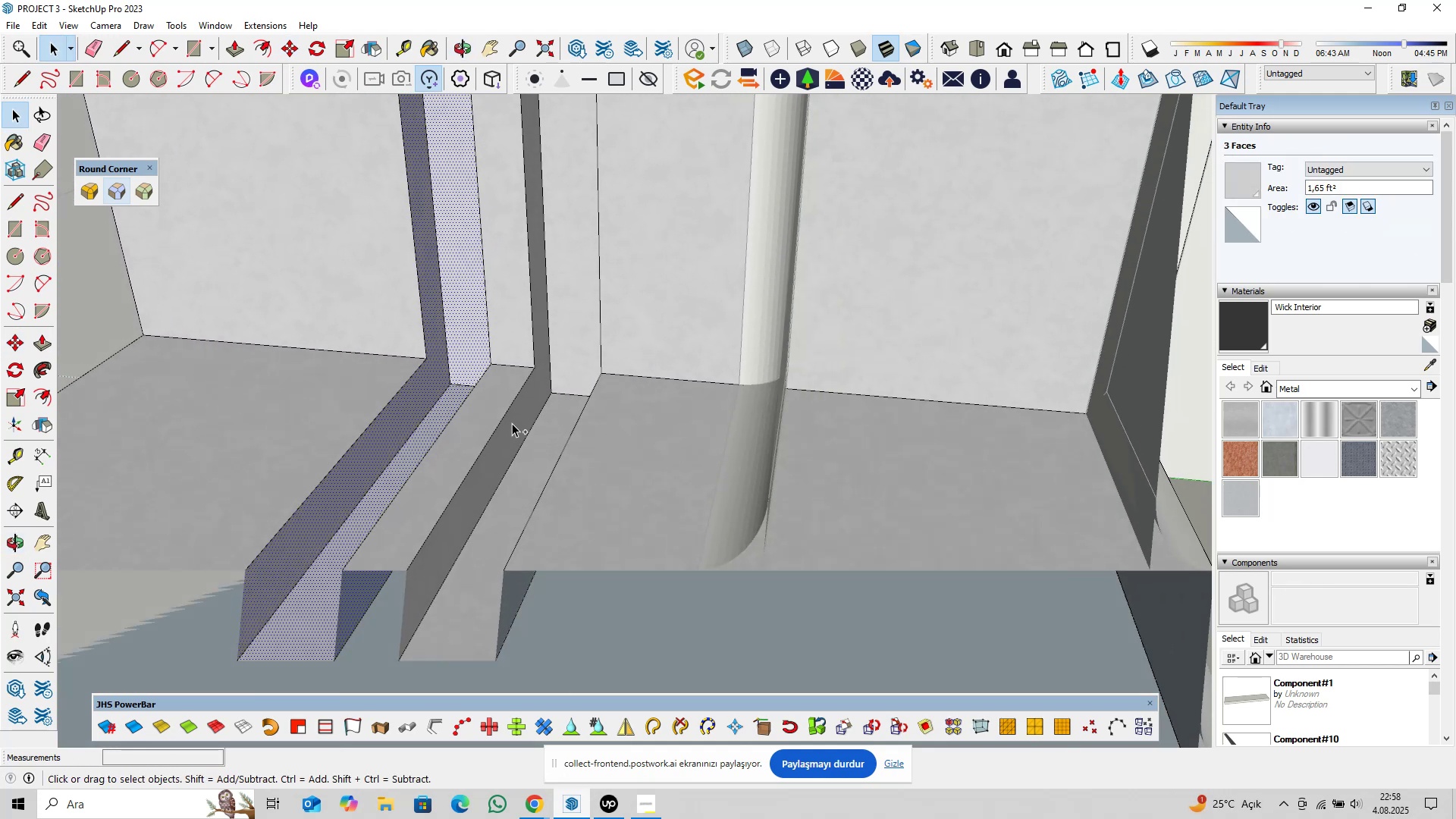 
left_click([512, 422])
 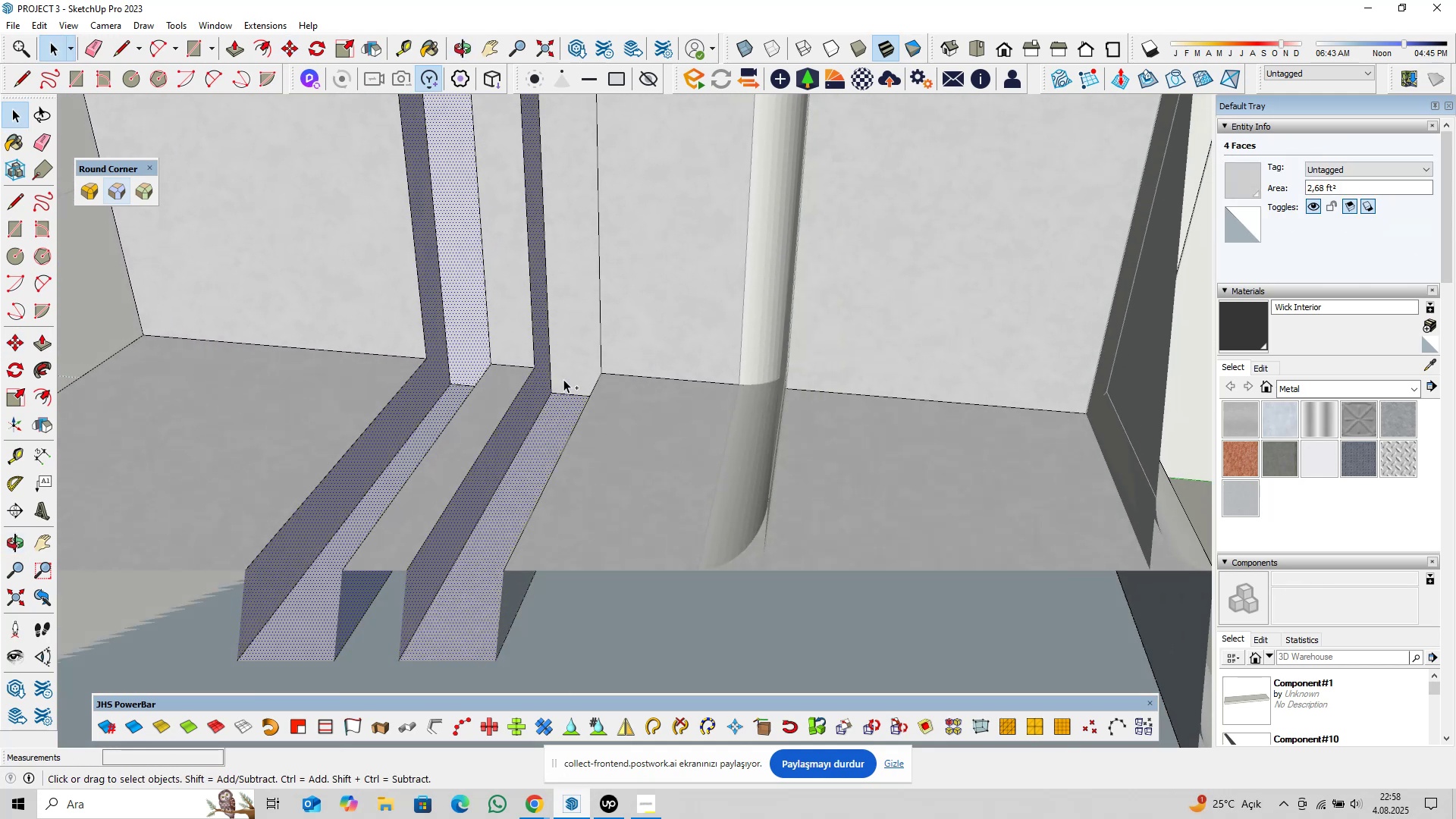 
triple_click([568, 369])
 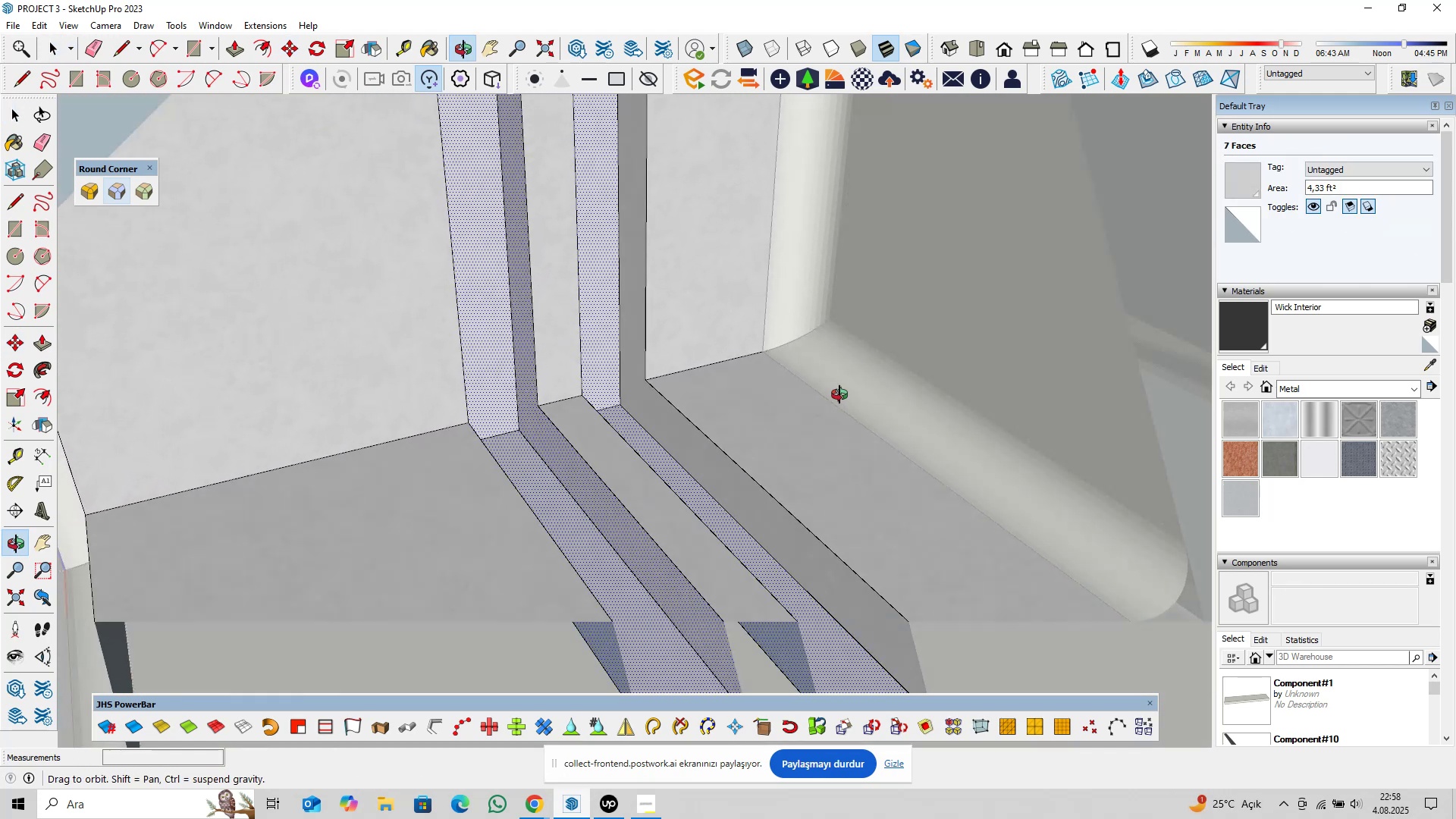 
hold_key(key=ControlLeft, duration=0.69)
left_click([673, 415])
 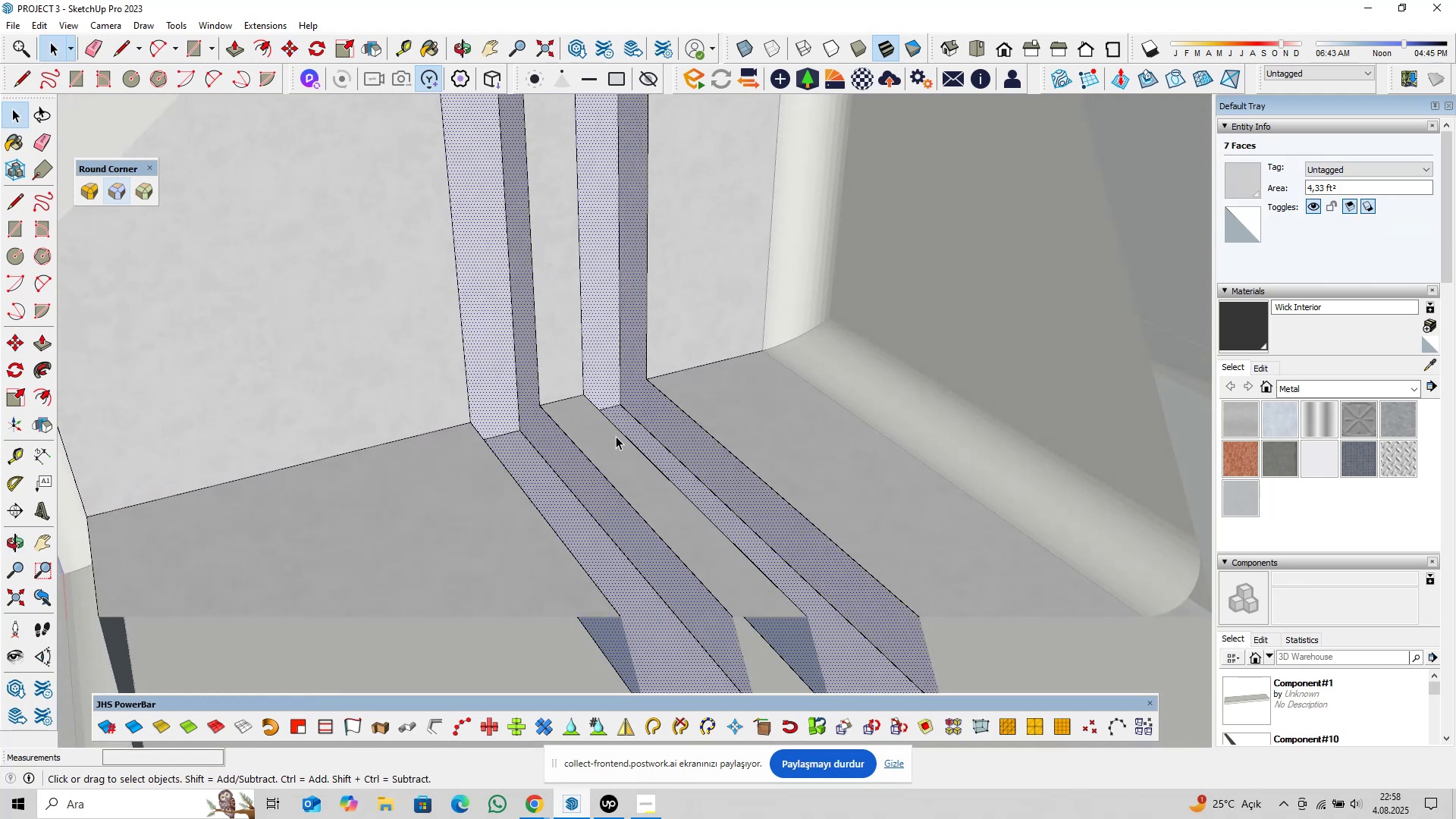 
scroll: coordinate [601, 494], scroll_direction: down, amount: 11.0
 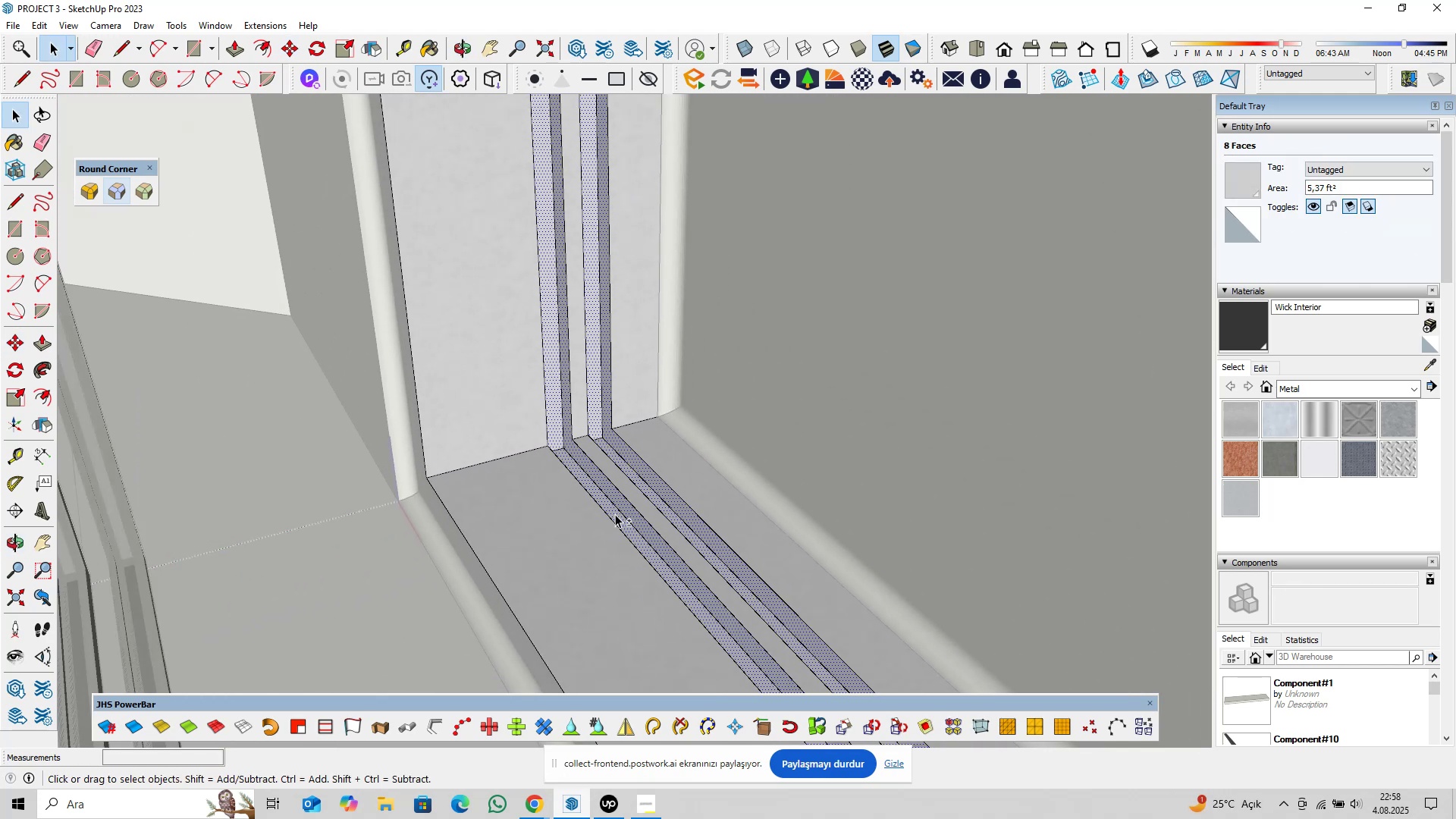 
hold_key(key=ShiftLeft, duration=0.34)
 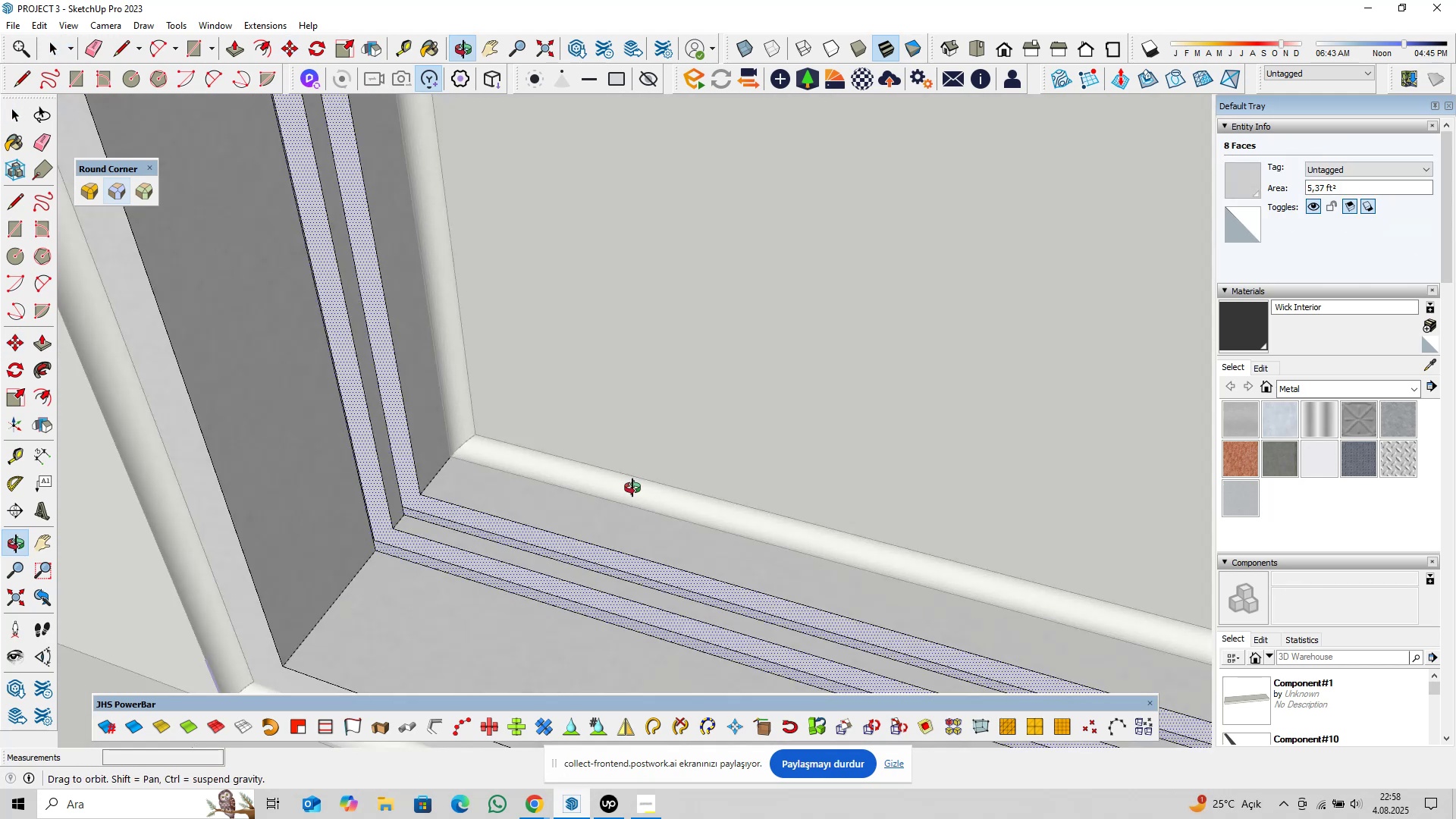 
hold_key(key=ShiftLeft, duration=1.02)
 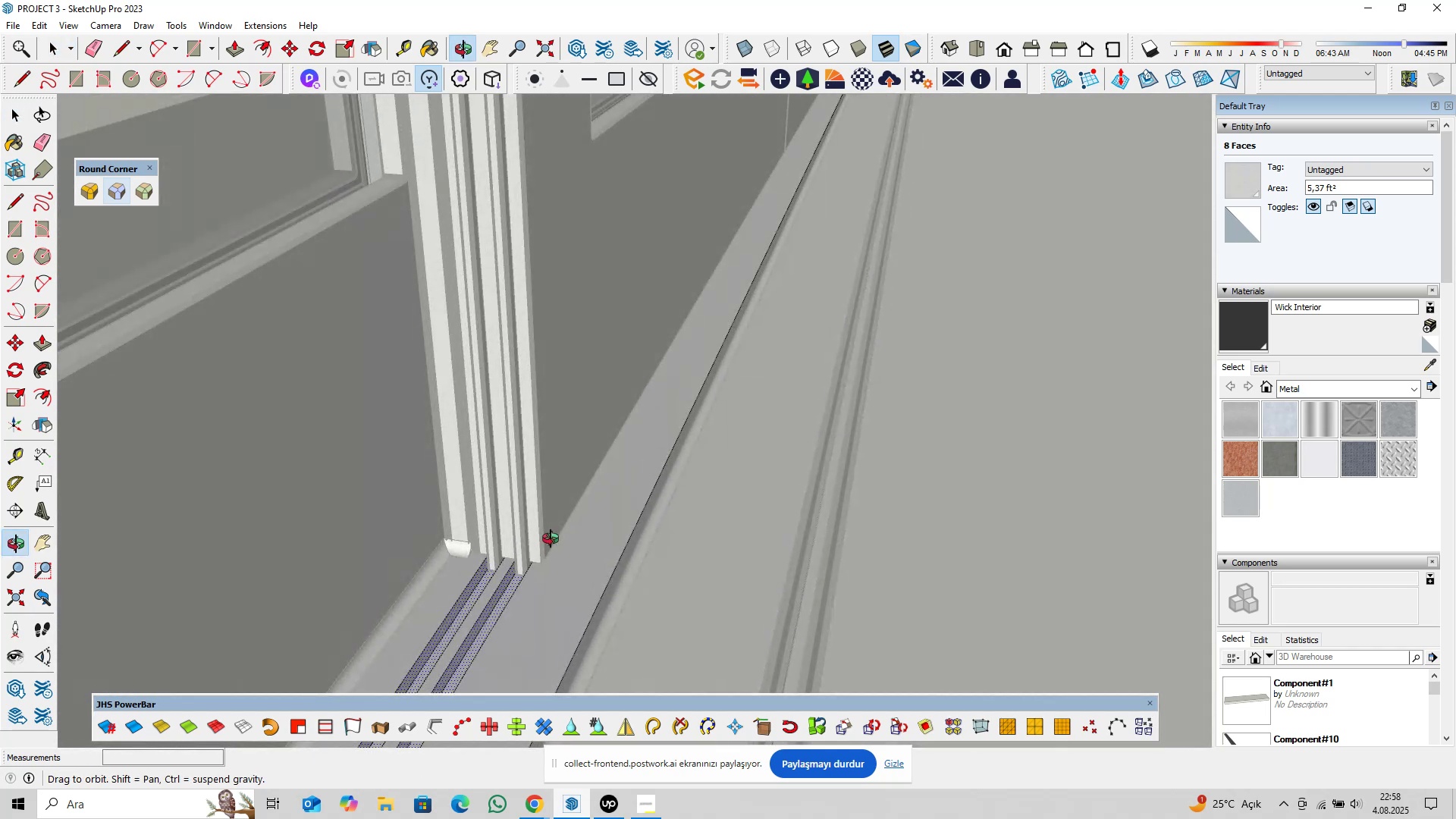 
hold_key(key=ShiftLeft, duration=1.22)
scroll: coordinate [549, 526], scroll_direction: up, amount: 31.0
 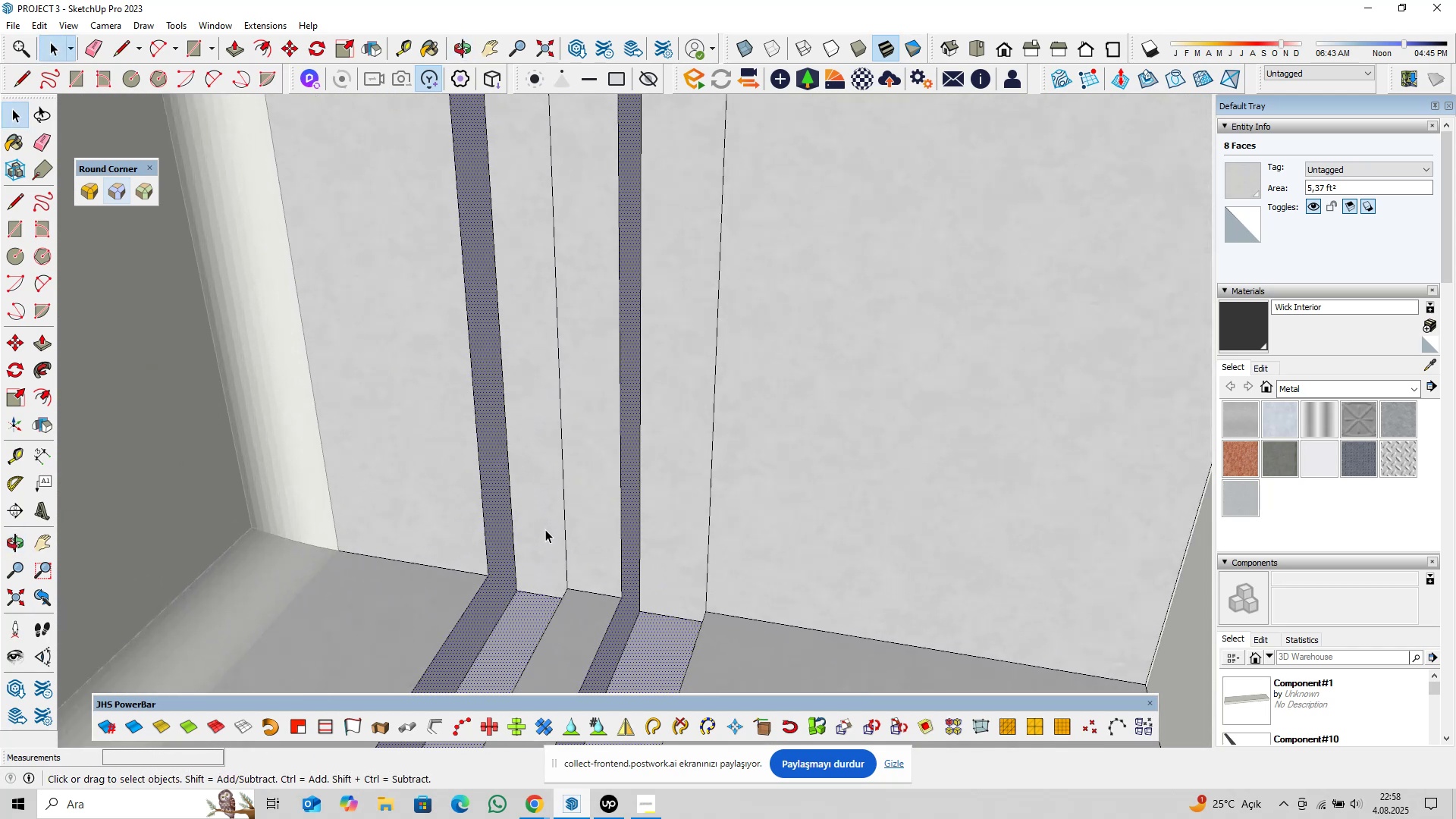 
key(Control+ControlLeft)
 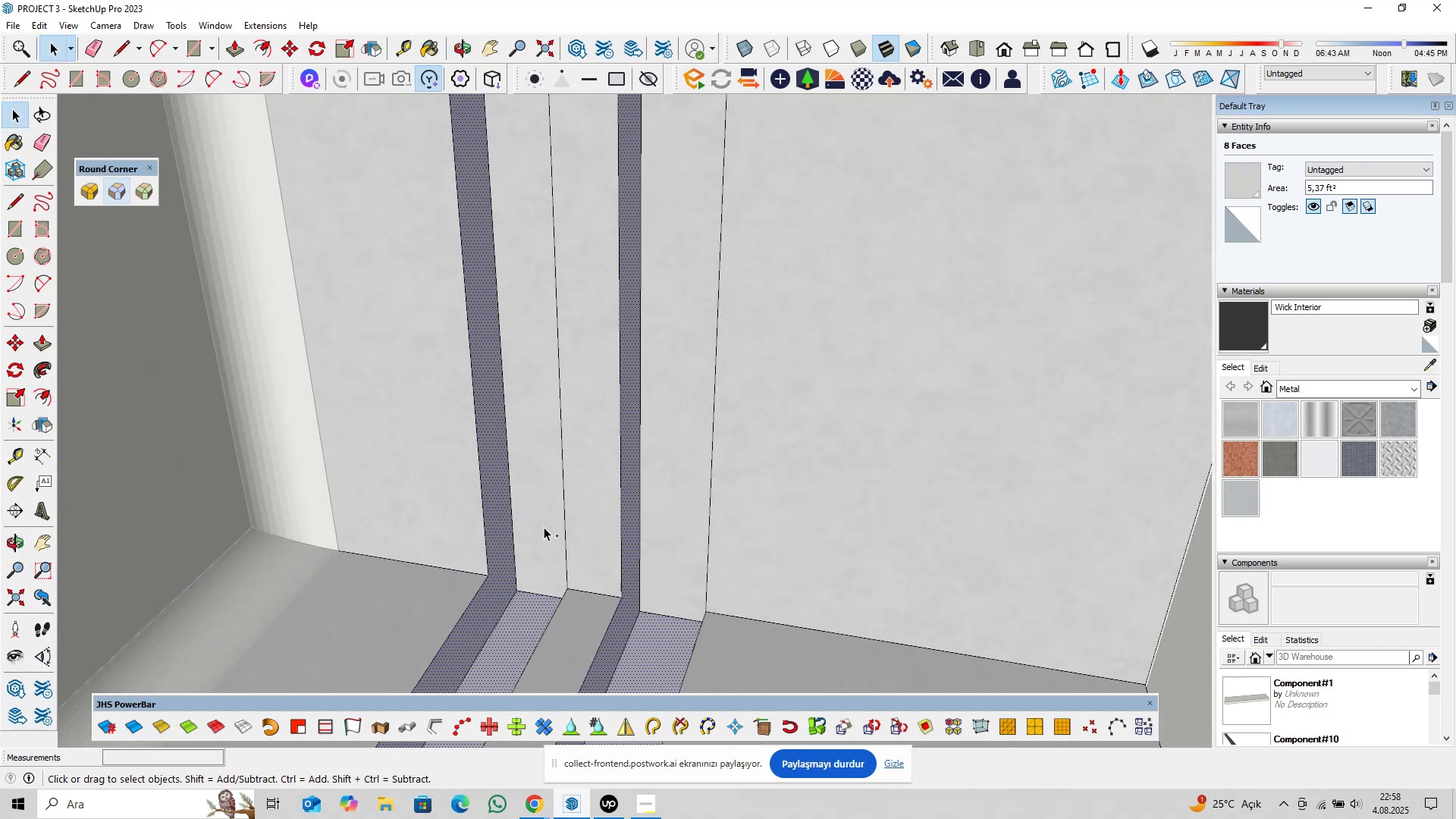 
left_click([544, 527])
 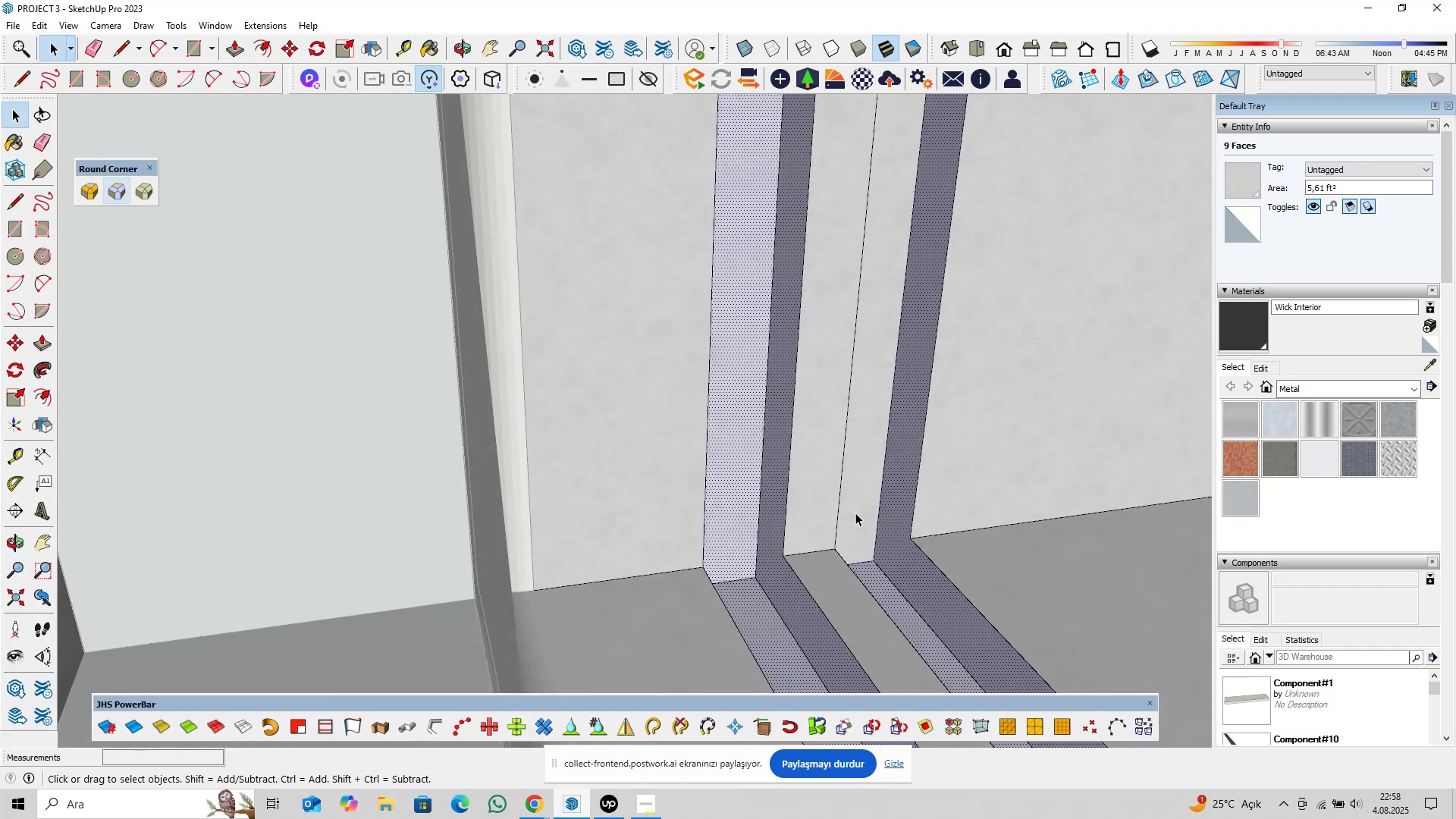 
key(Control+ControlLeft)
 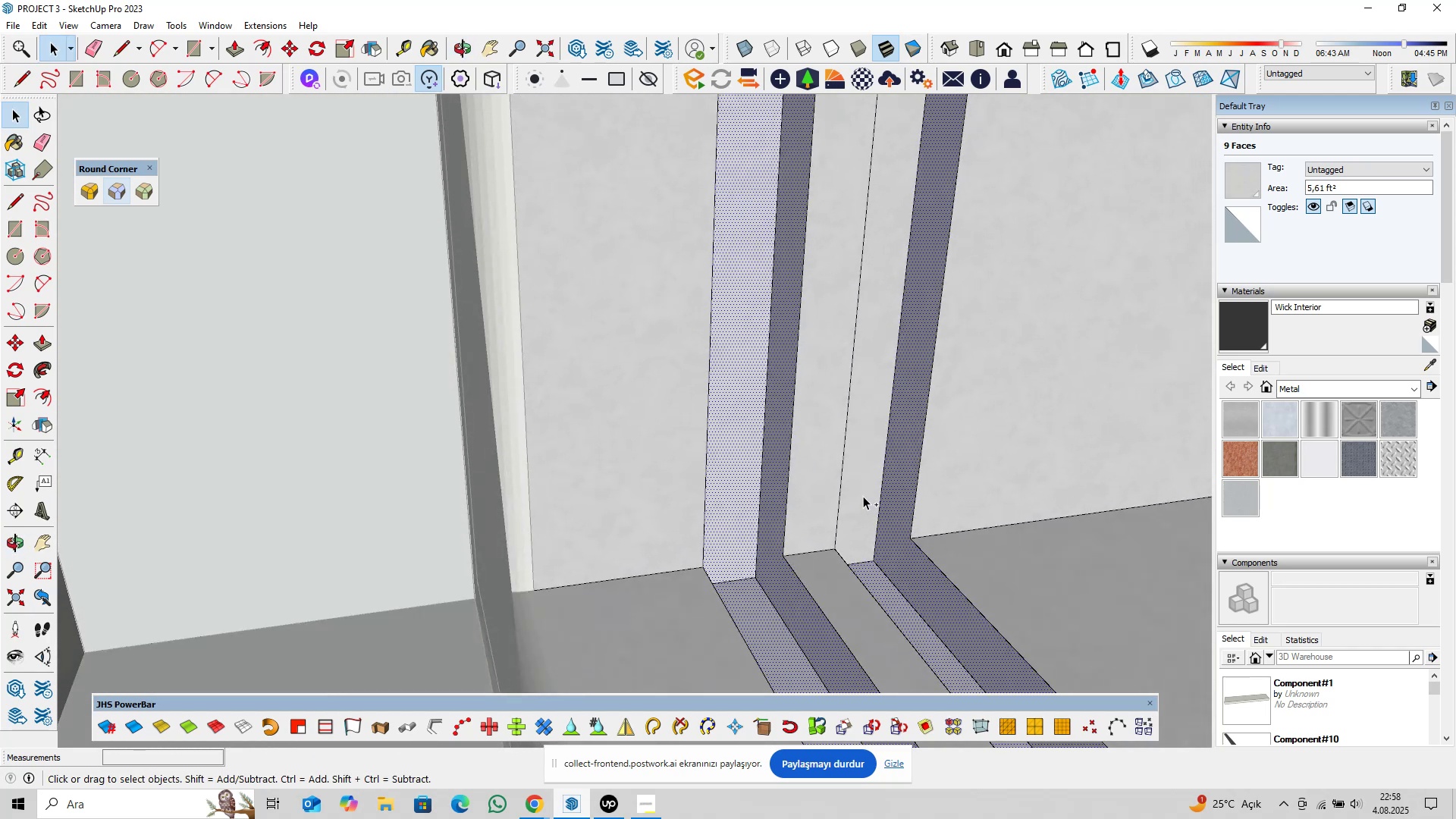 
left_click([863, 496])
 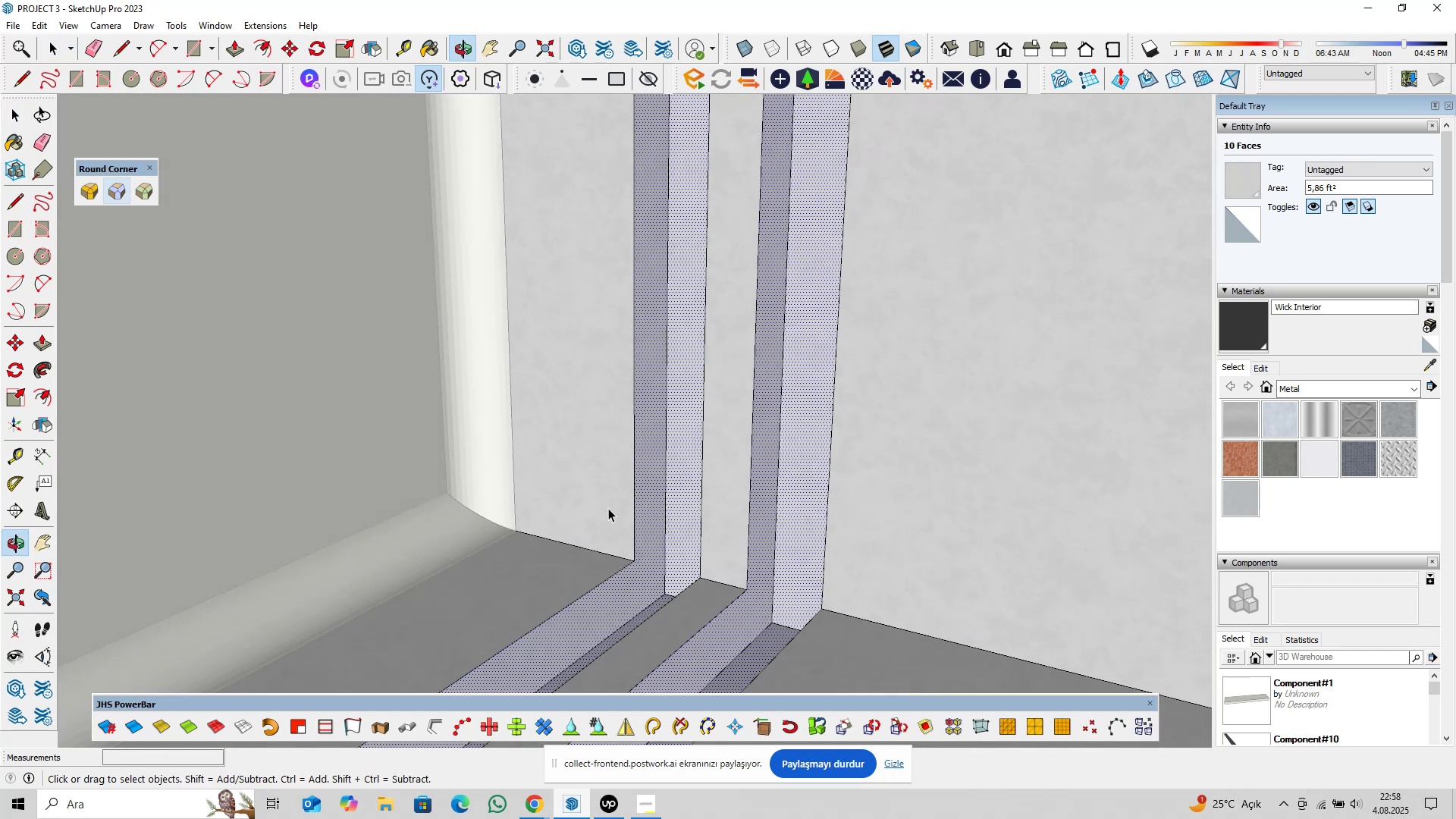 
scroll: coordinate [716, 492], scroll_direction: down, amount: 11.0
 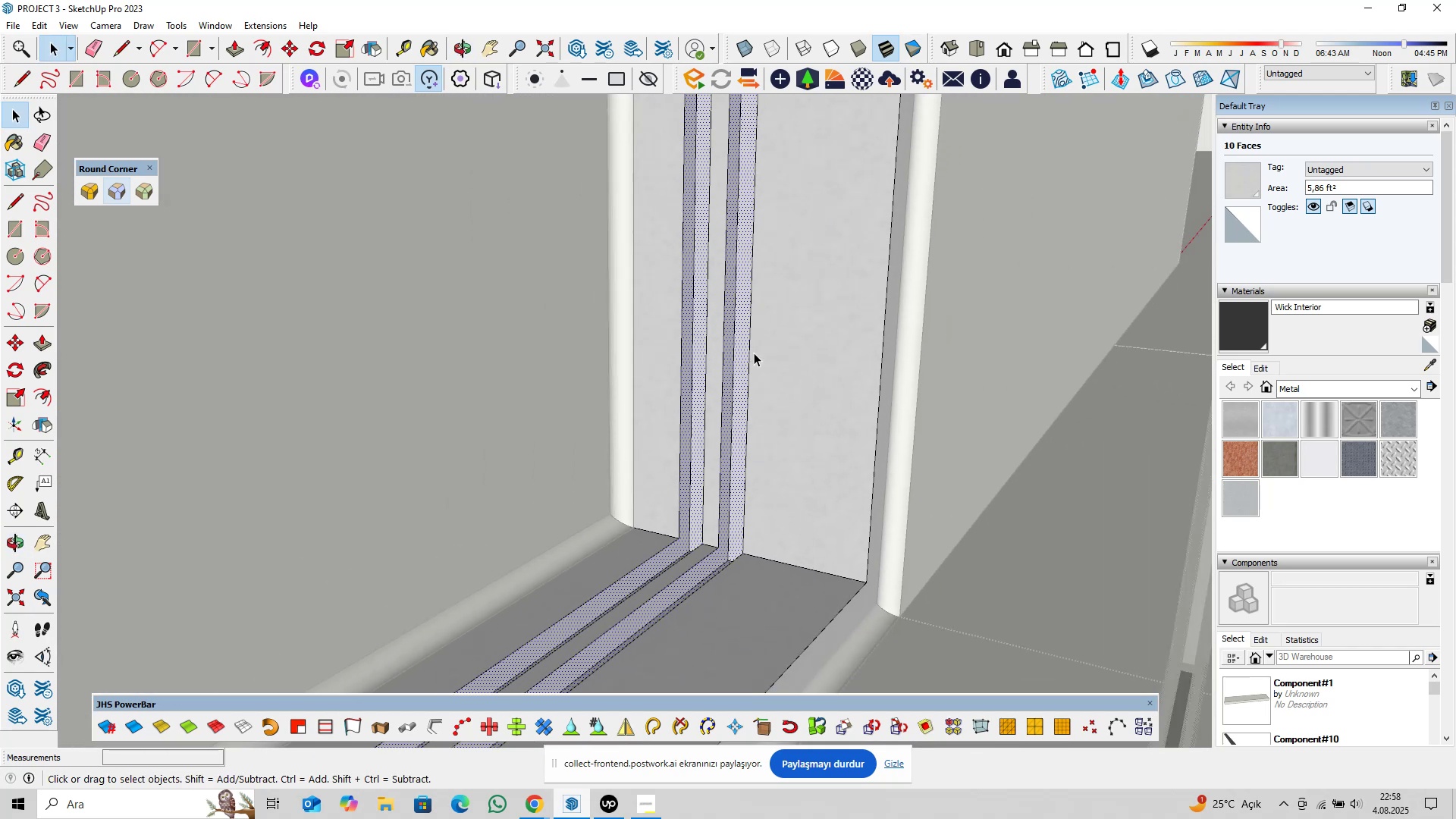 
key(Shift+ShiftLeft)
 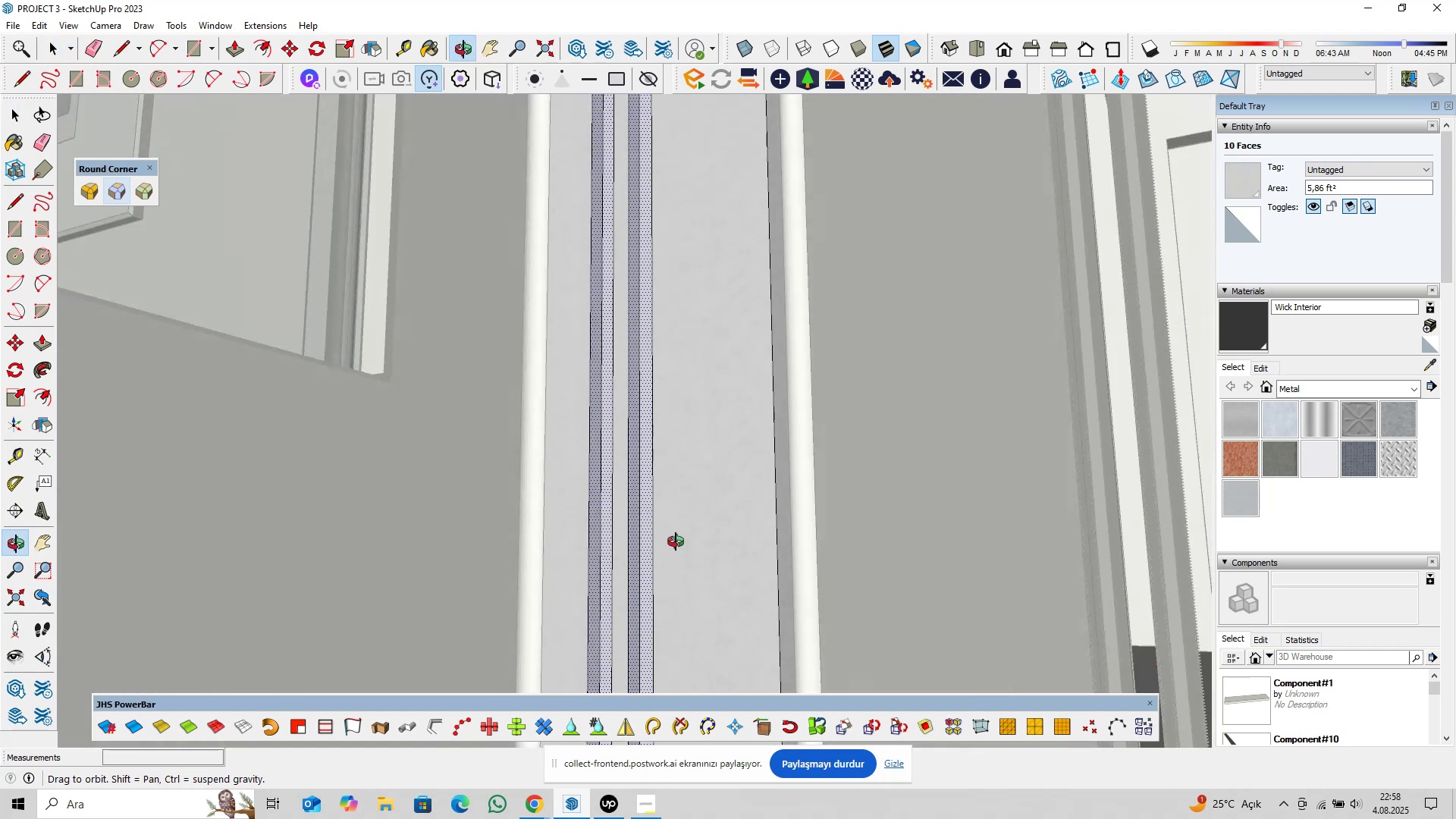 
hold_key(key=ShiftLeft, duration=1.52)
scroll: coordinate [607, 249], scroll_direction: up, amount: 1.0
 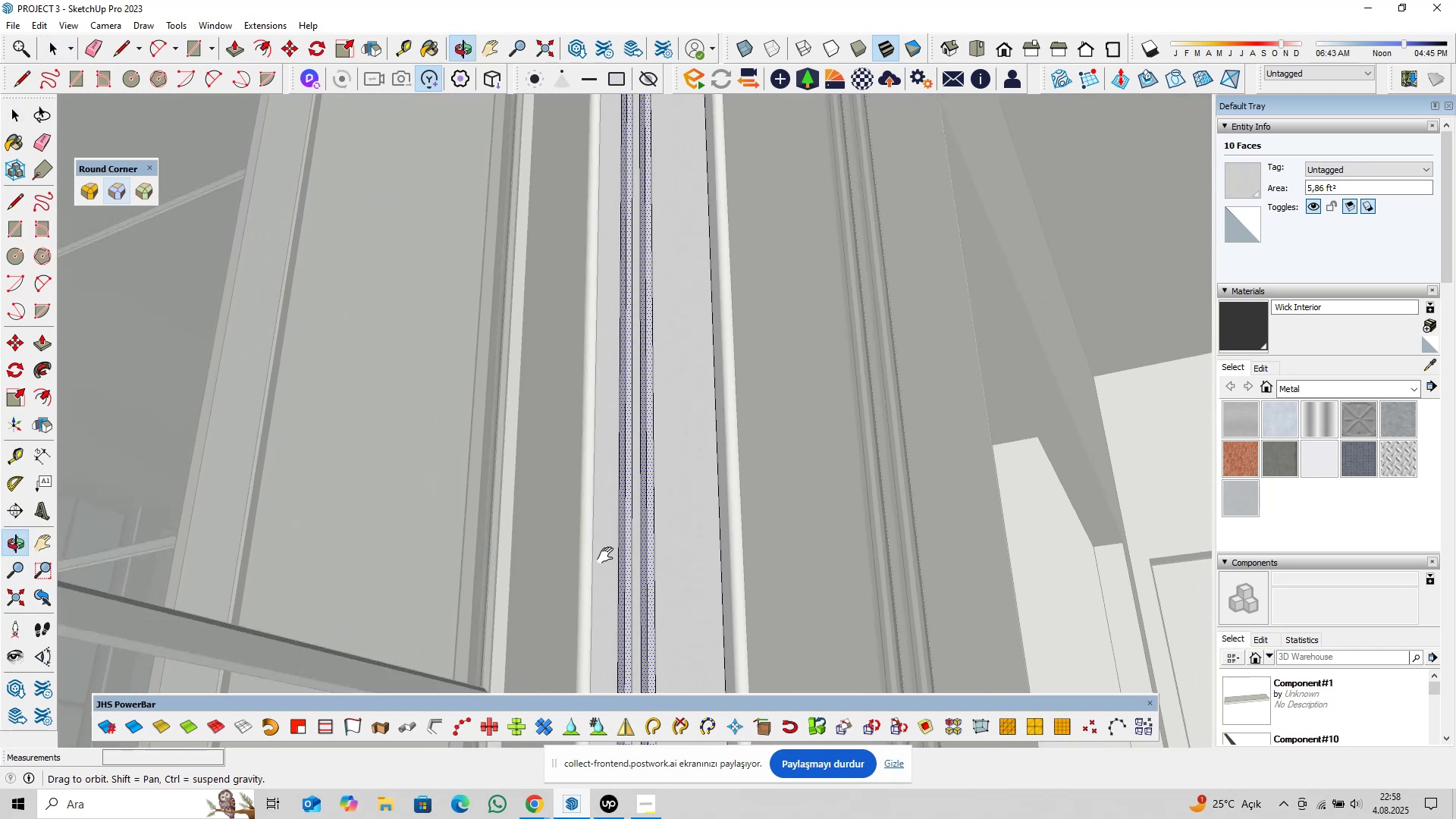 
hold_key(key=ShiftLeft, duration=1.29)
 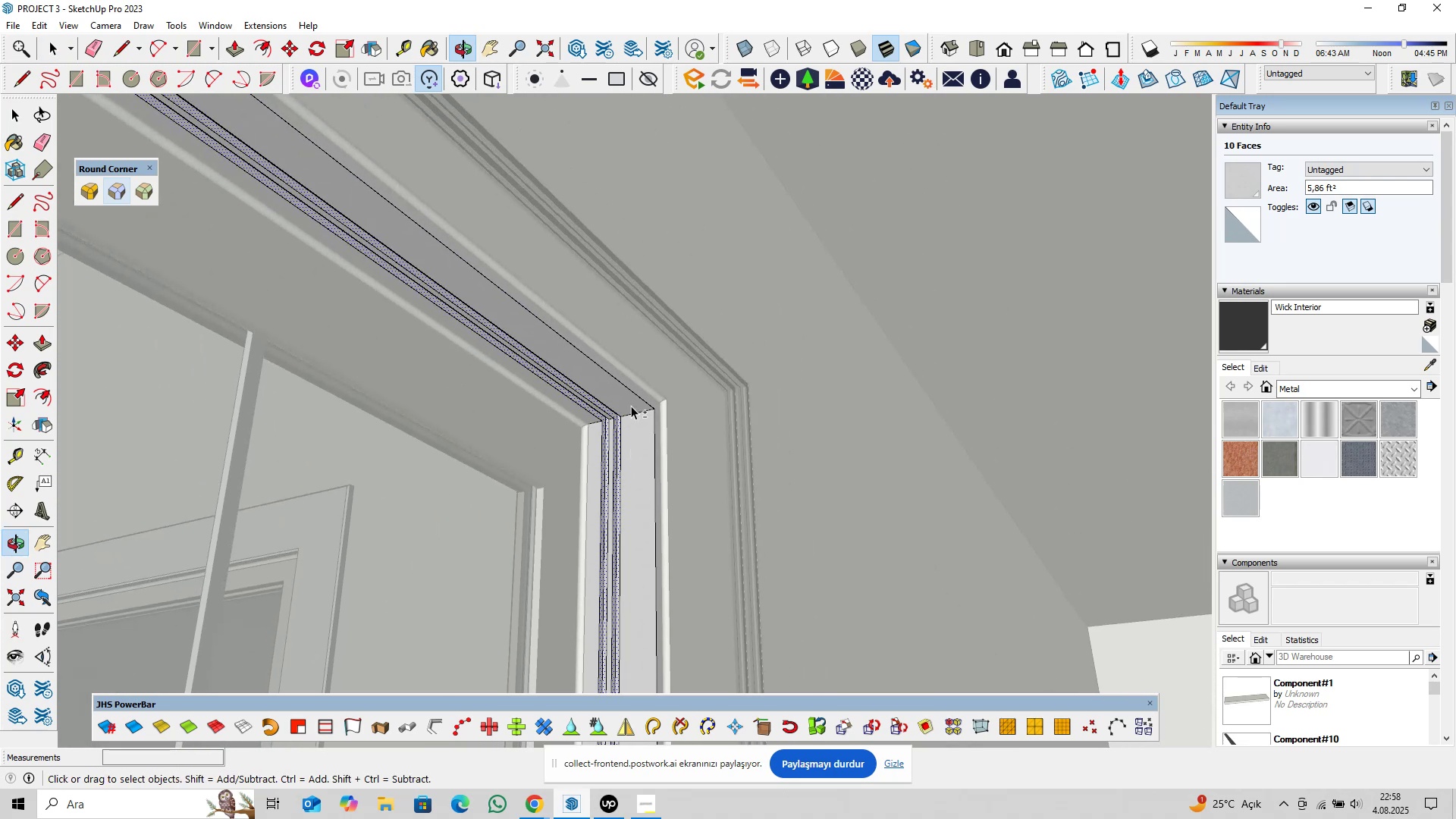 
scroll: coordinate [595, 433], scroll_direction: up, amount: 18.0
 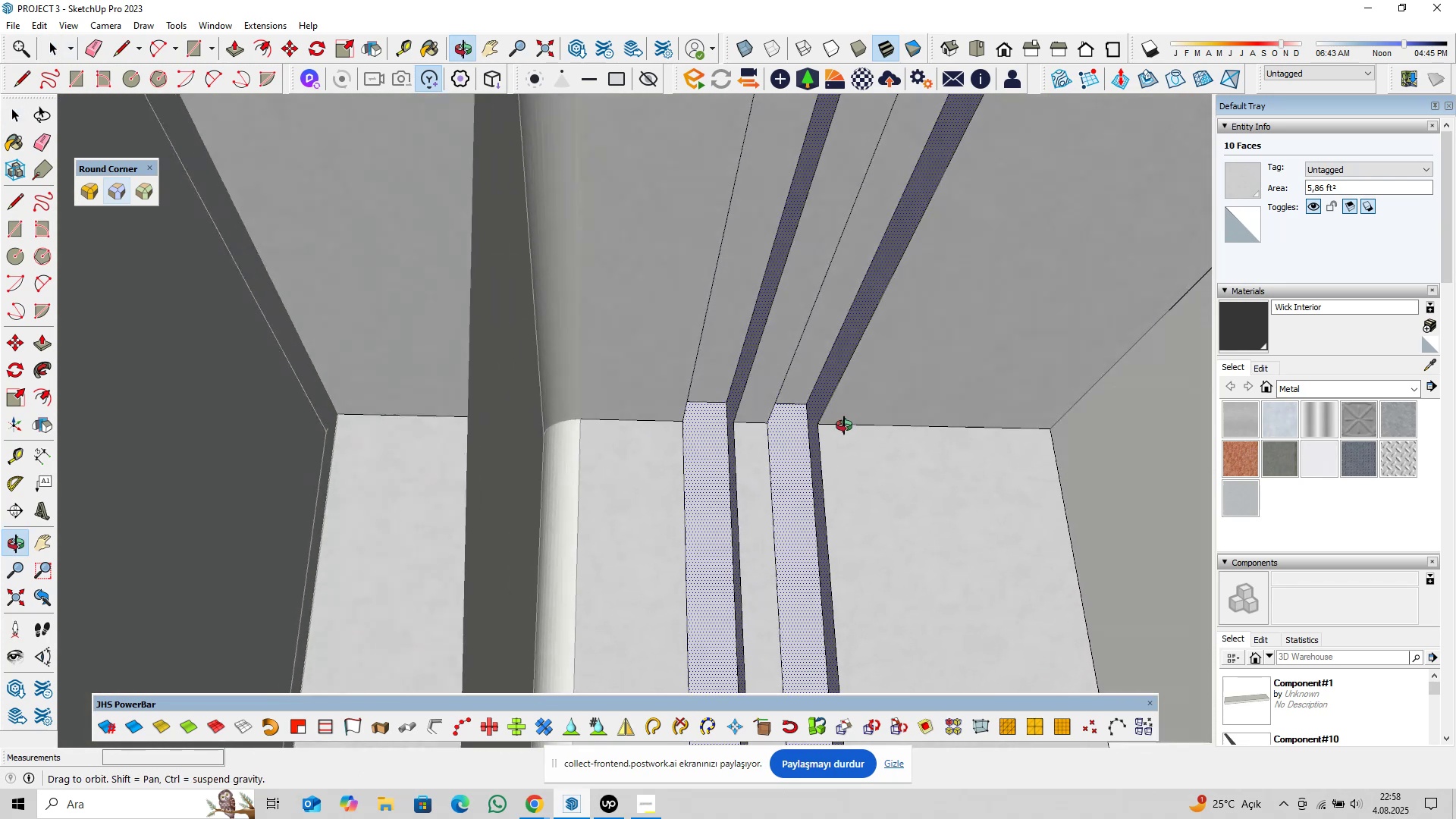 
hold_key(key=ControlLeft, duration=0.72)
left_click([717, 363])
 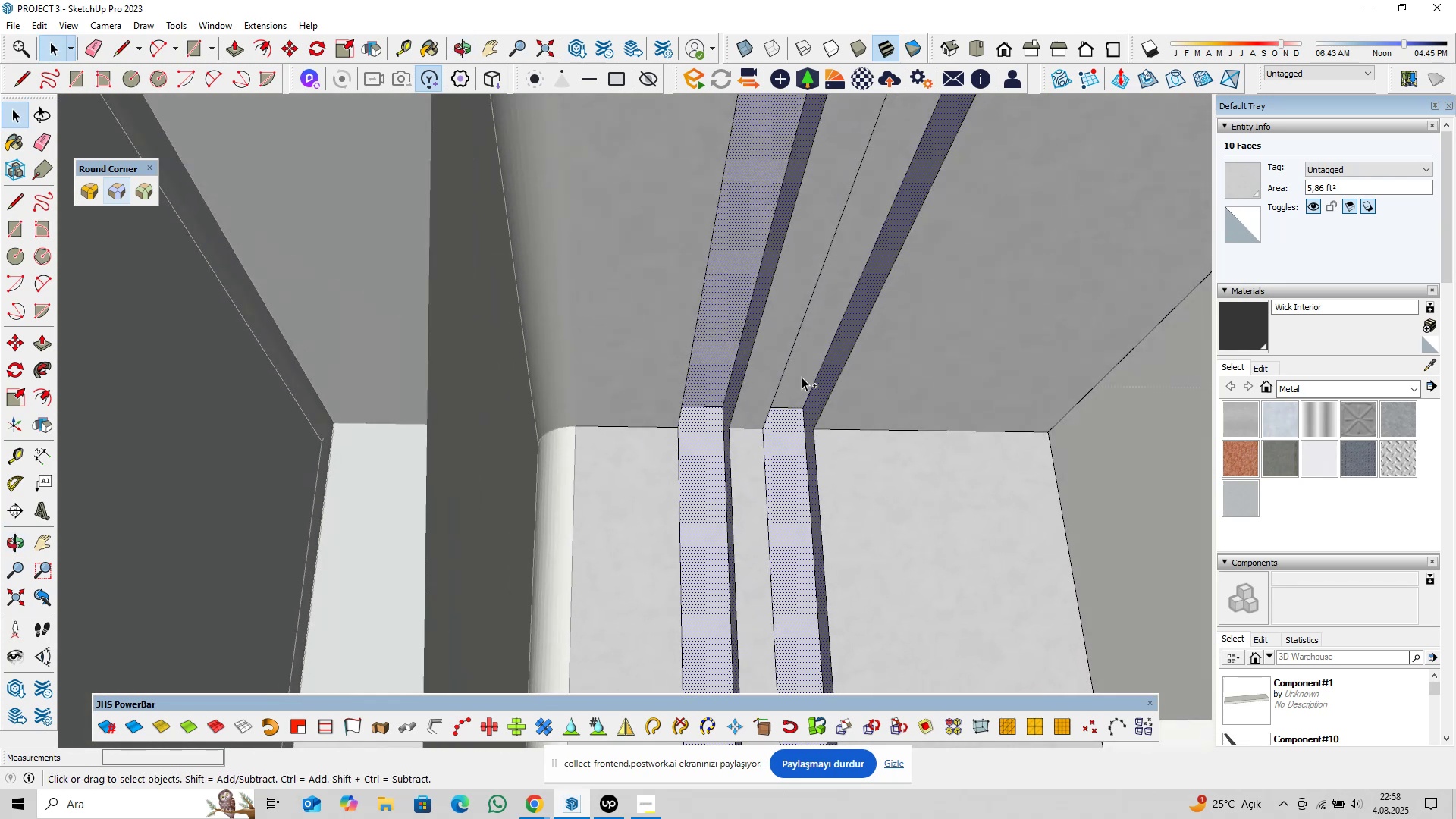 
double_click([802, 377])
 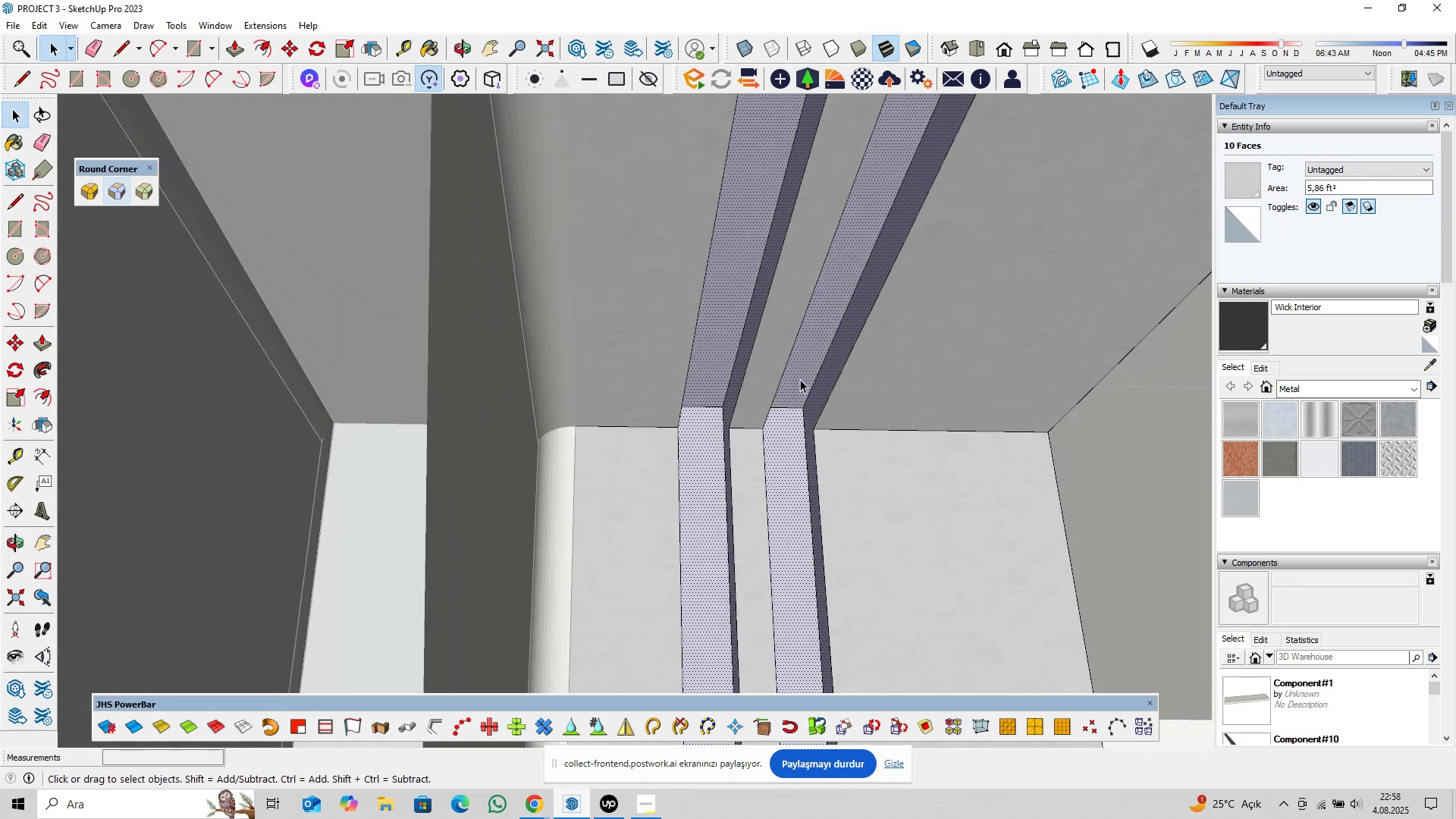 
hold_key(key=ShiftLeft, duration=0.31)
 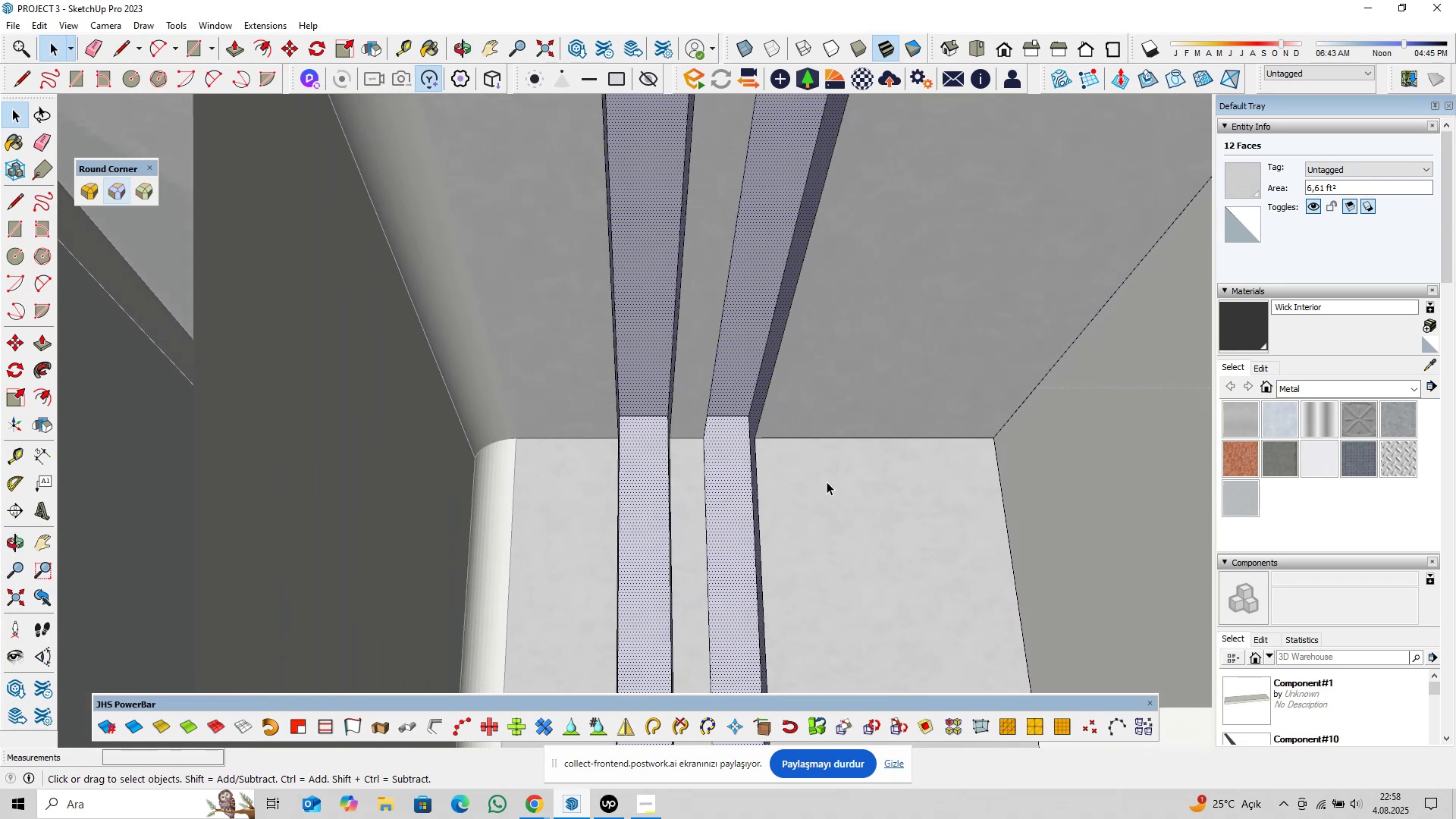 
key(M)
 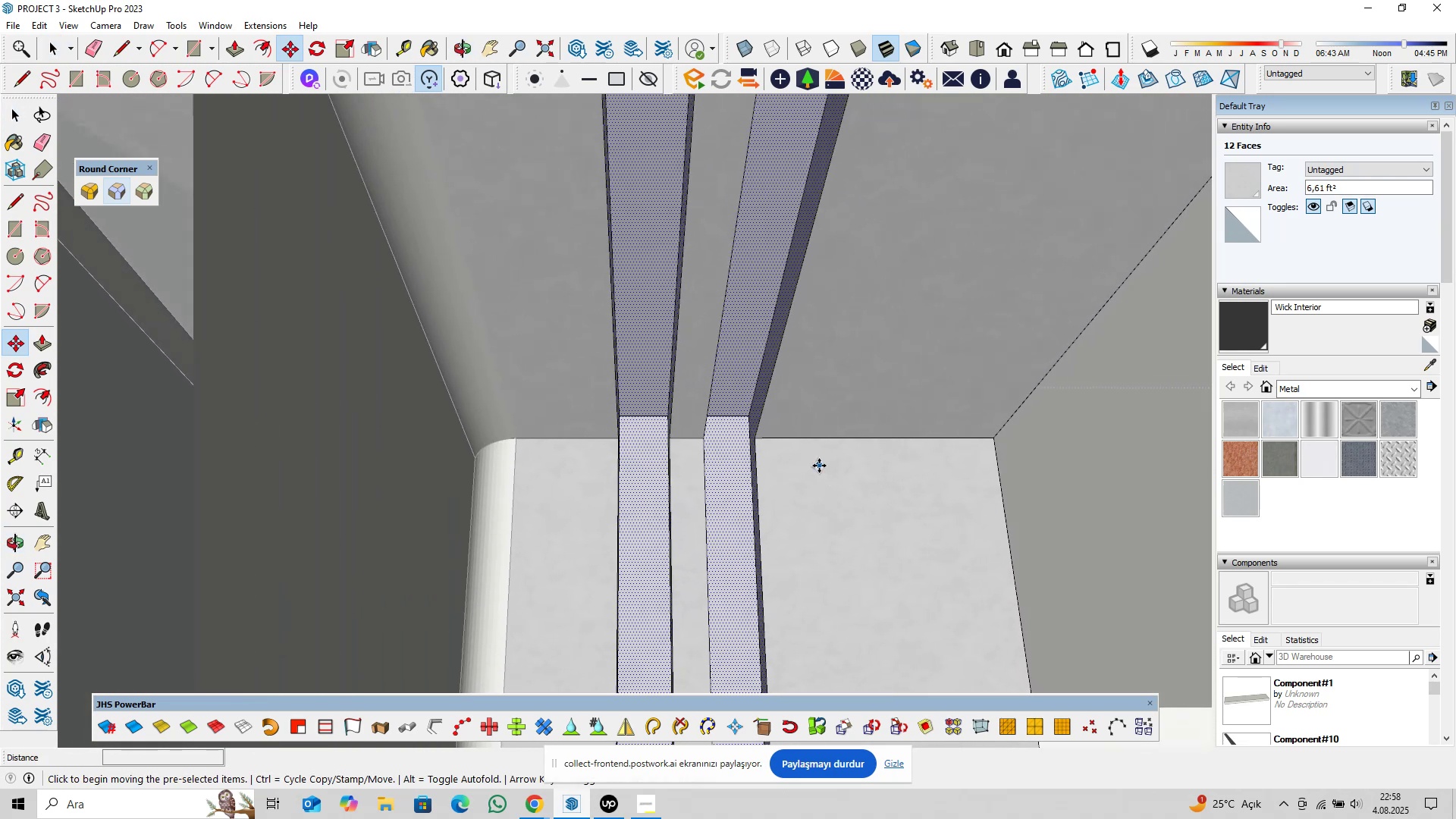 
left_click([819, 466])
 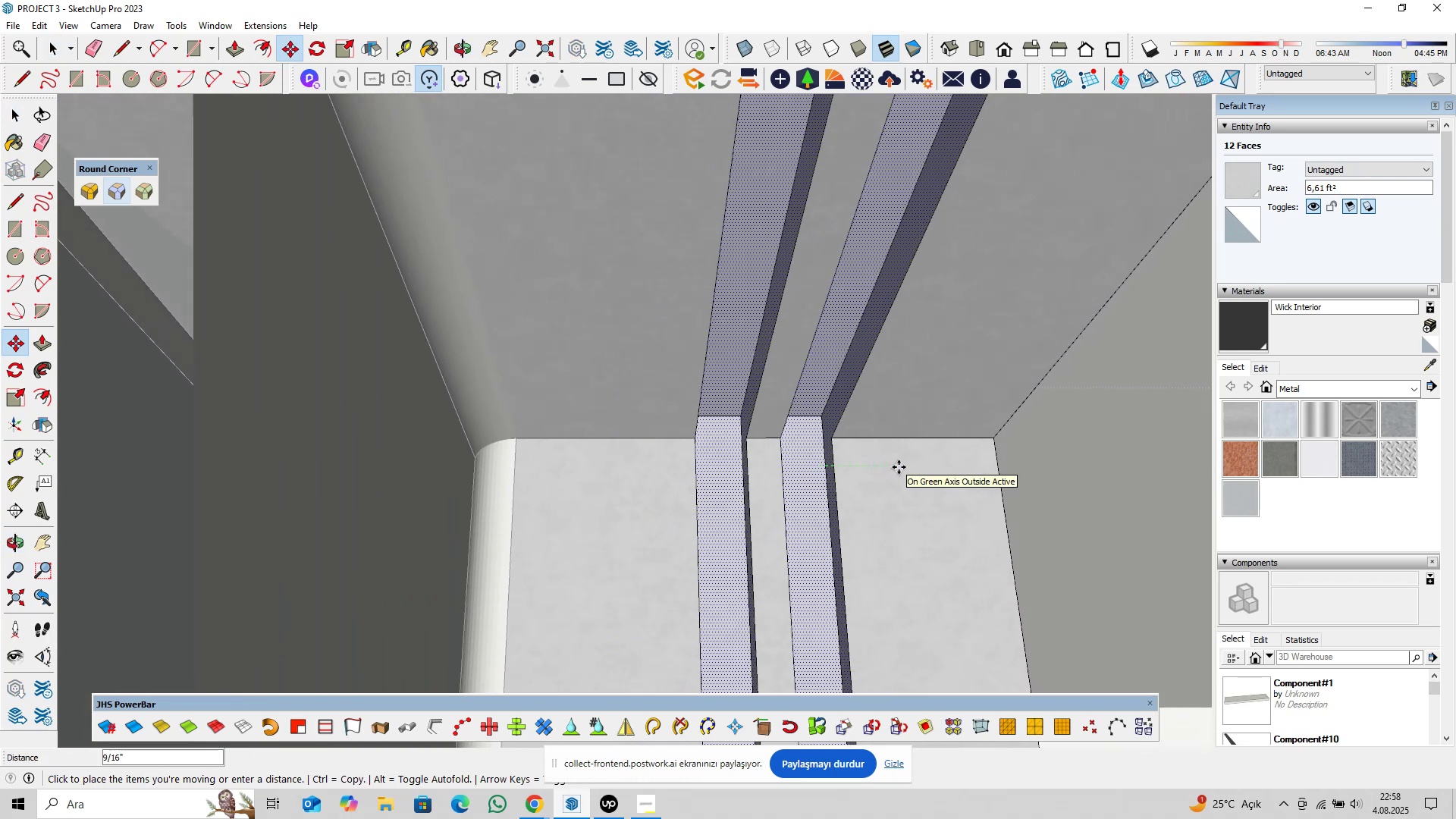 
type(0,25)
 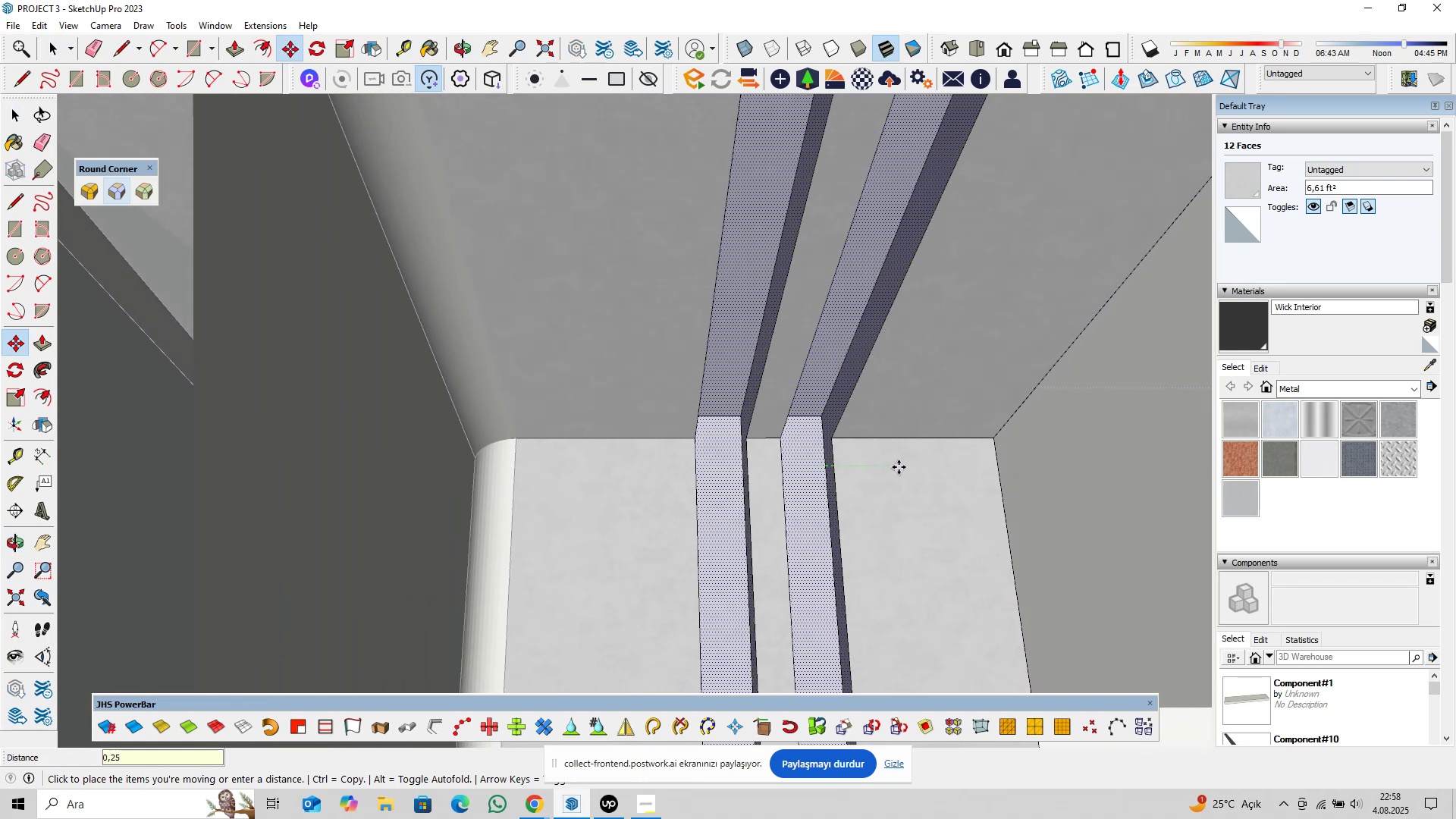 
key(Enter)
 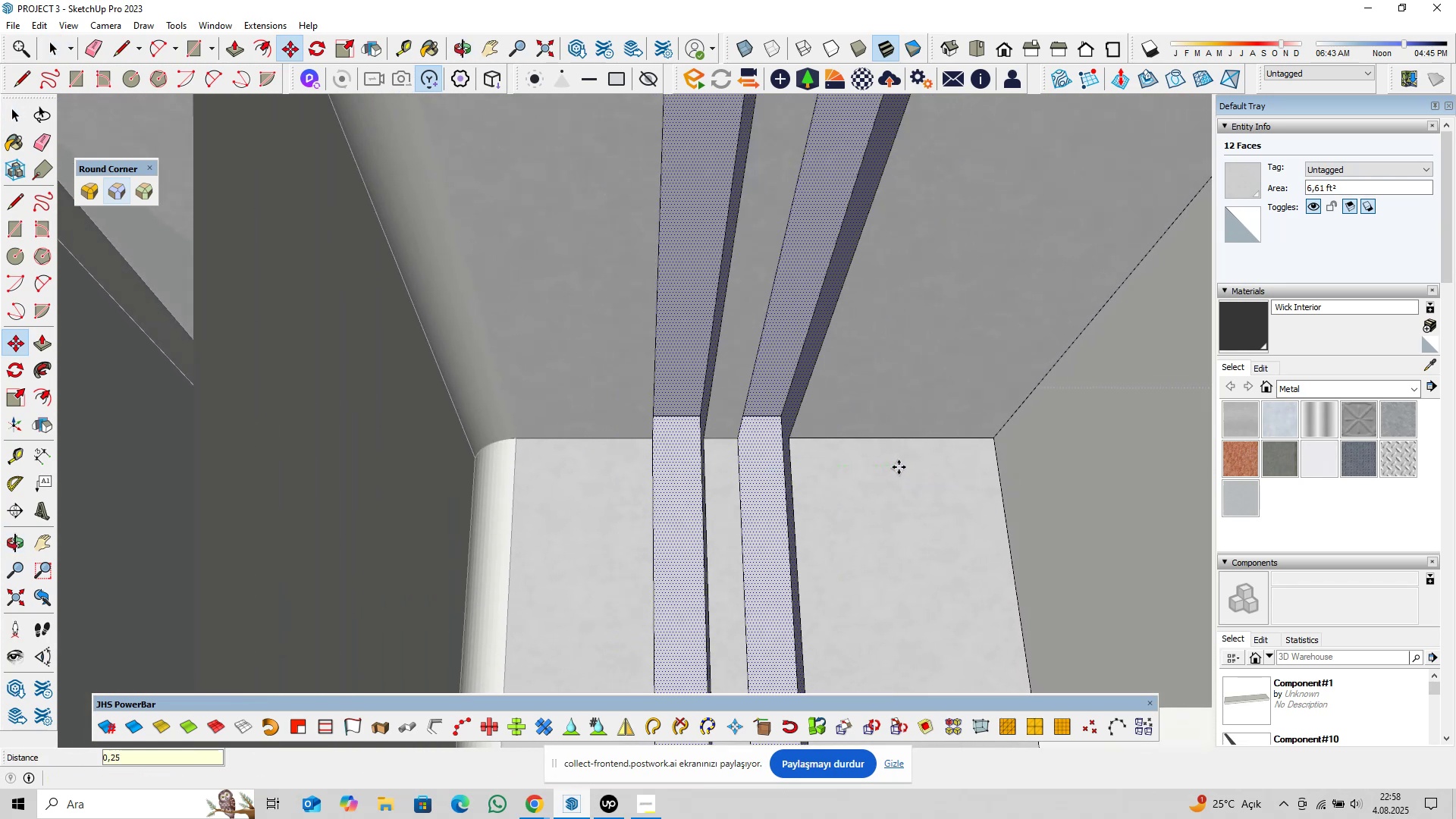 
key(Space)
 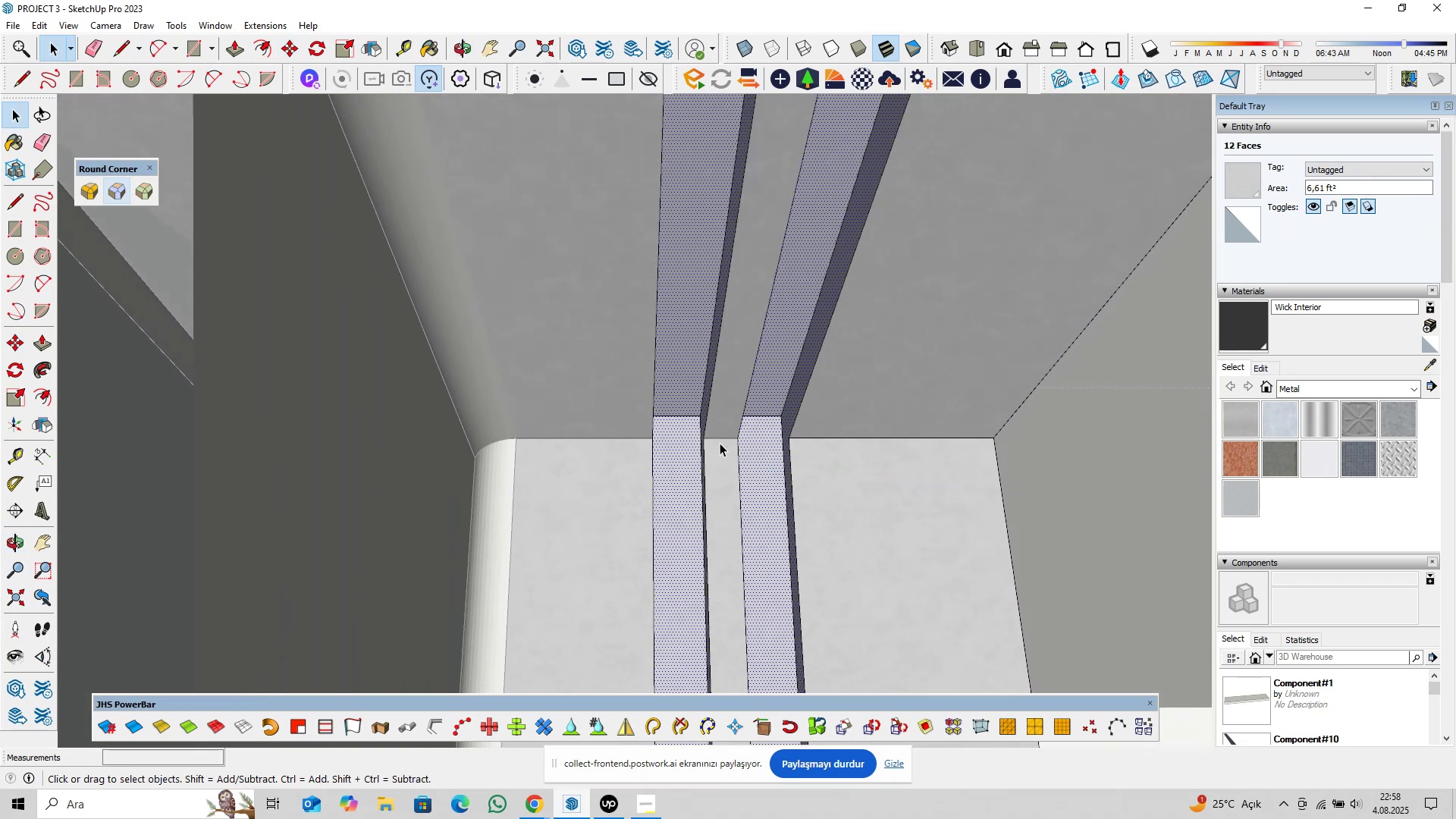 
scroll: coordinate [709, 441], scroll_direction: down, amount: 5.0
 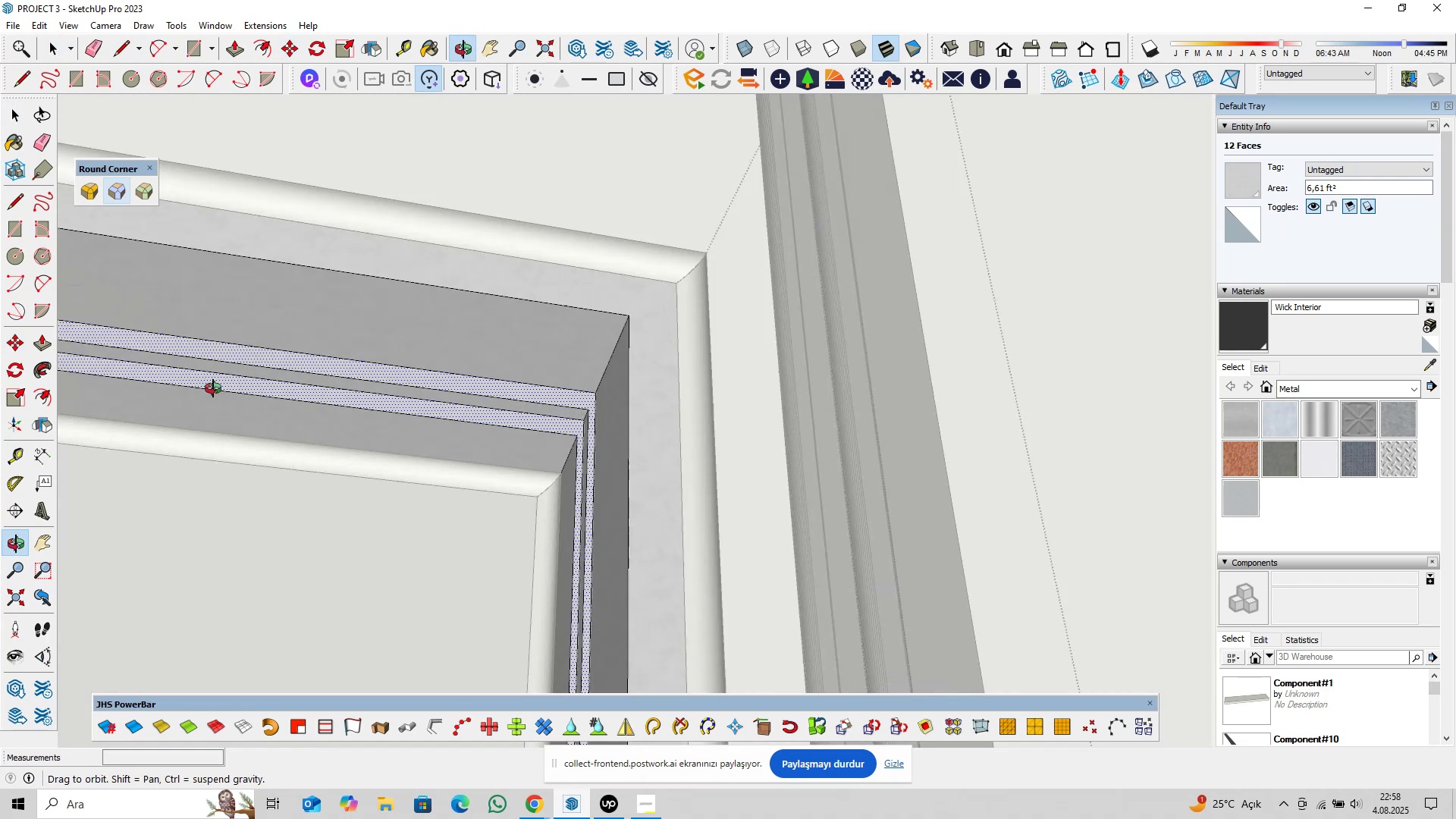 
hold_key(key=ShiftLeft, duration=0.44)
 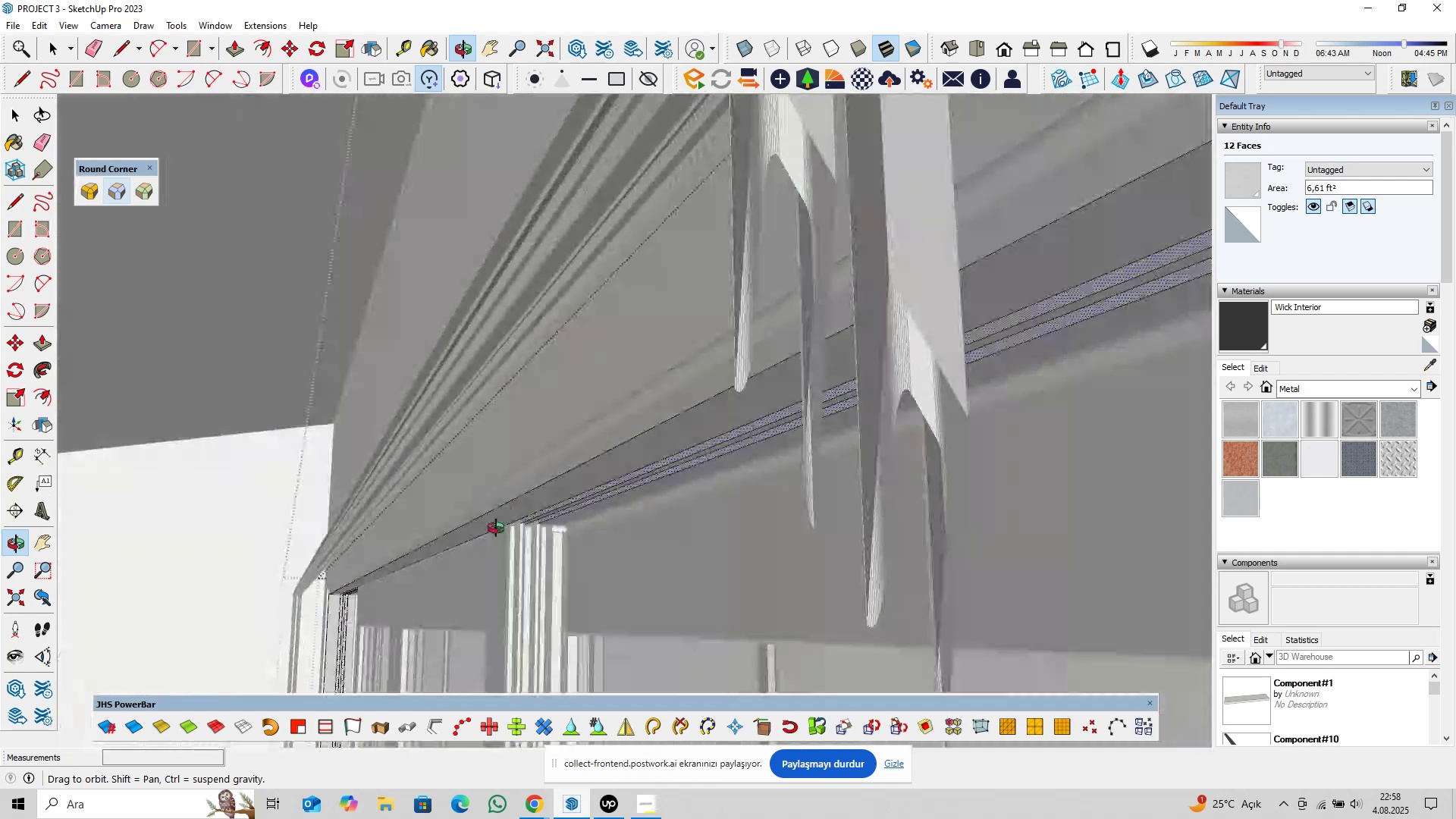 
hold_key(key=ShiftLeft, duration=0.53)
 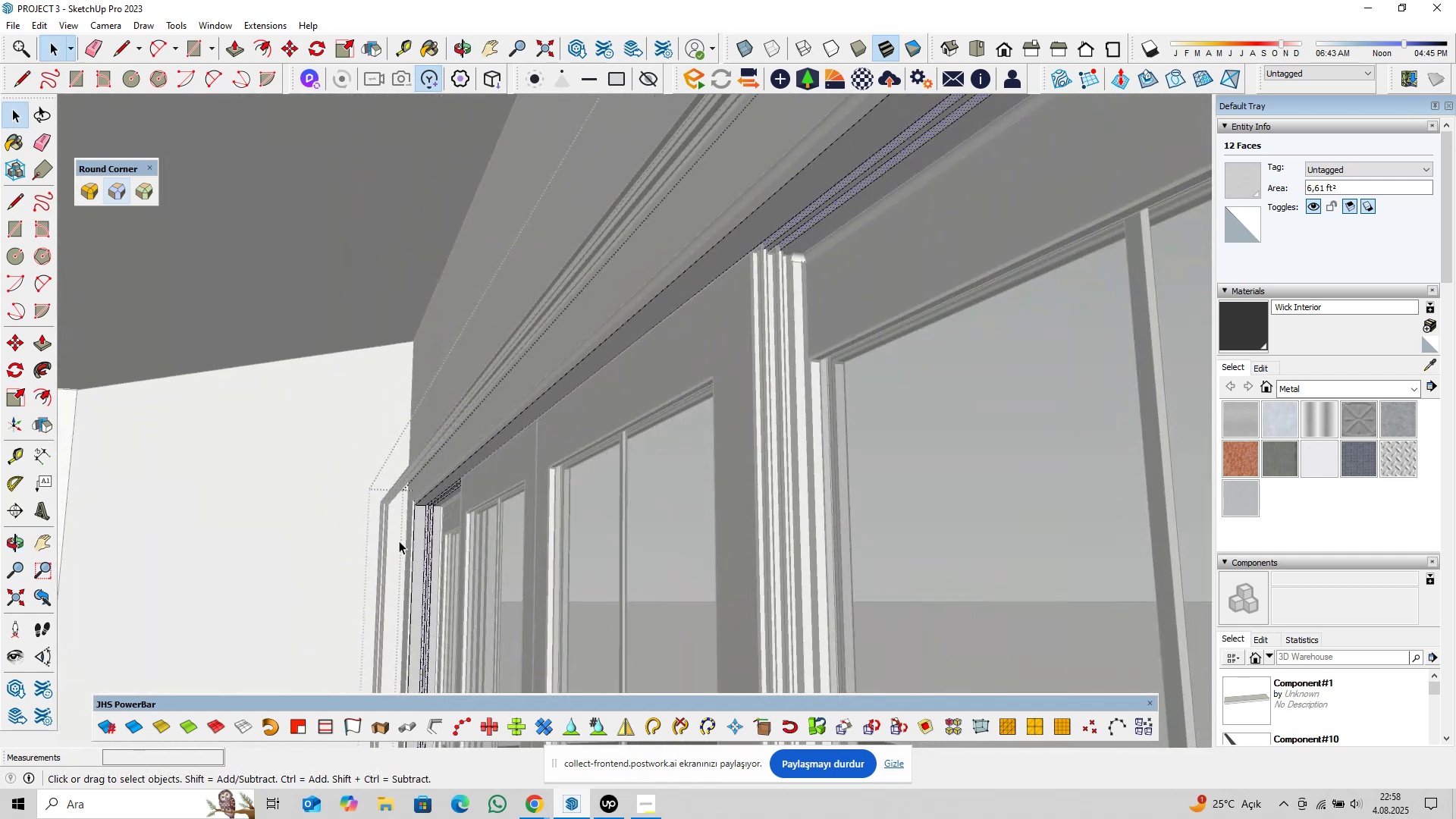 
scroll: coordinate [452, 518], scroll_direction: up, amount: 15.0
 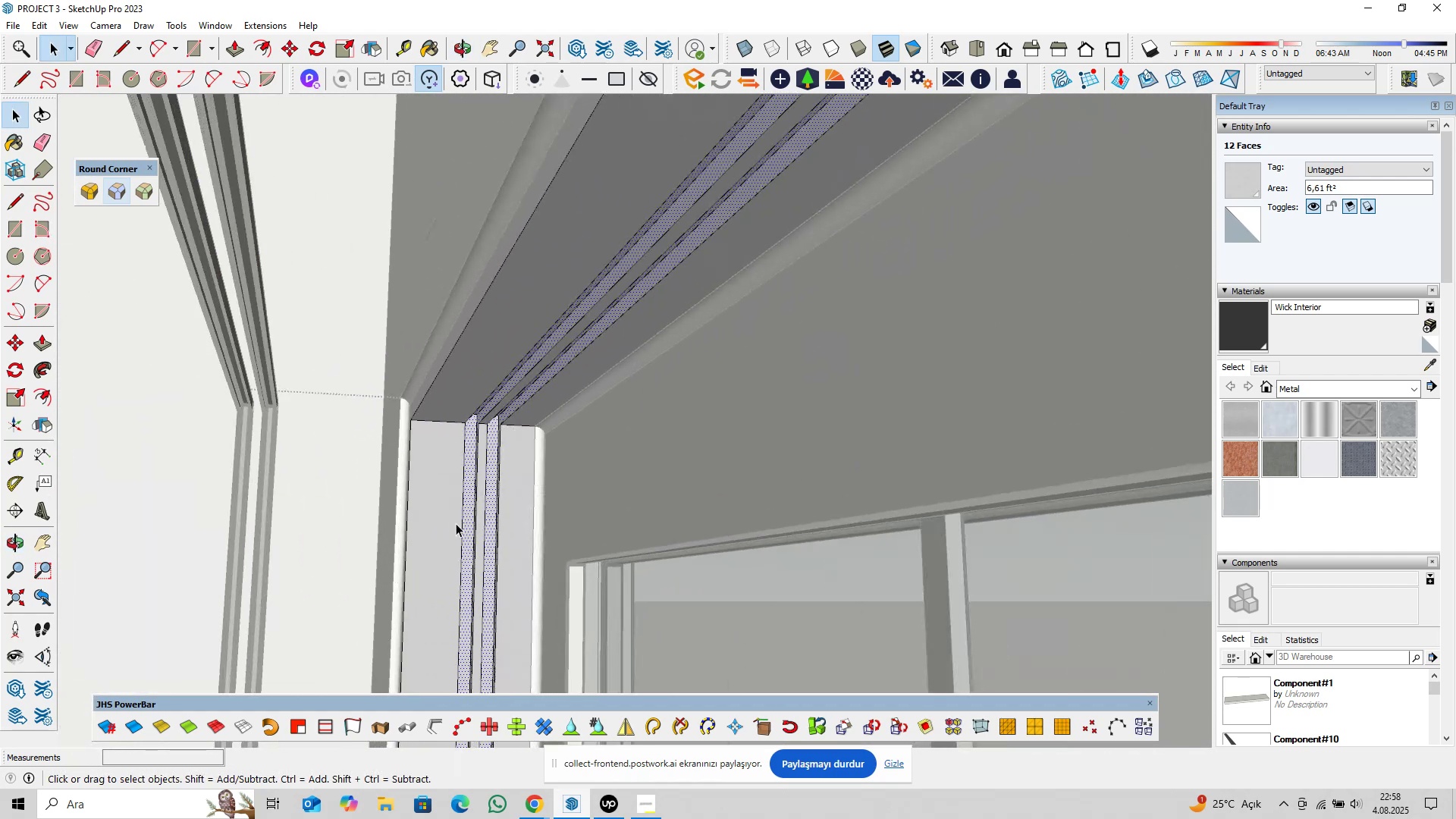 
key(Shift+ShiftLeft)
 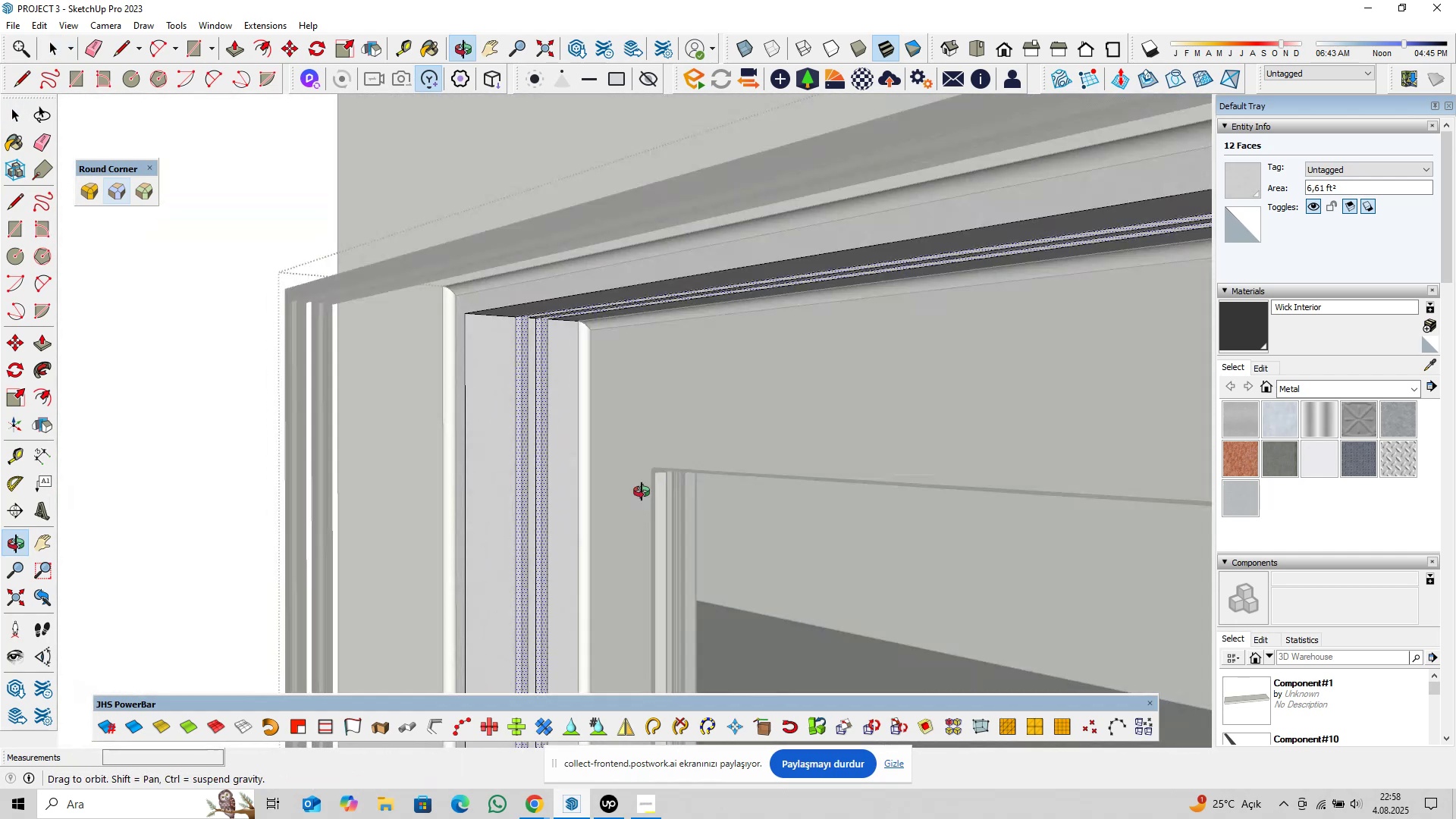 
scroll: coordinate [551, 511], scroll_direction: down, amount: 13.0
 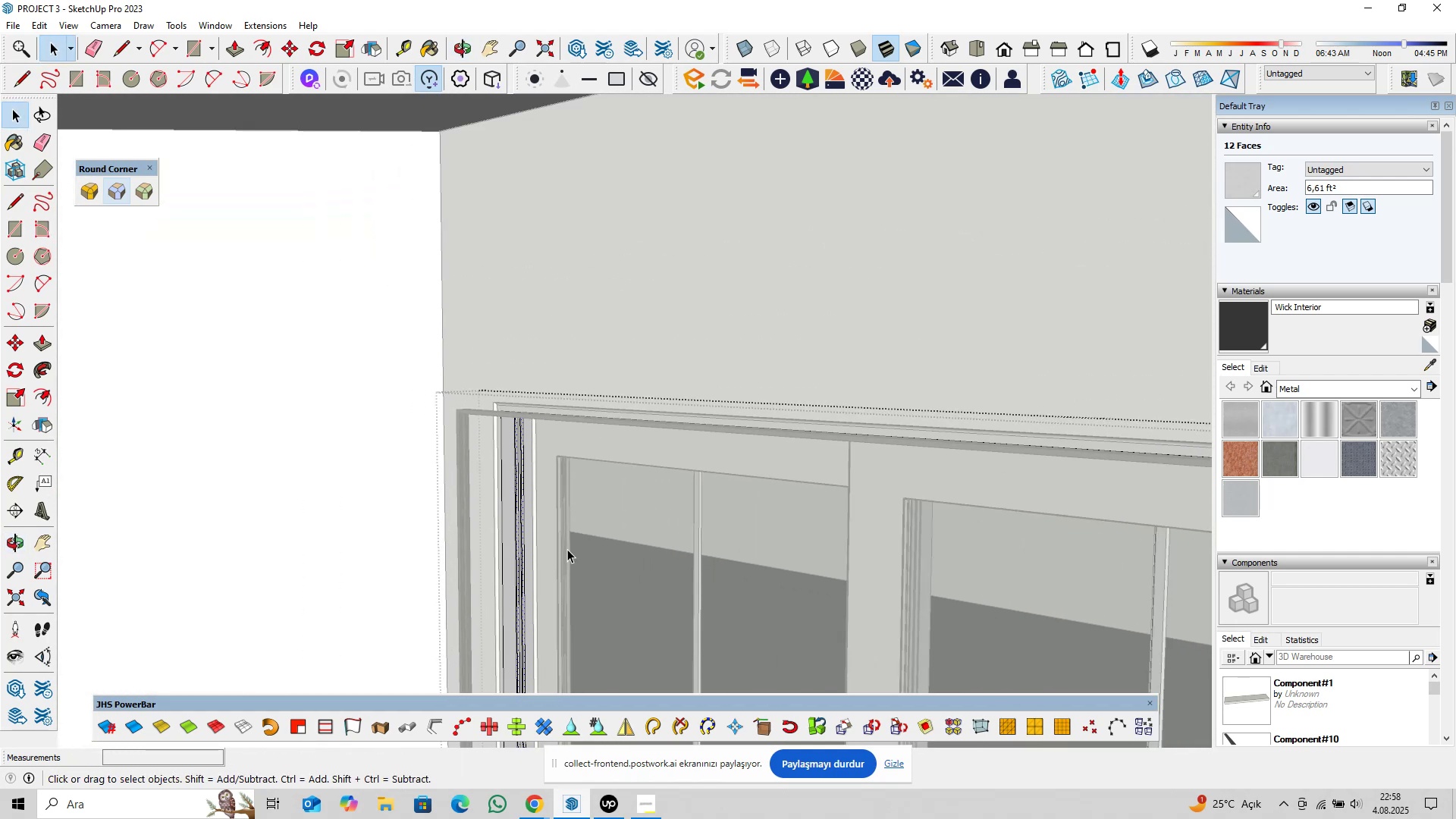 
key(Shift+ShiftLeft)
 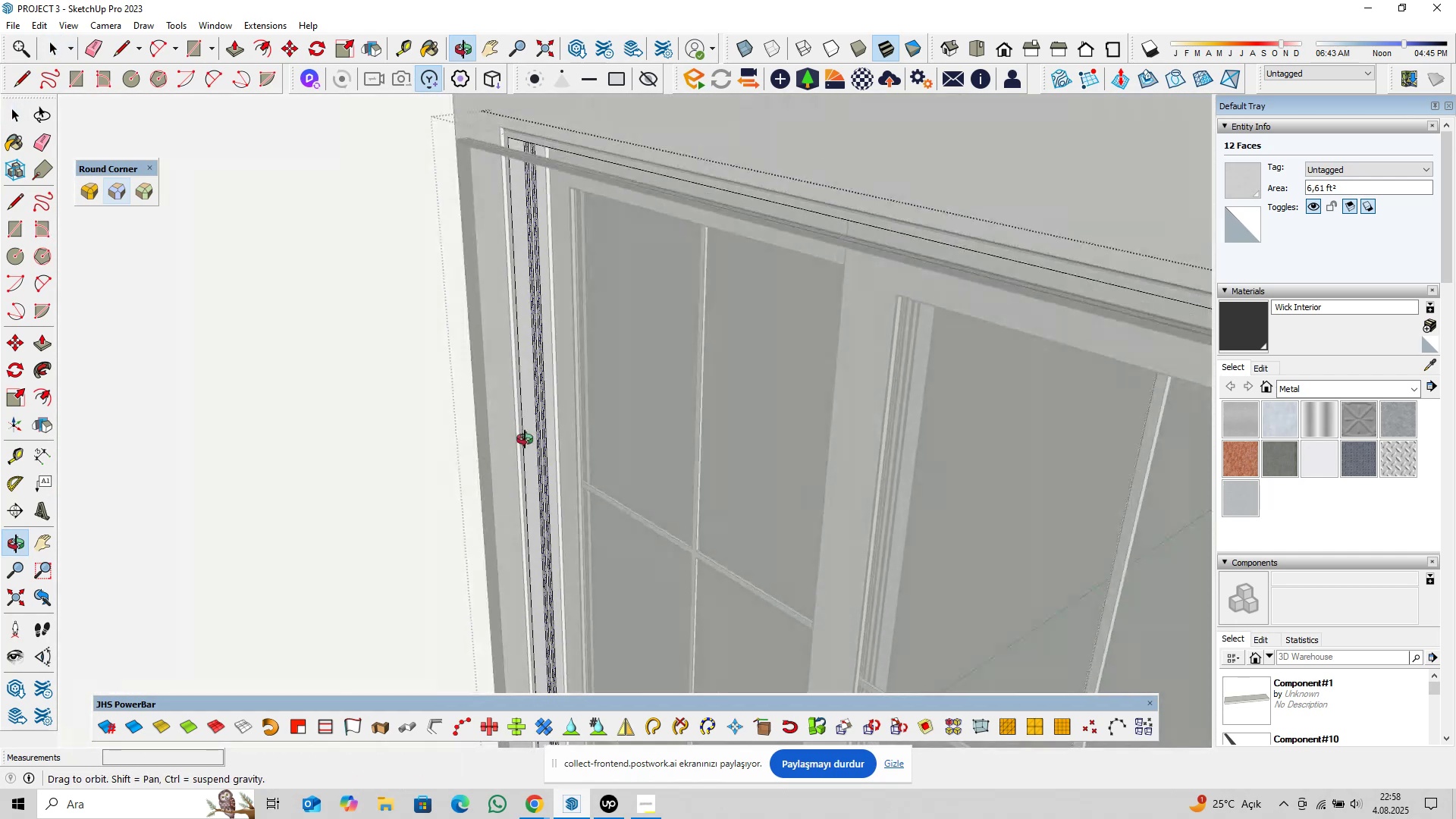 
hold_key(key=ShiftLeft, duration=0.84)
scroll: coordinate [538, 430], scroll_direction: up, amount: 10.0
 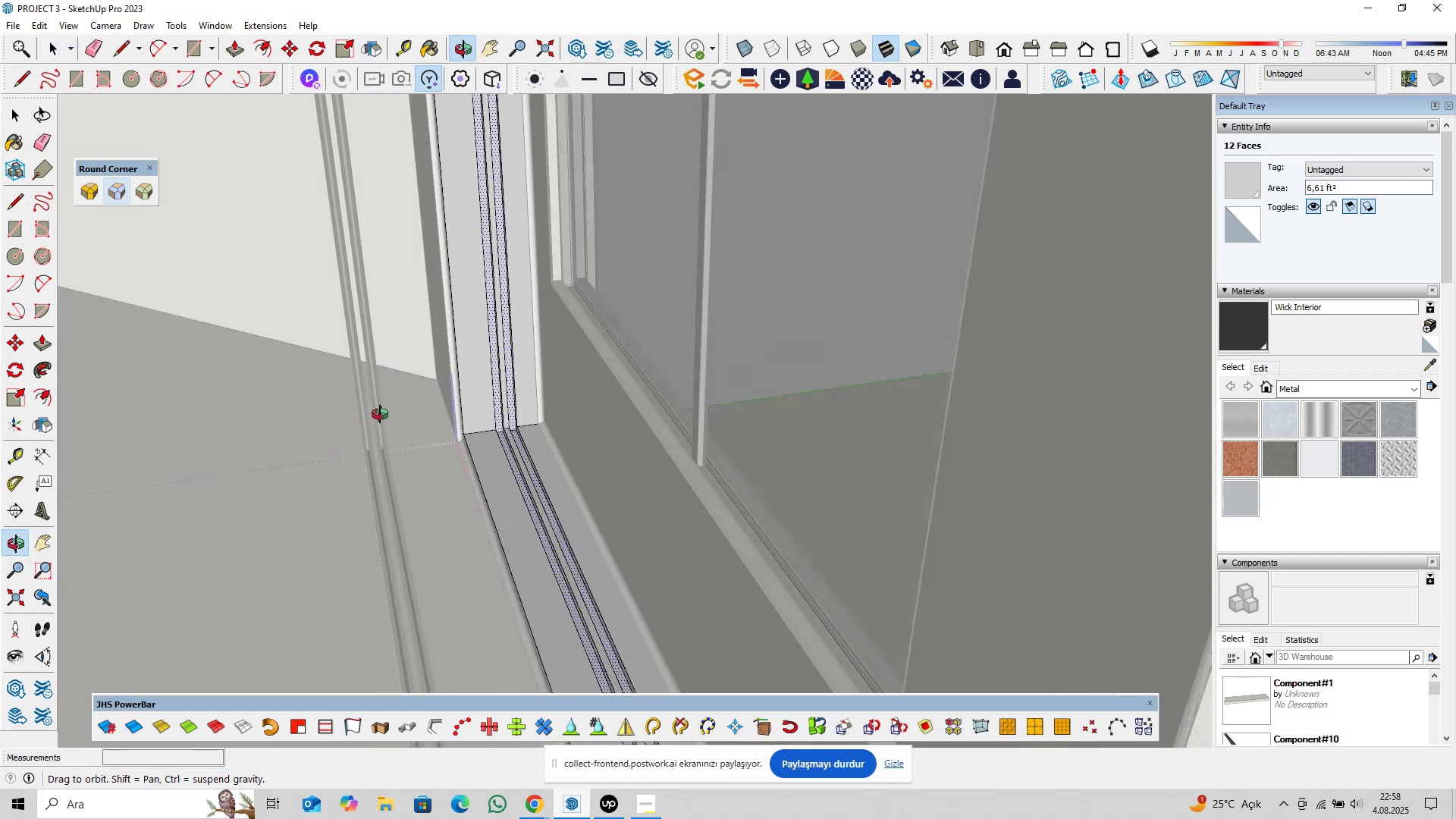 
scroll: coordinate [516, 442], scroll_direction: down, amount: 6.0
 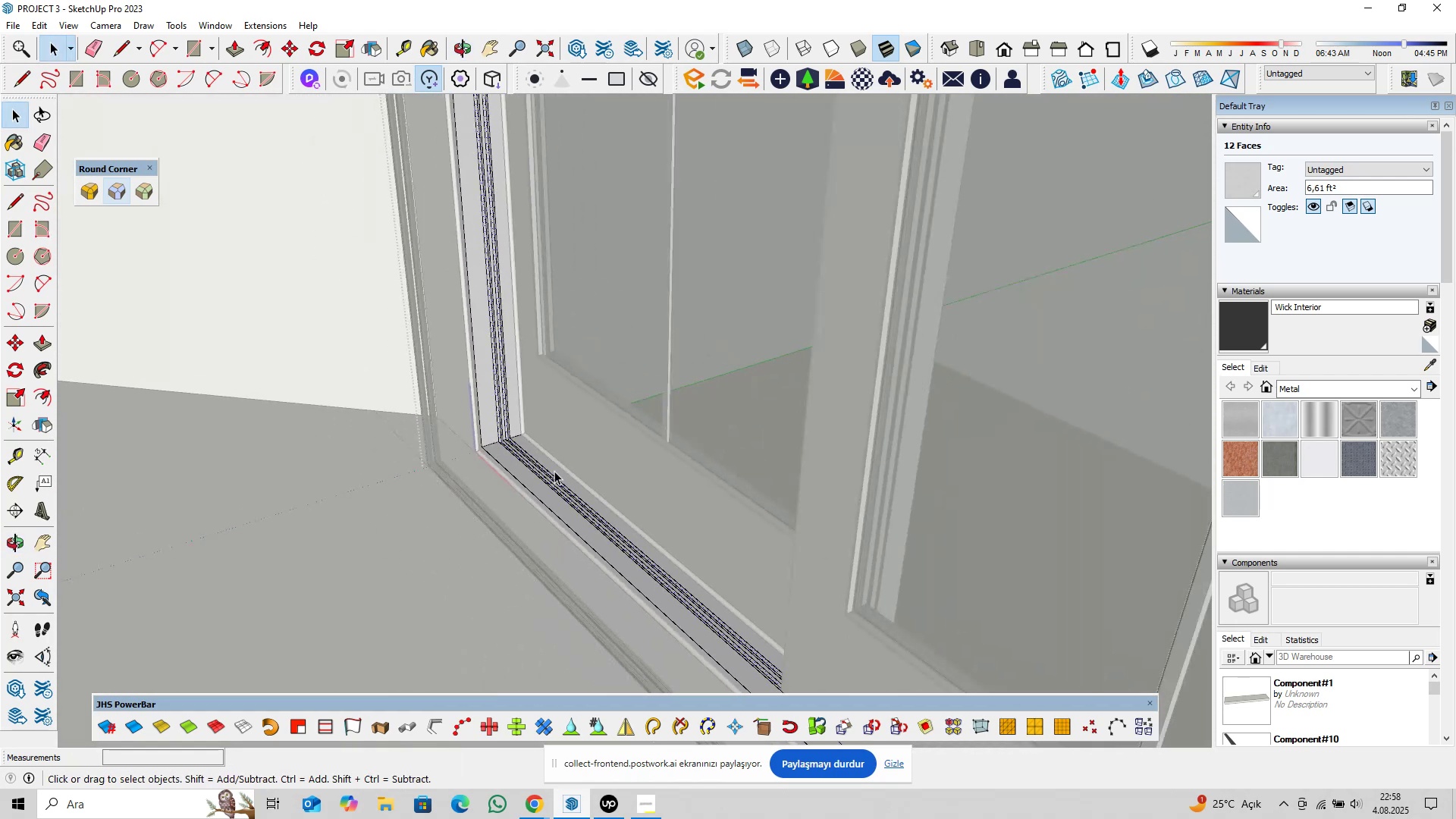 
hold_key(key=ShiftLeft, duration=0.36)
 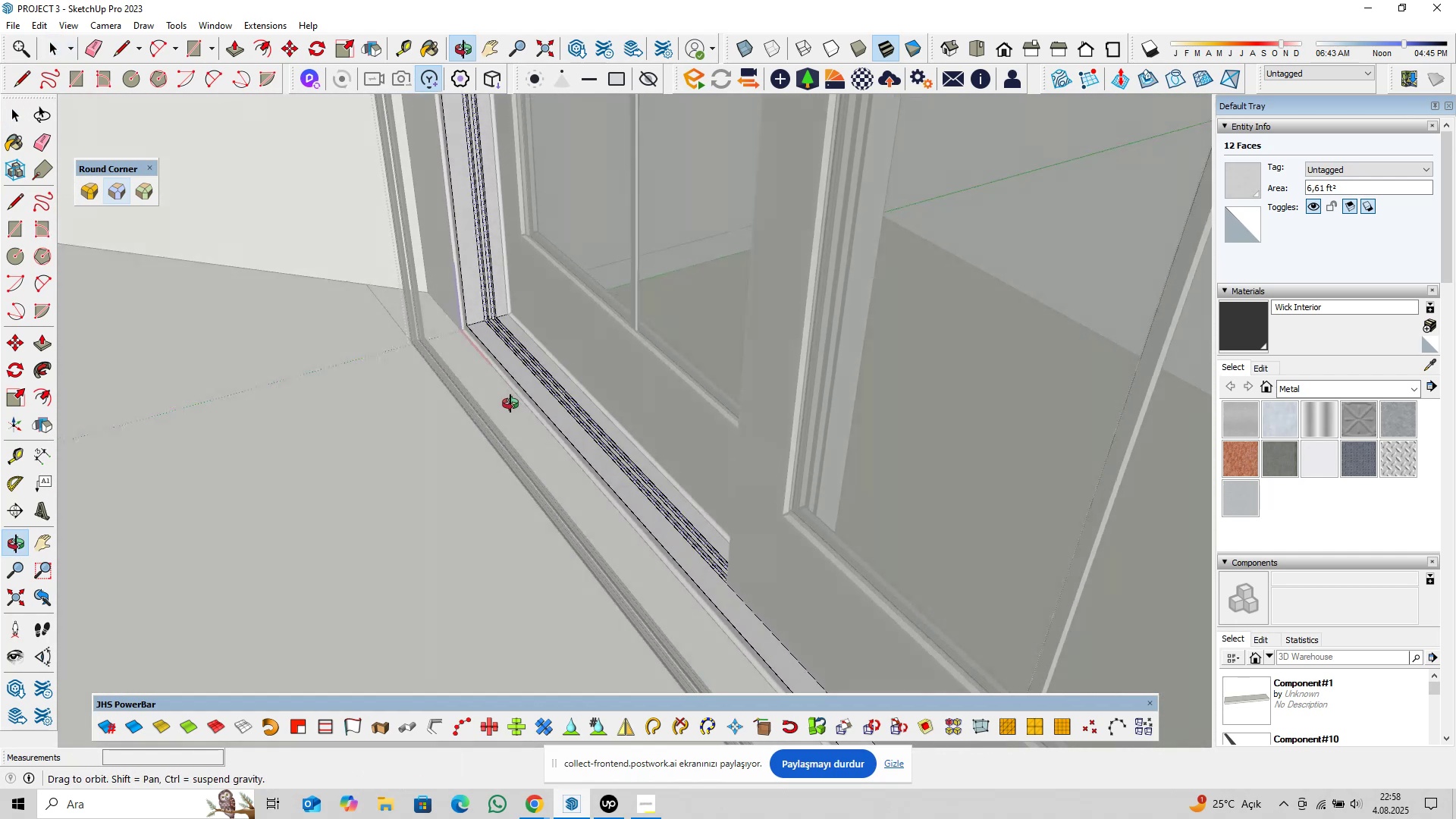 
scroll: coordinate [428, 344], scroll_direction: up, amount: 8.0
 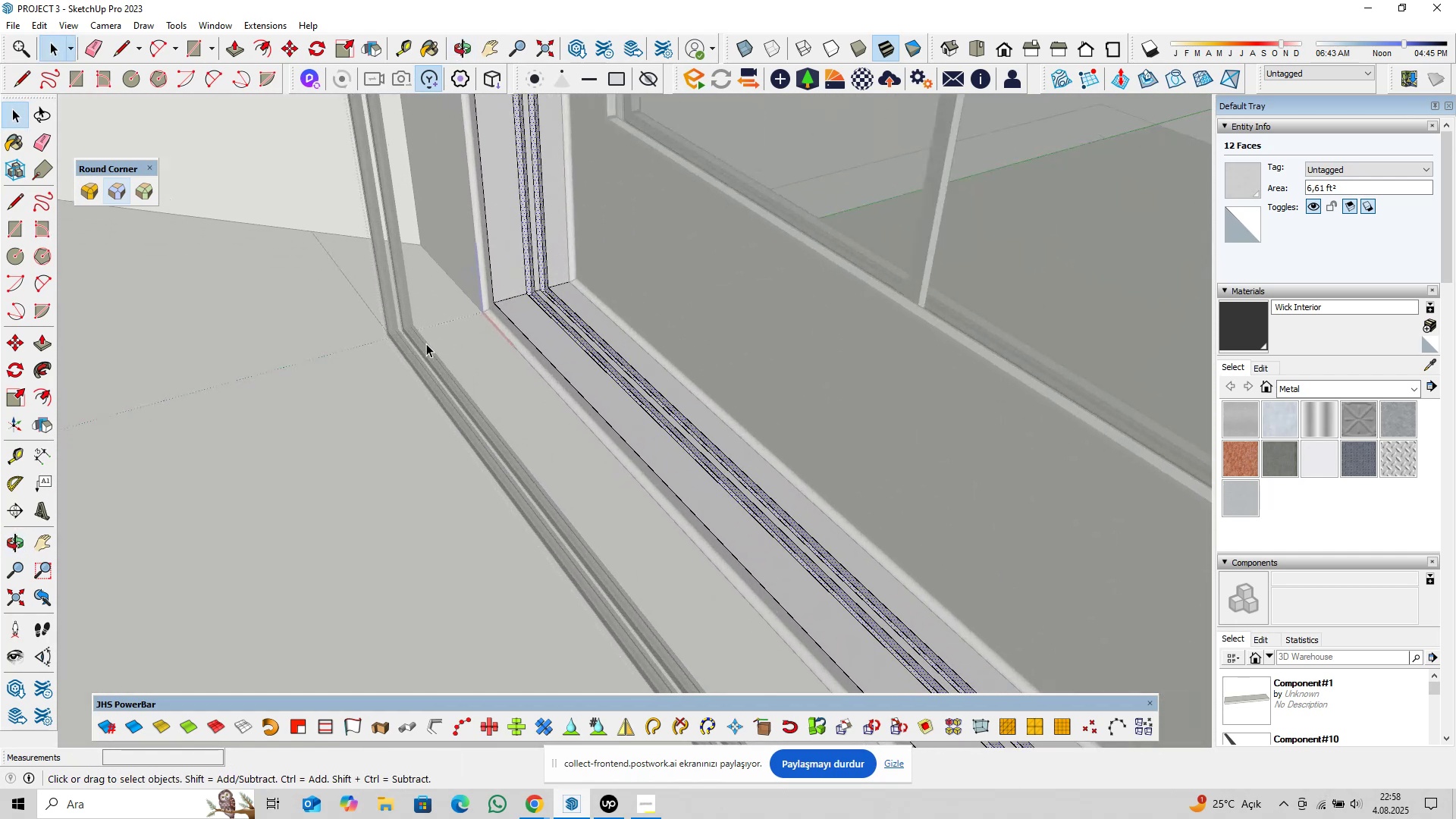 
key(Escape)
 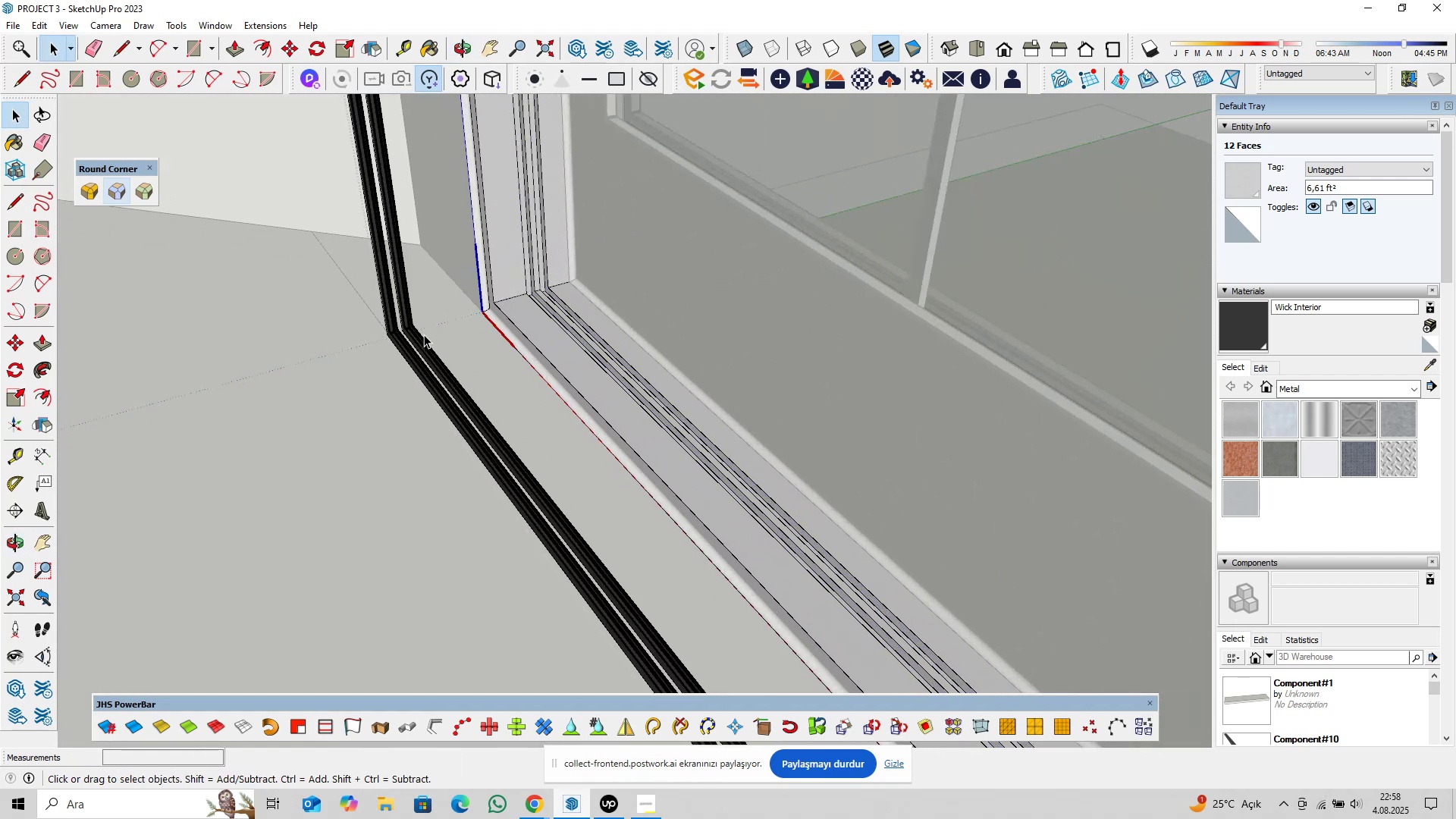 
left_click_drag(start_coordinate=[425, 333], to_coordinate=[392, 381])
 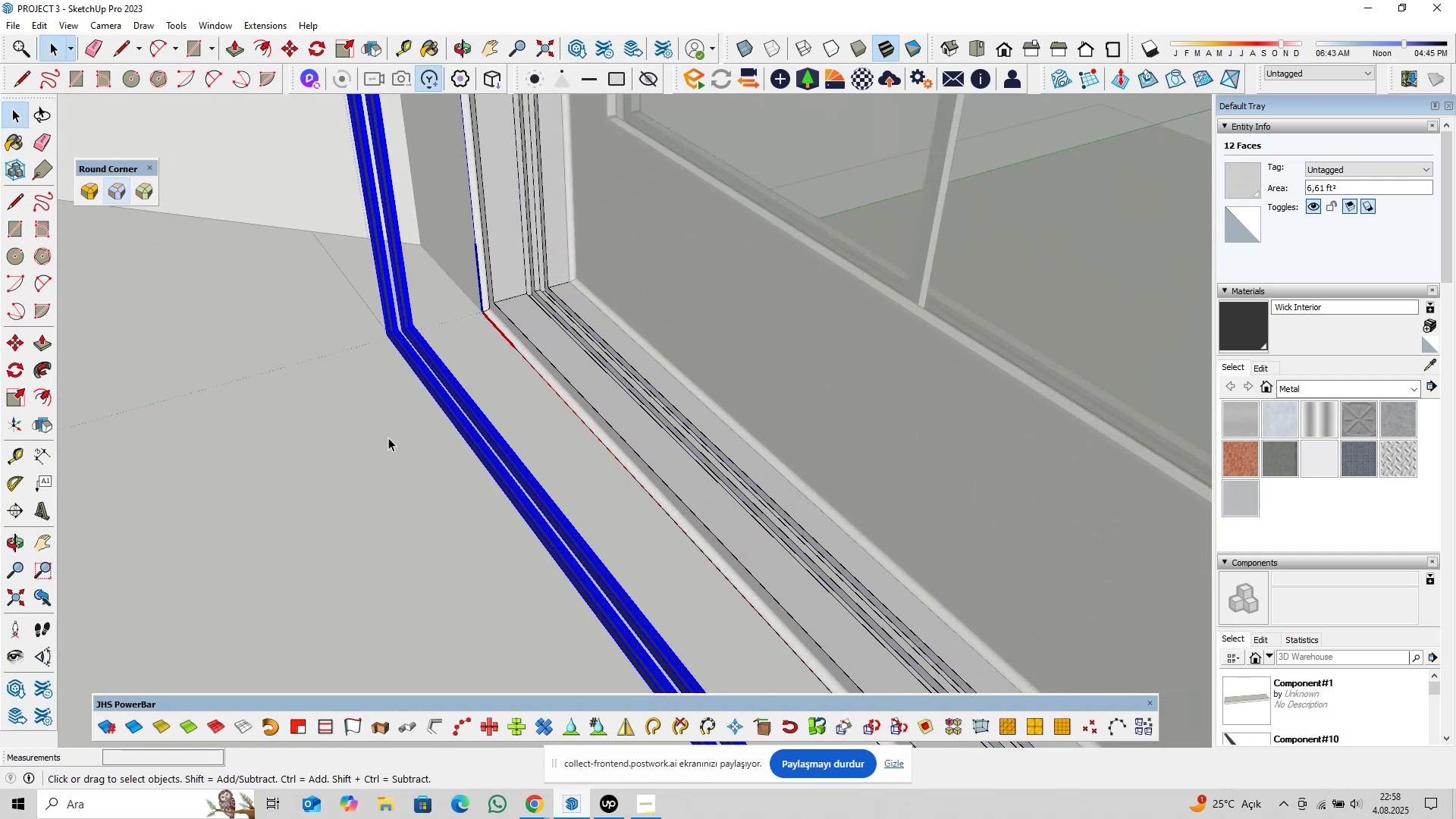 
key(M)
 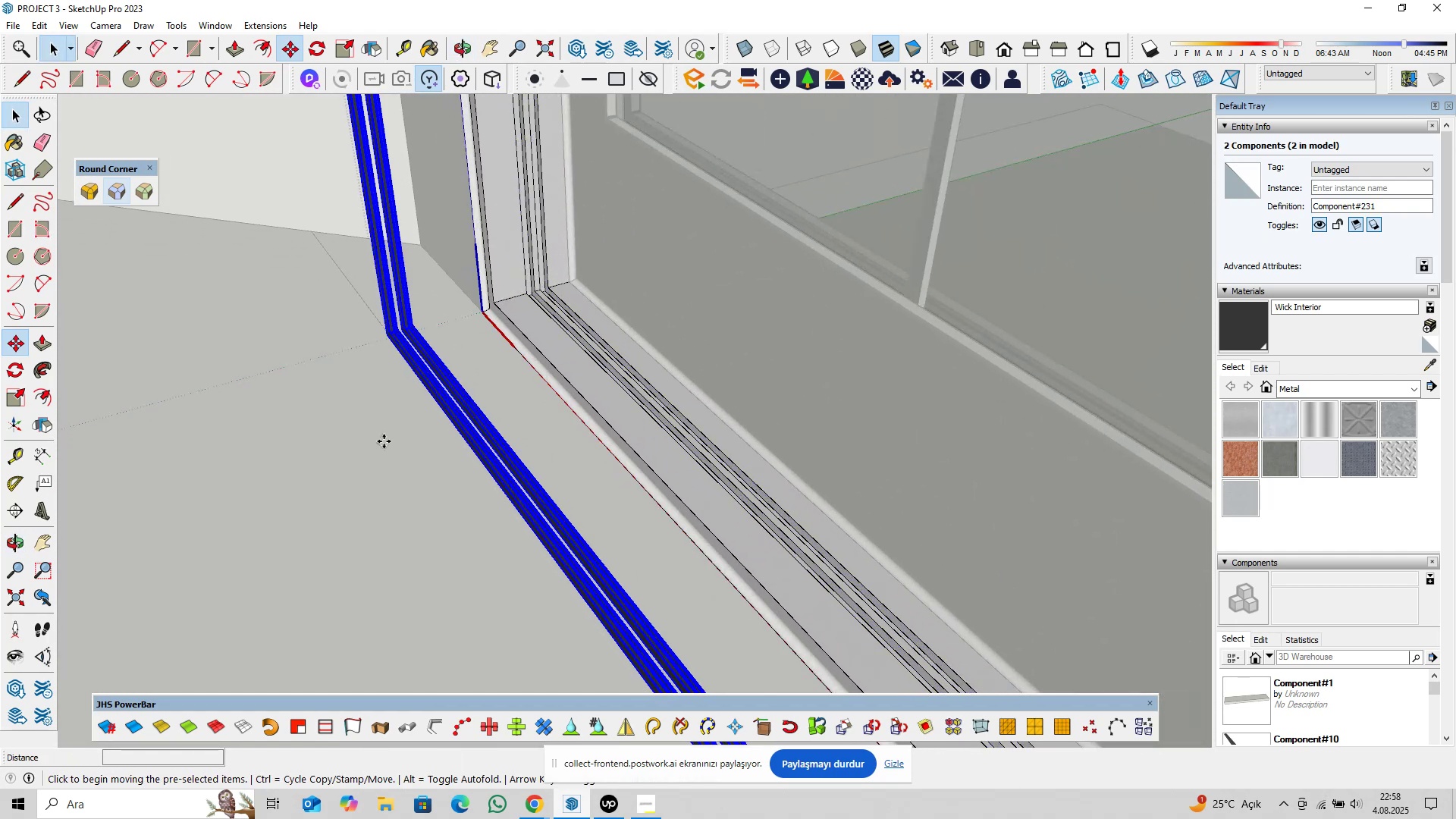 
left_click([384, 441])
 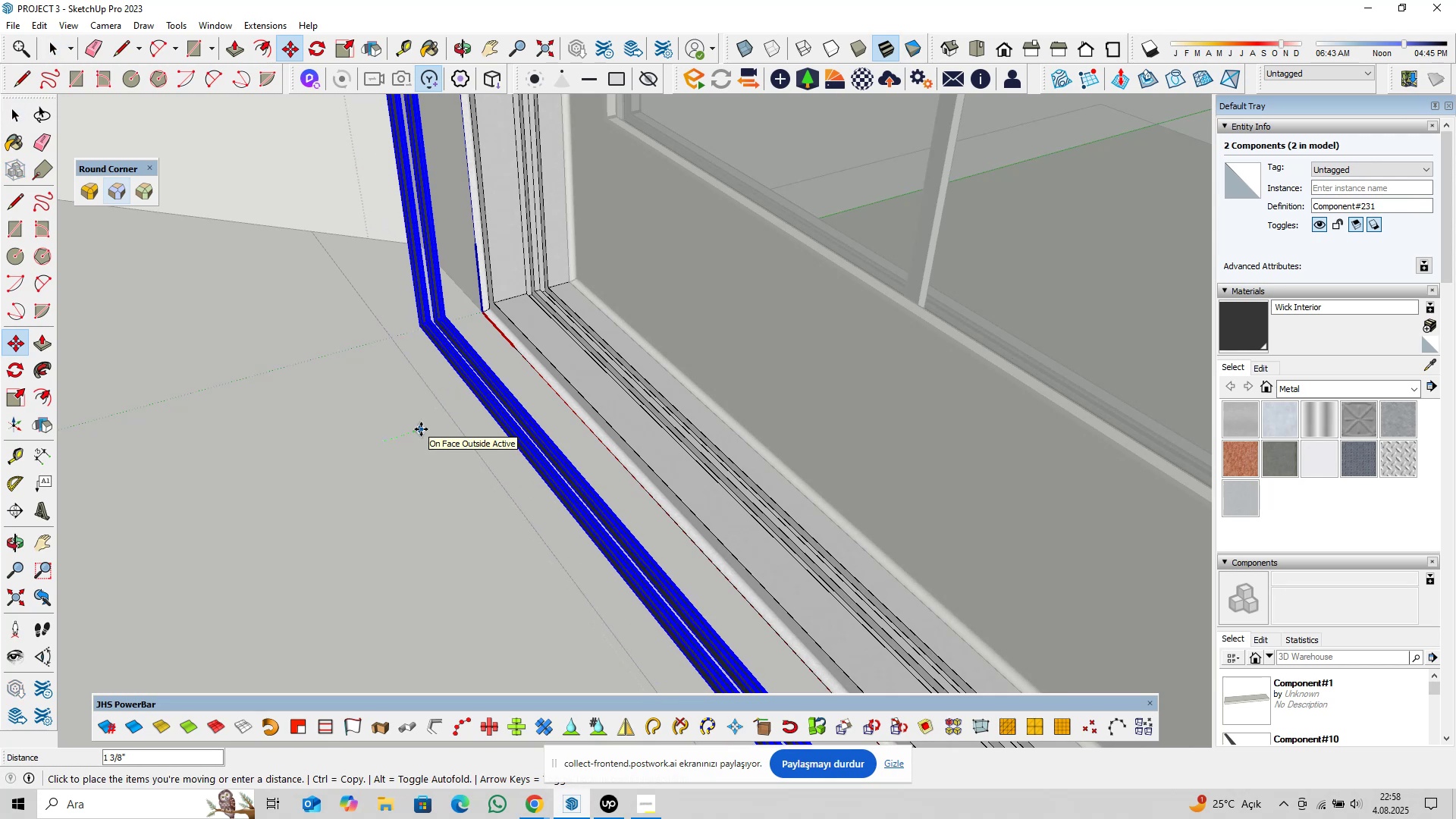 
key(6)
 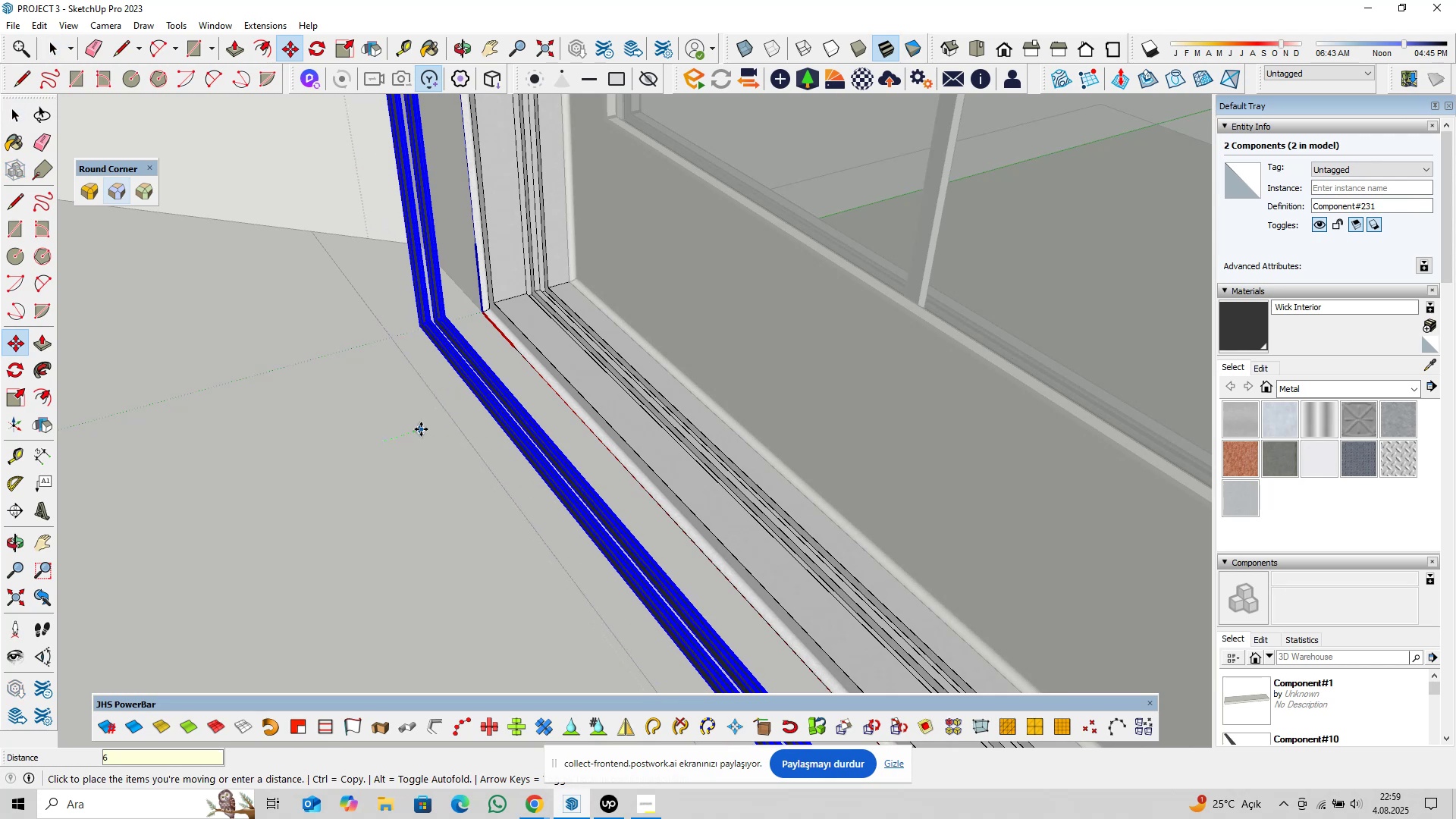 
key(Enter)
 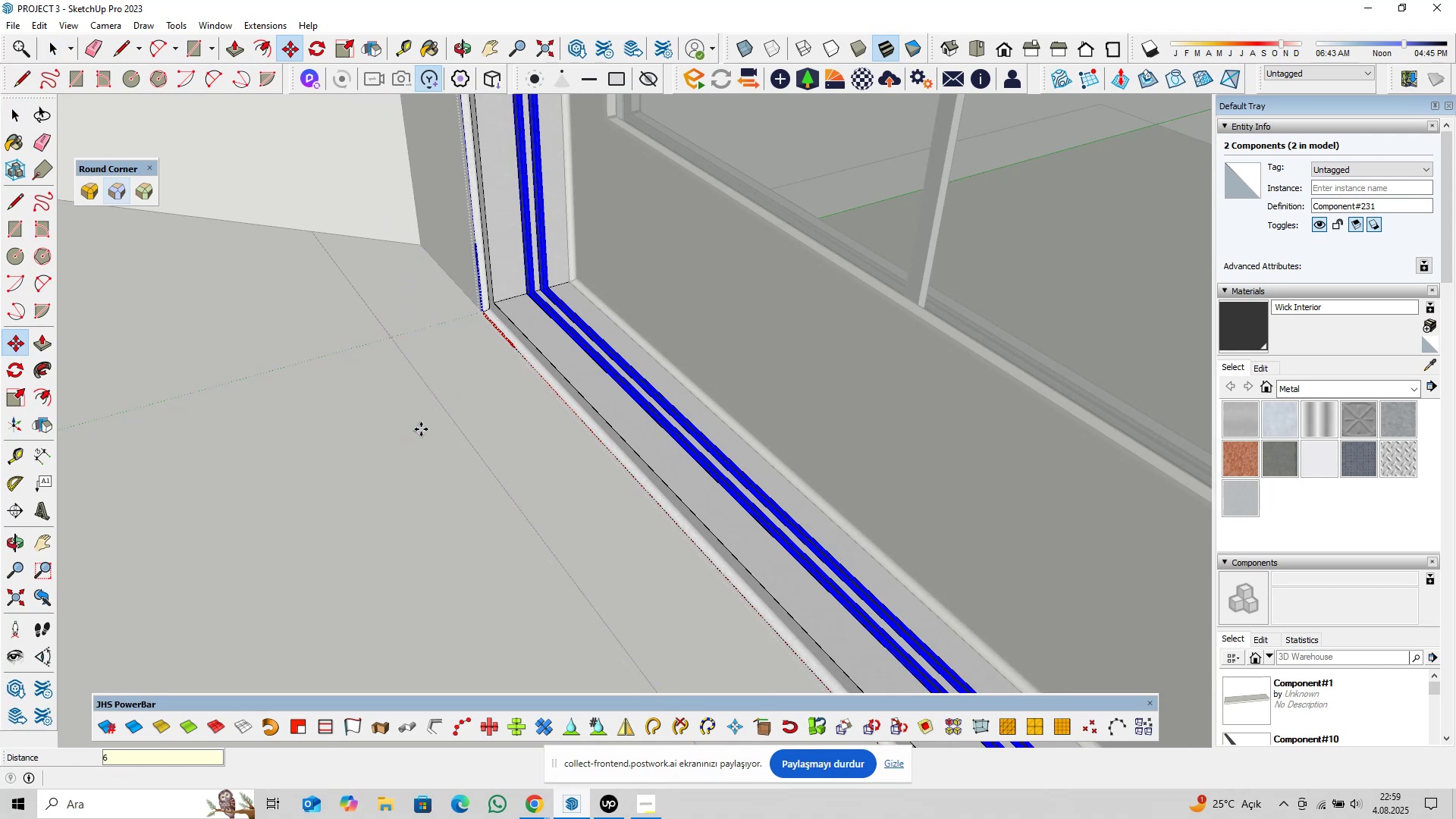 
key(Space)
 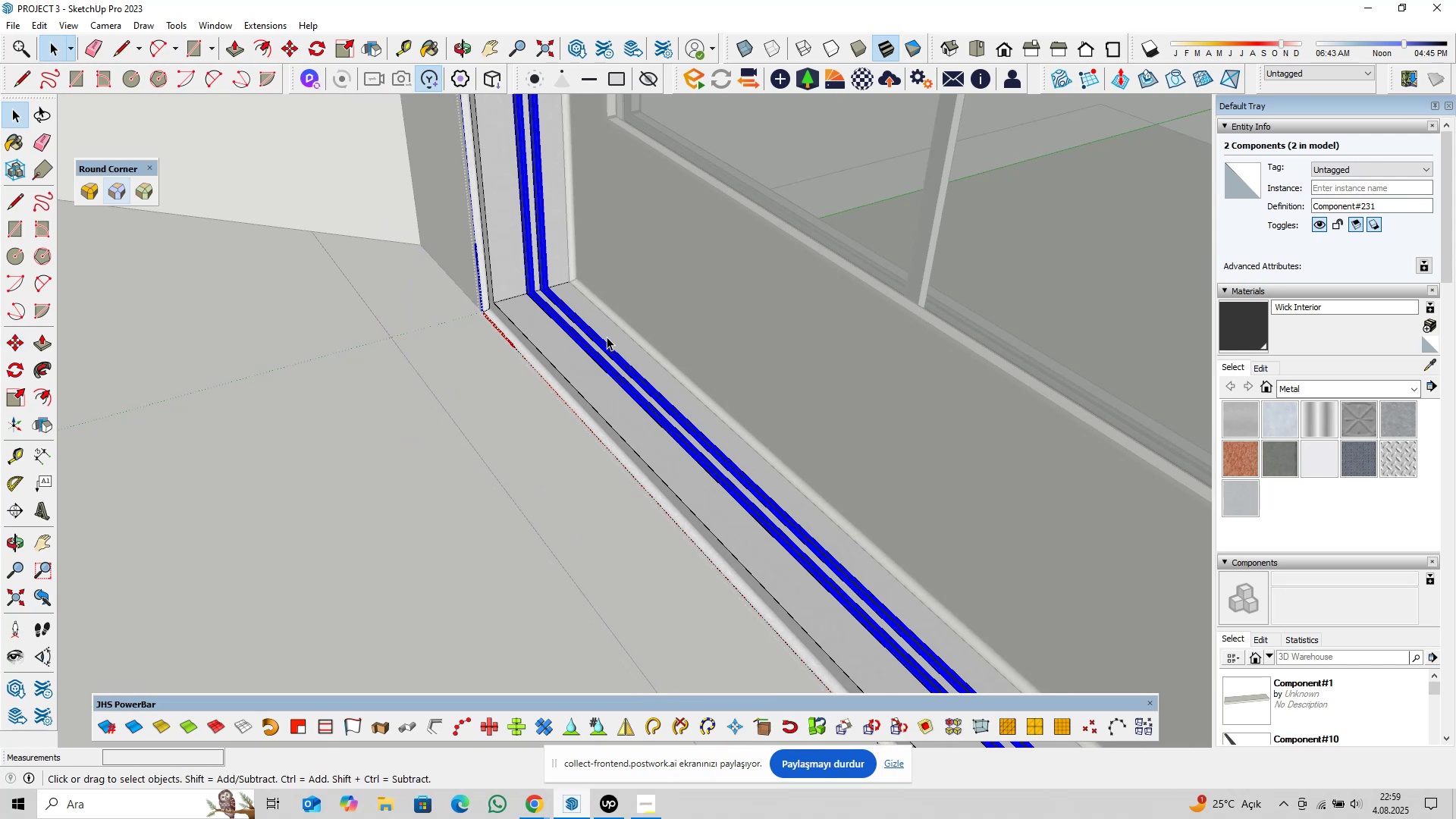 
scroll: coordinate [613, 347], scroll_direction: down, amount: 5.0
 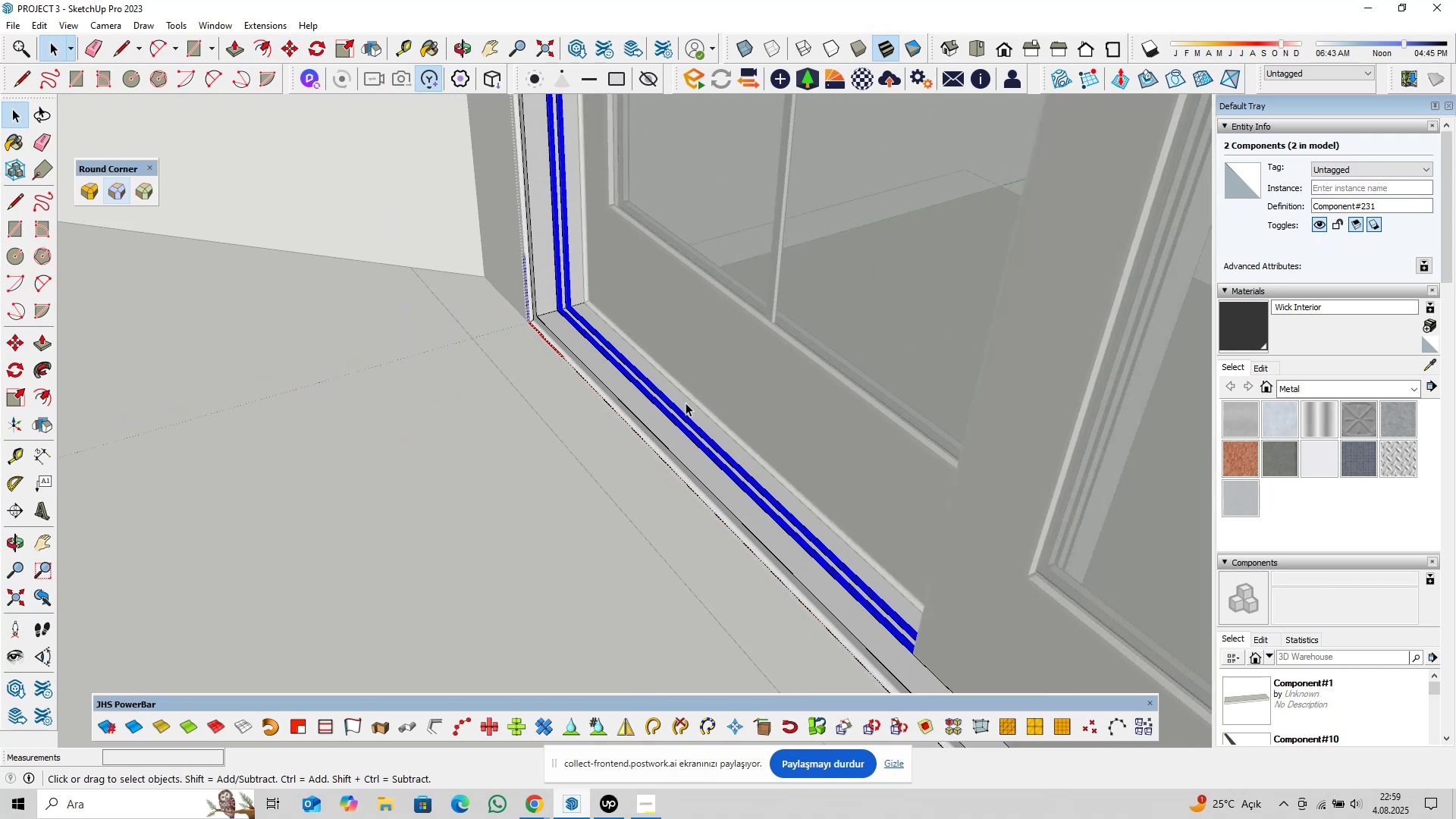 
hold_key(key=ShiftLeft, duration=0.38)
 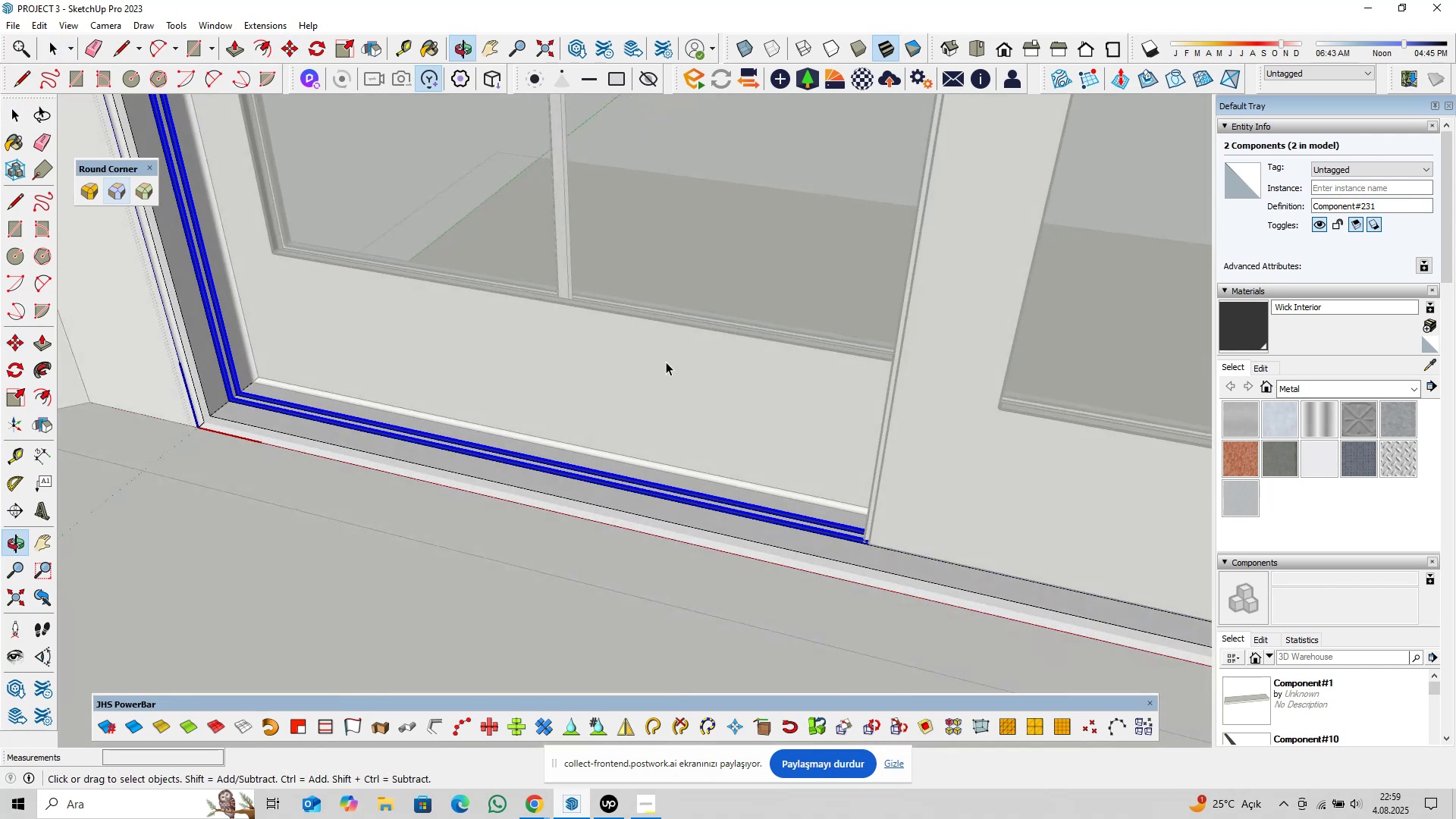 
scroll: coordinate [583, 384], scroll_direction: down, amount: 4.0
 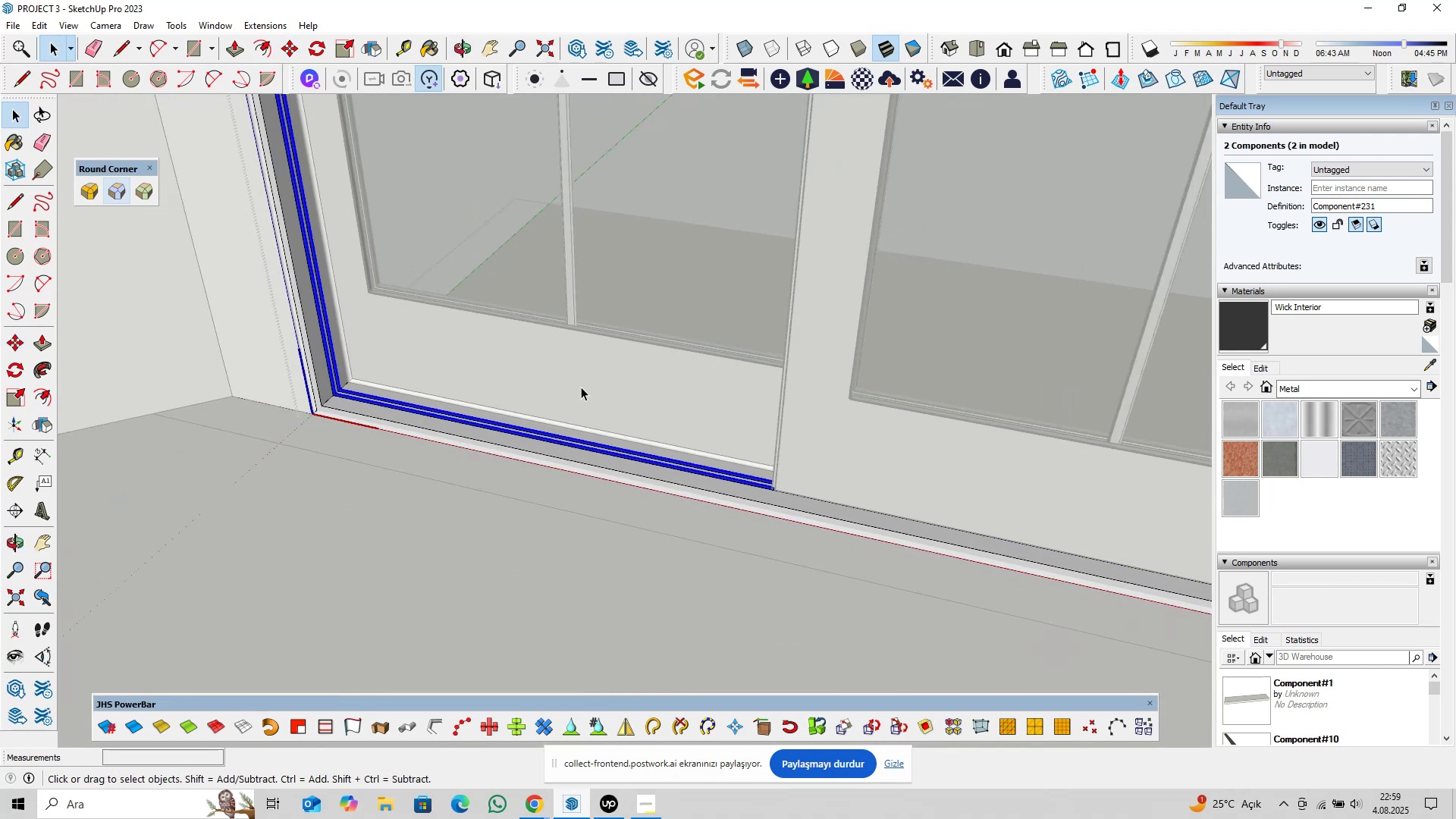 
key(Escape)
 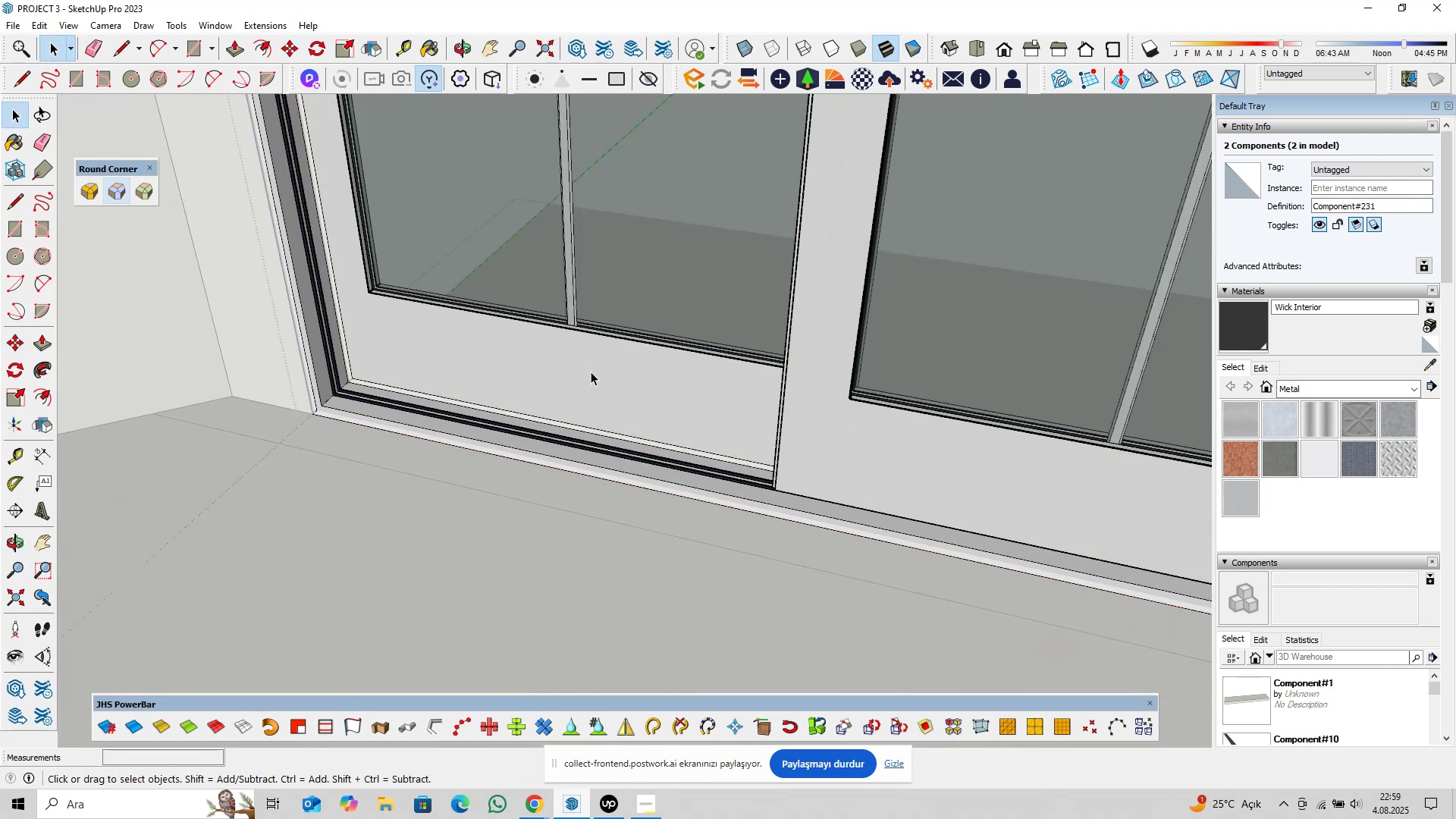 
left_click([591, 372])
 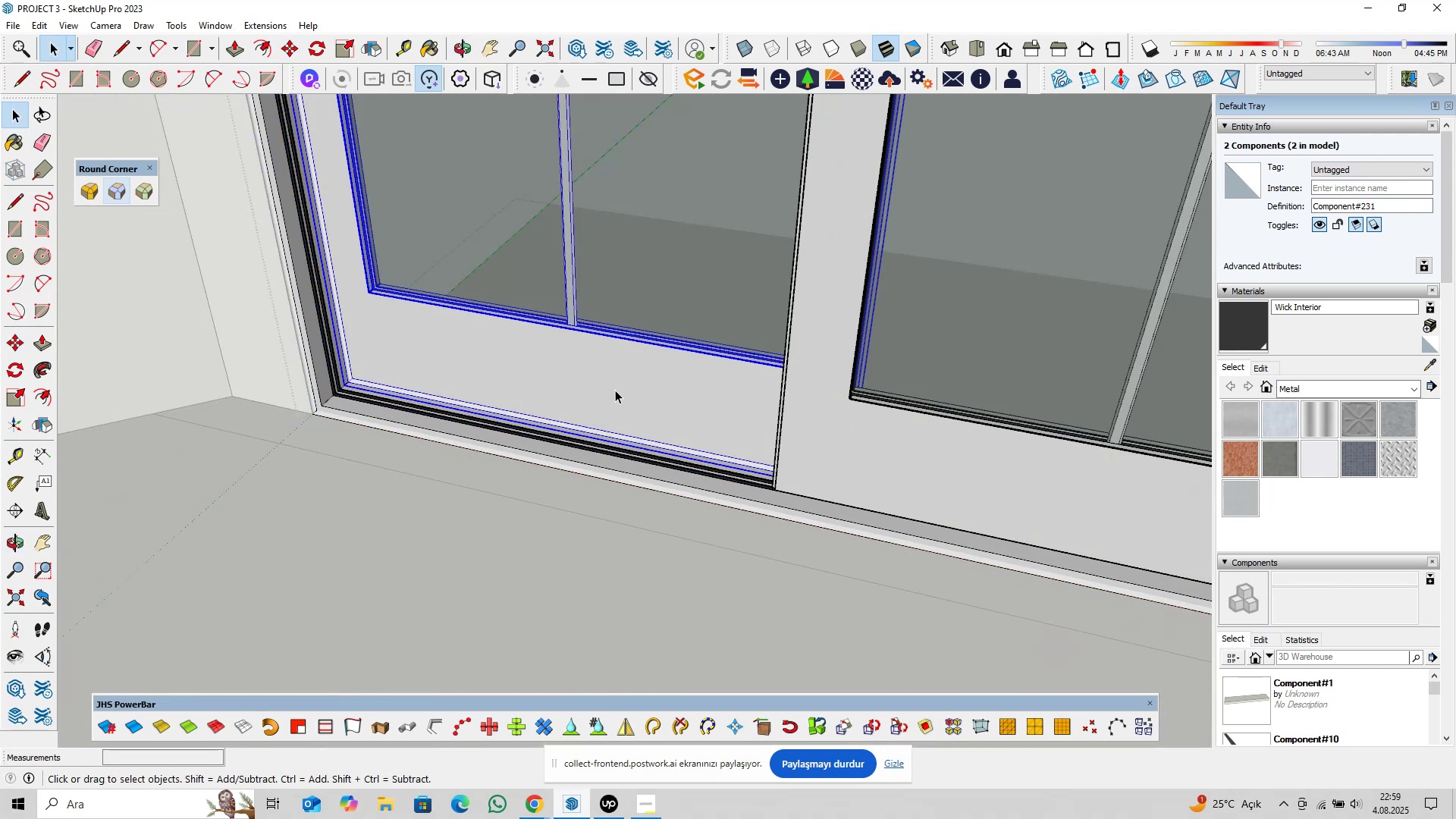 
scroll: coordinate [632, 417], scroll_direction: down, amount: 3.0
 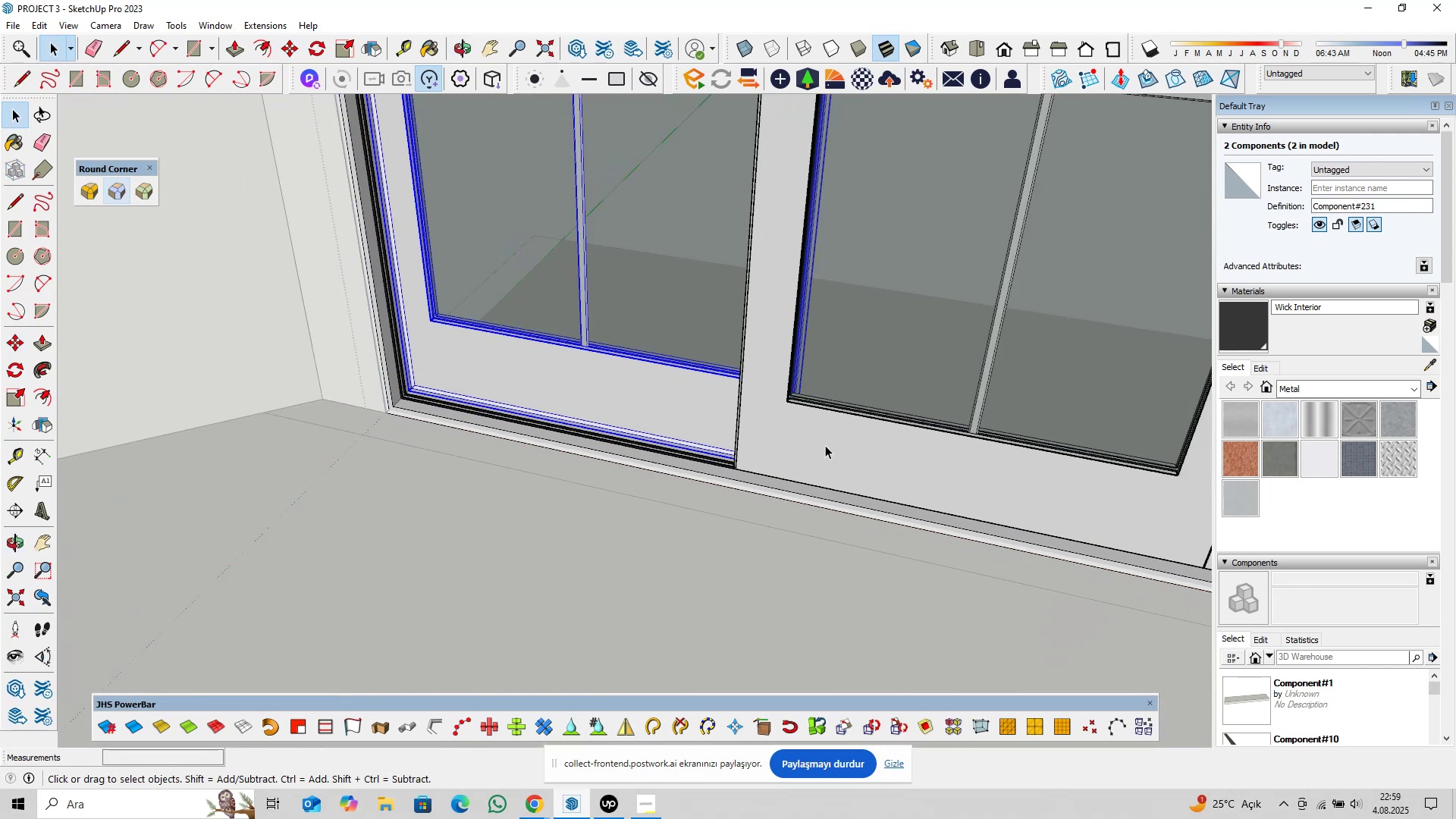 
key(Control+ControlLeft)
 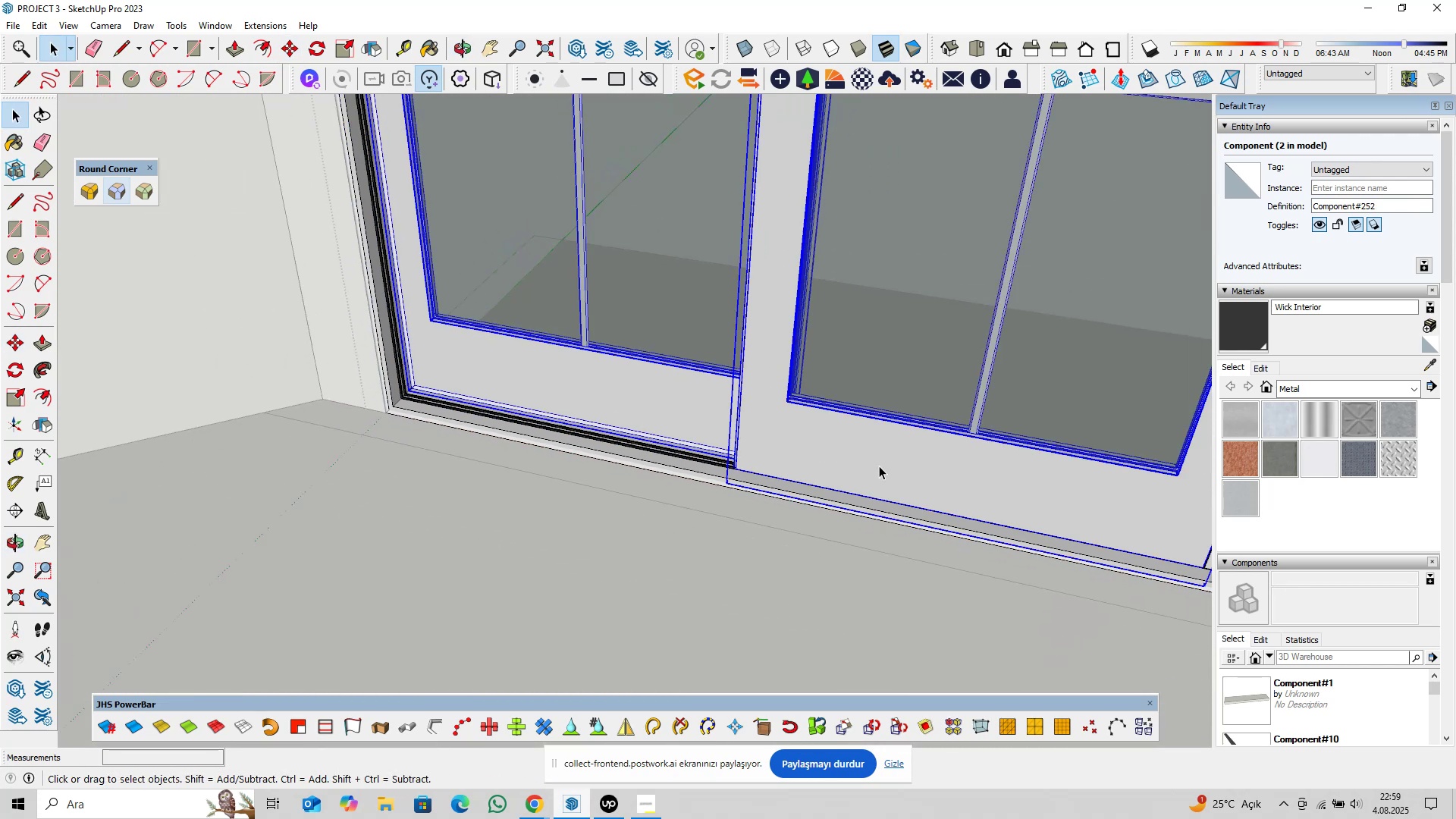 
hold_key(key=ShiftLeft, duration=0.35)
 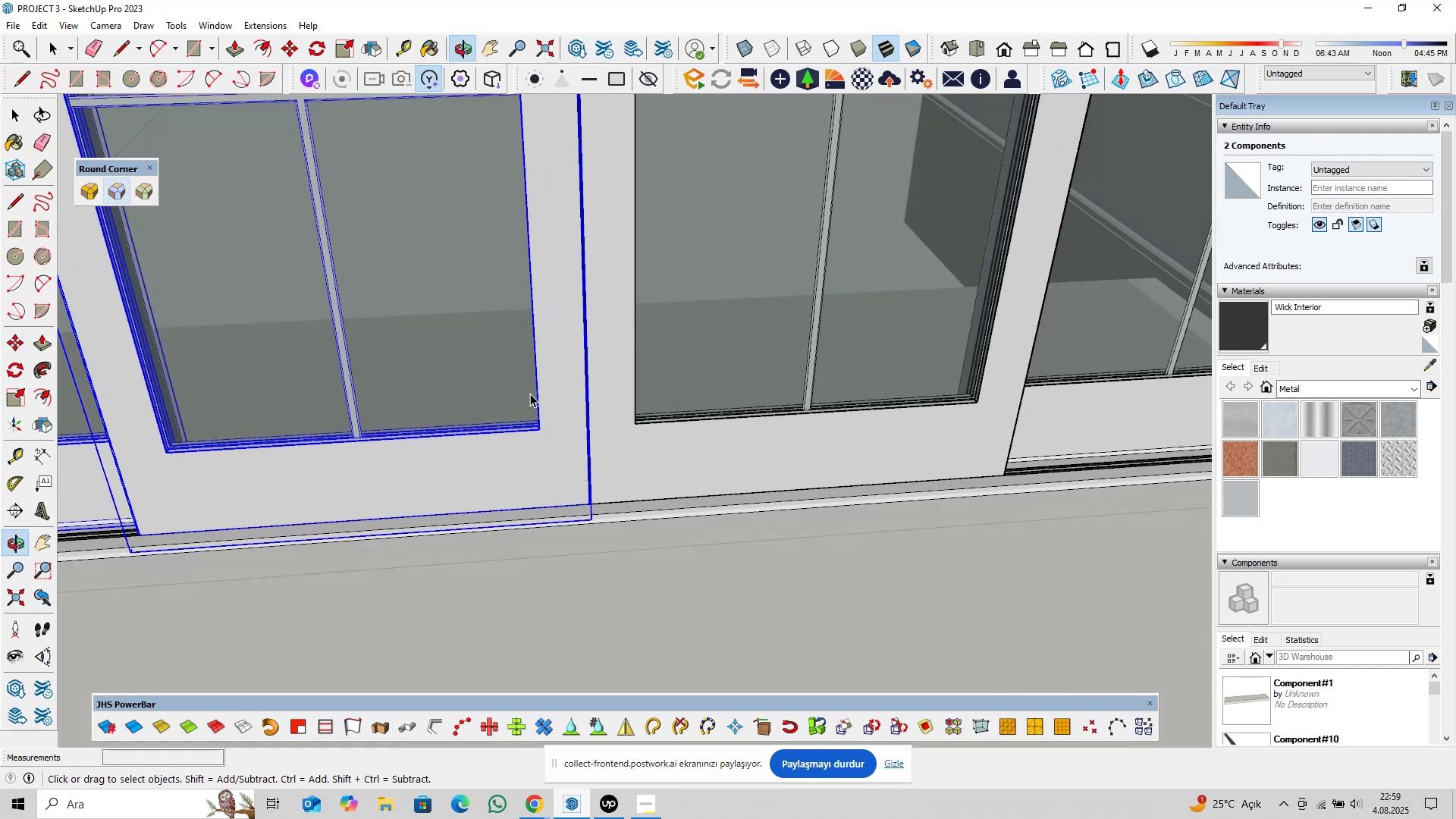 
hold_key(key=ControlLeft, duration=0.56)
double_click([1052, 382])
 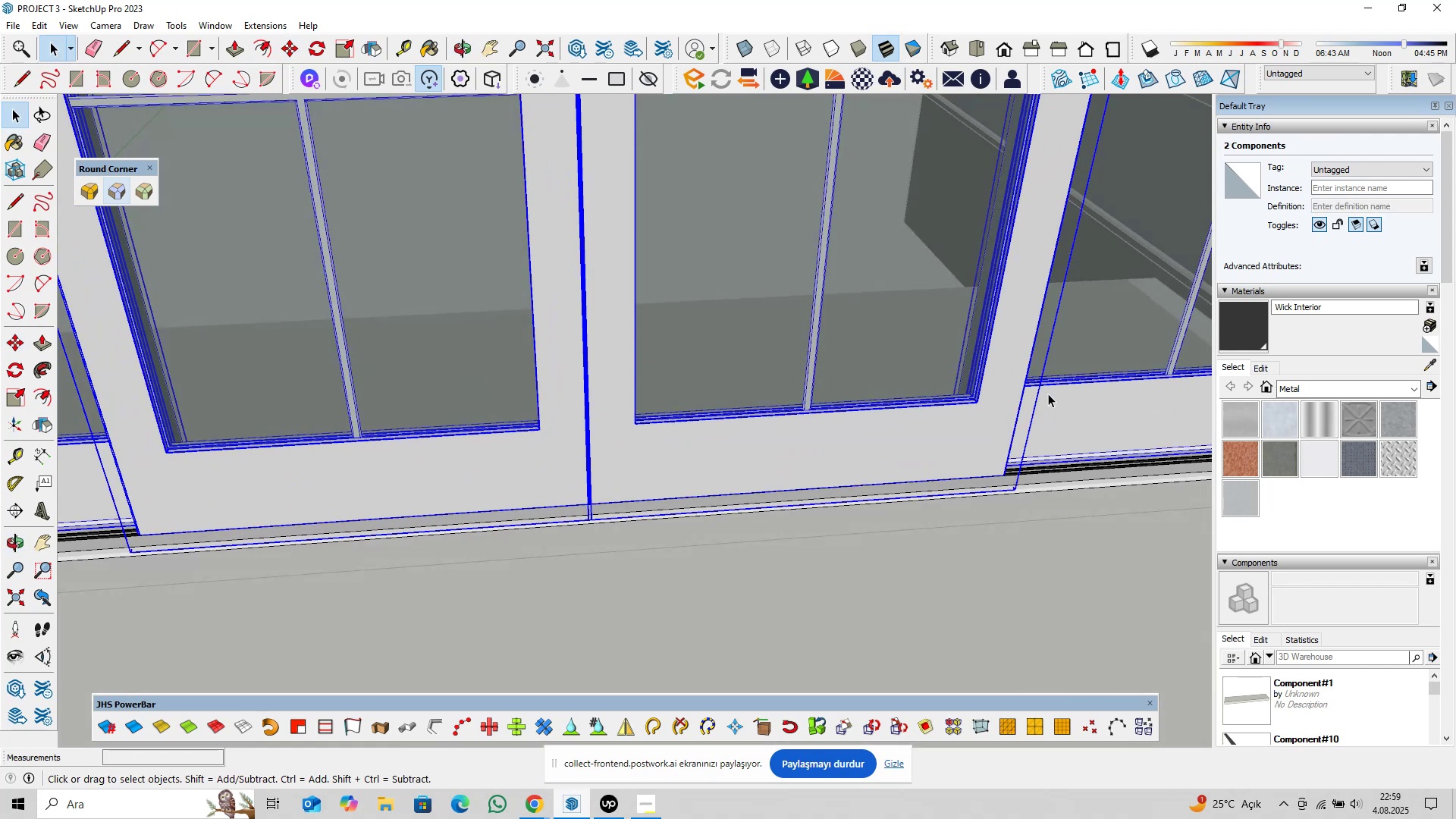 
hold_key(key=ShiftLeft, duration=0.48)
 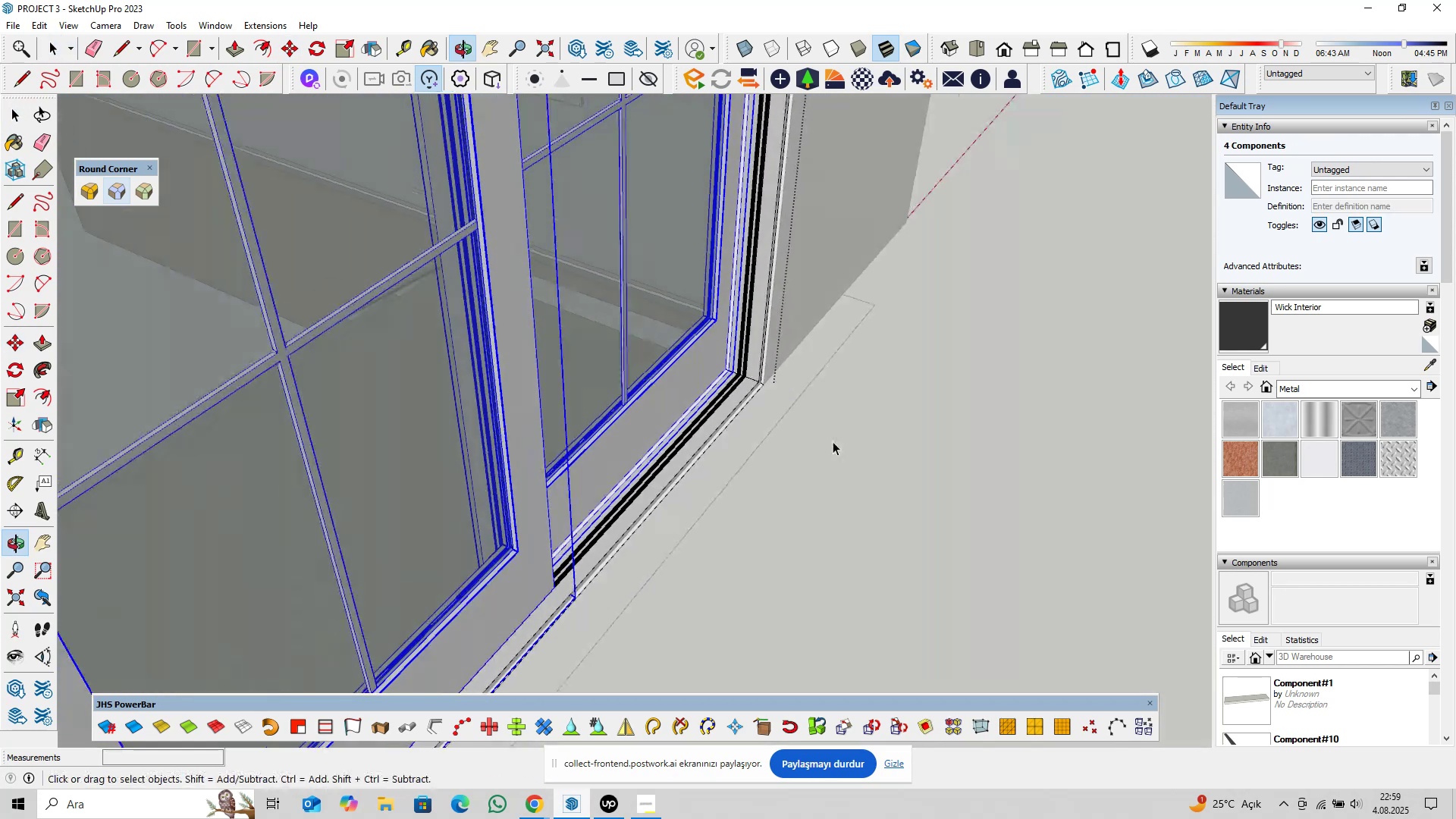 
scroll: coordinate [725, 404], scroll_direction: up, amount: 12.0
 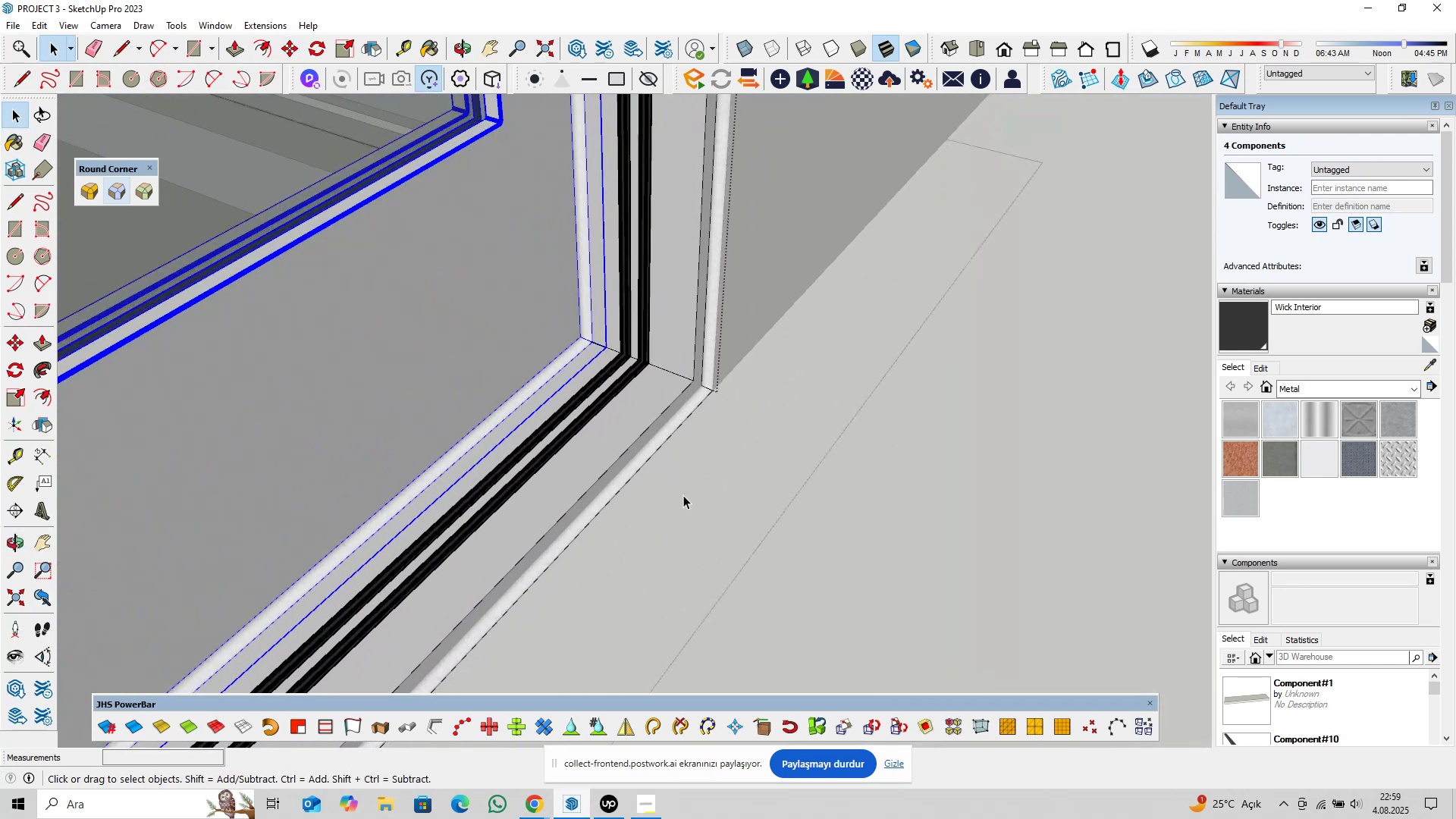 
key(M)
 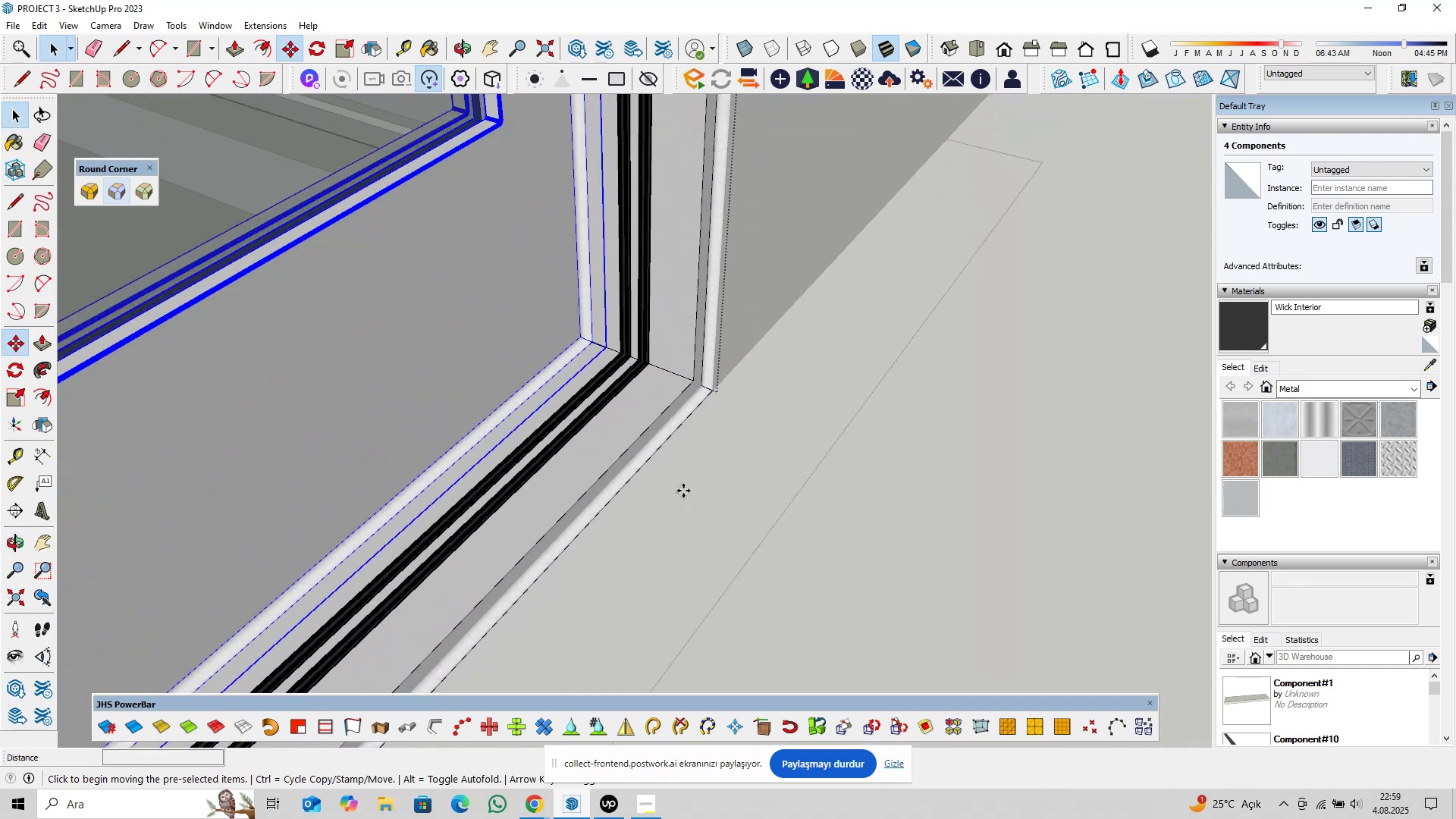 
left_click([683, 491])
 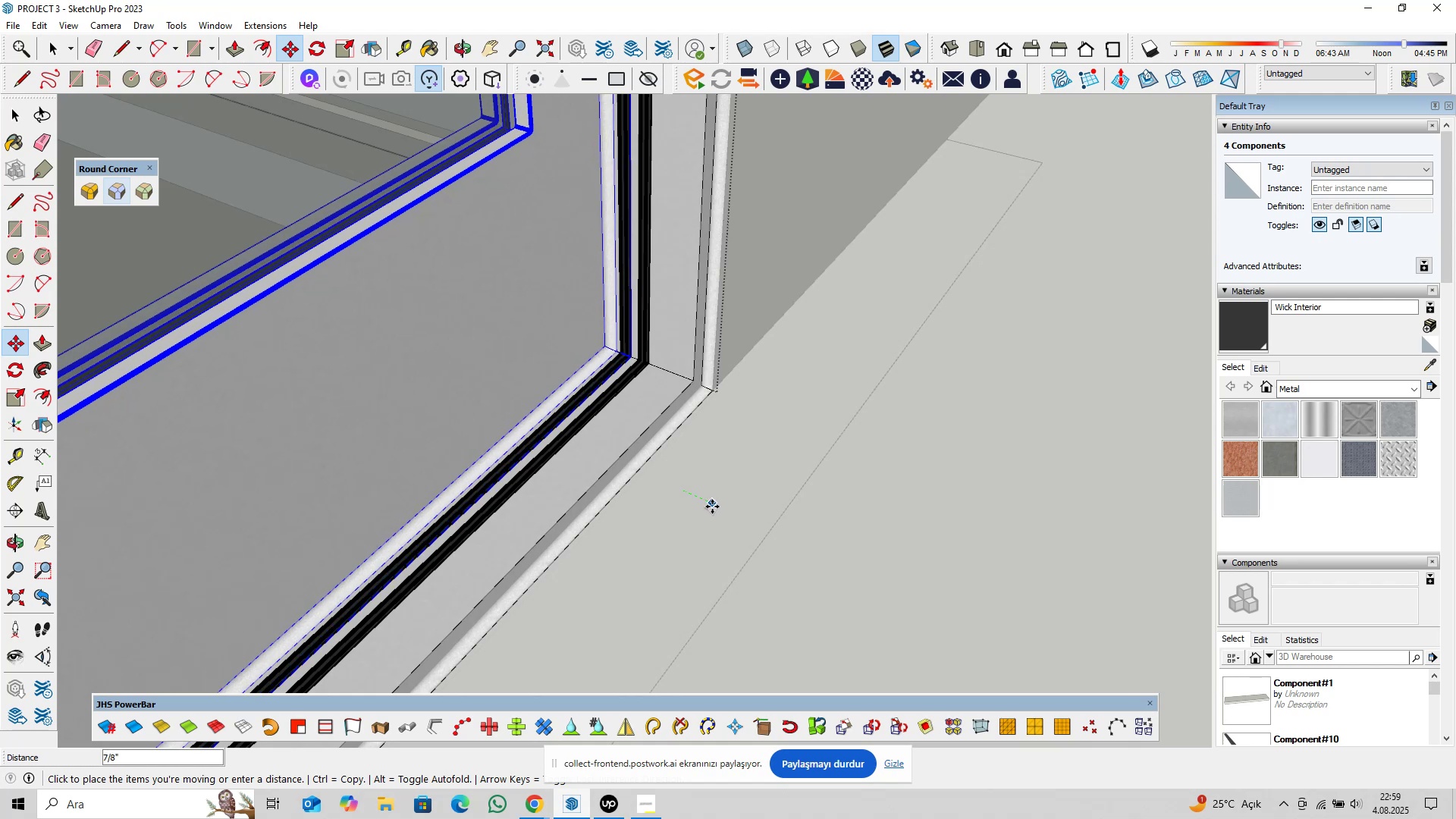 
type(0,25)
 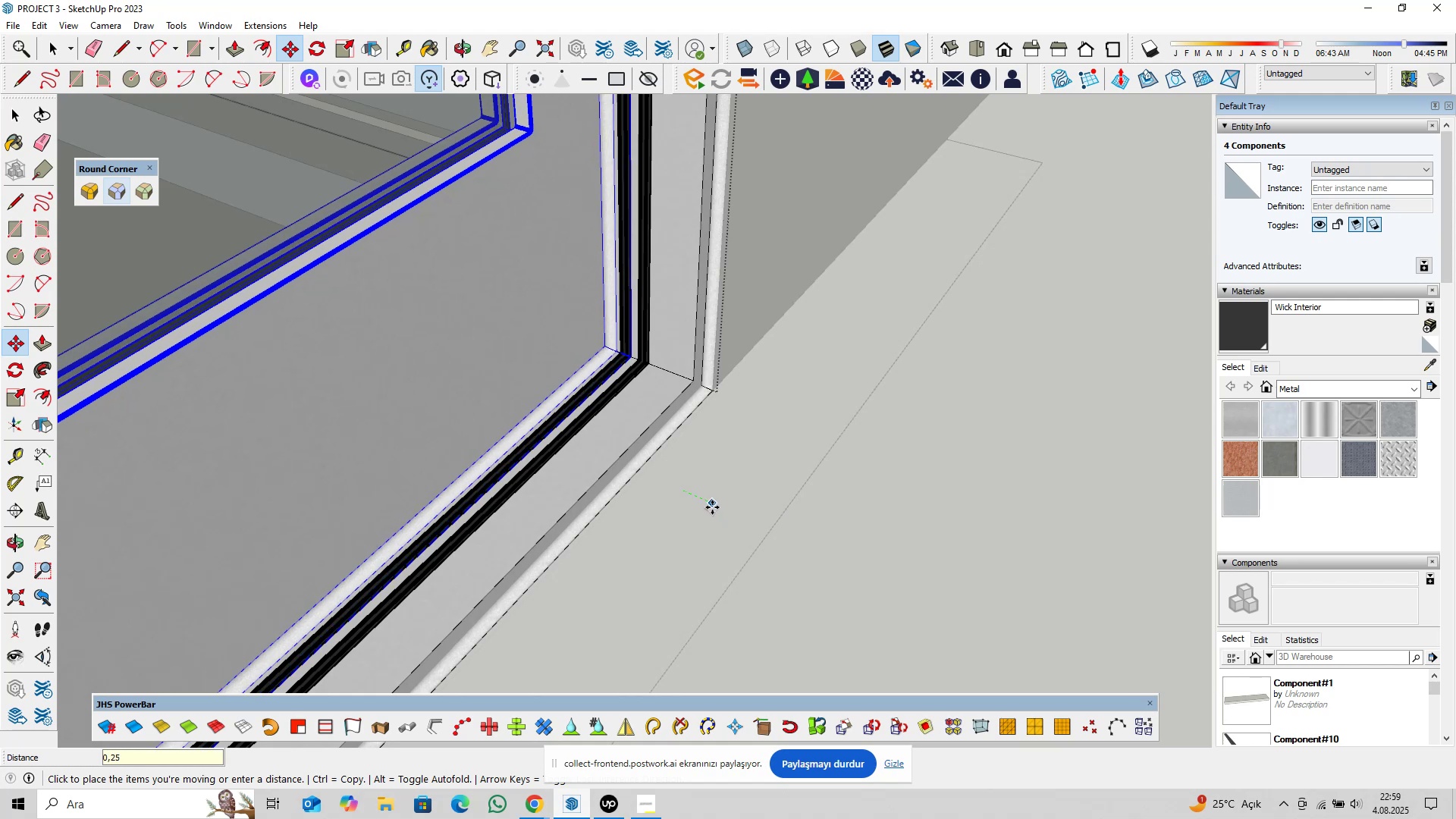 
key(Enter)
 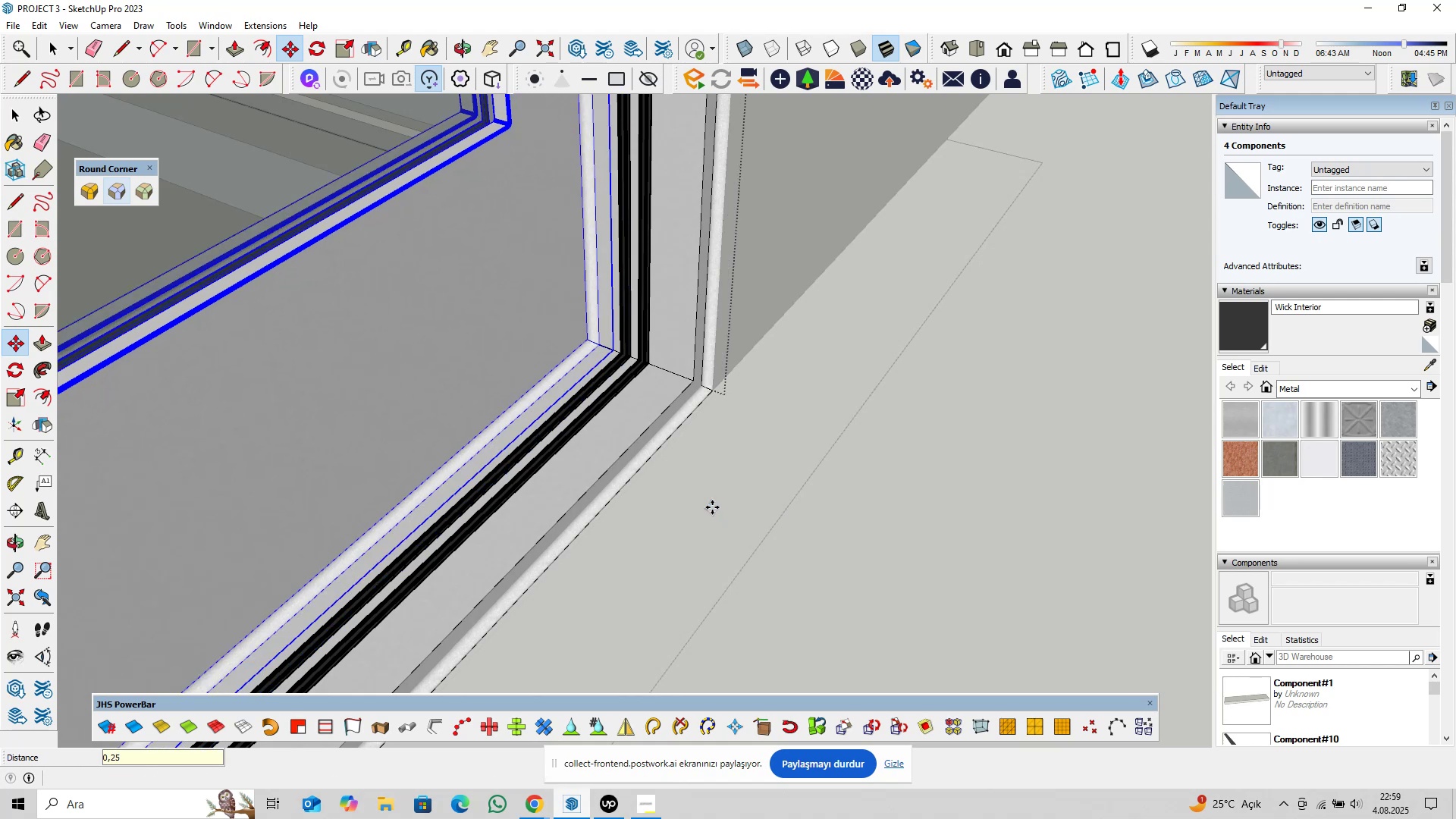 
key(Space)
 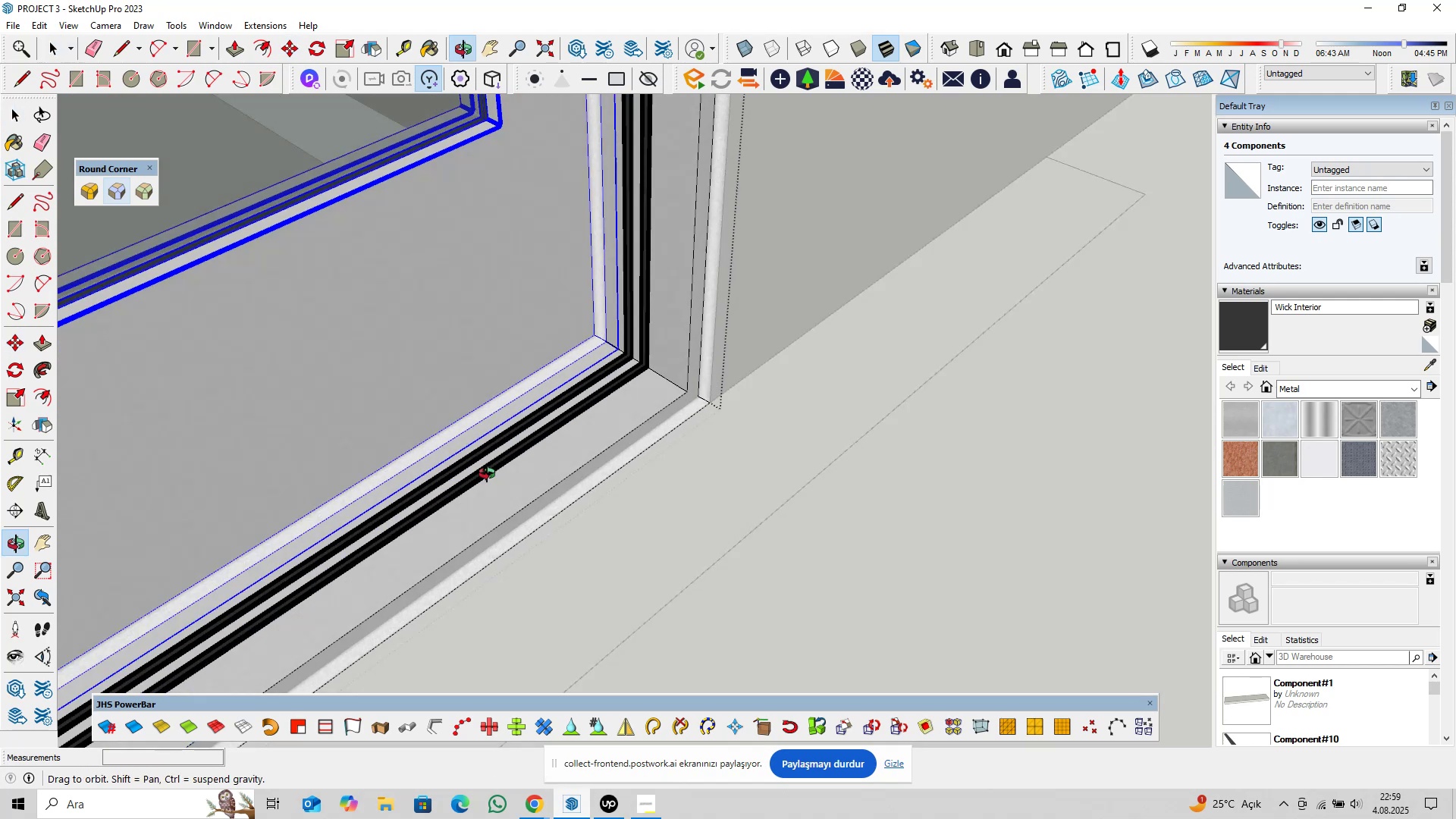 
key(Shift+ShiftLeft)
 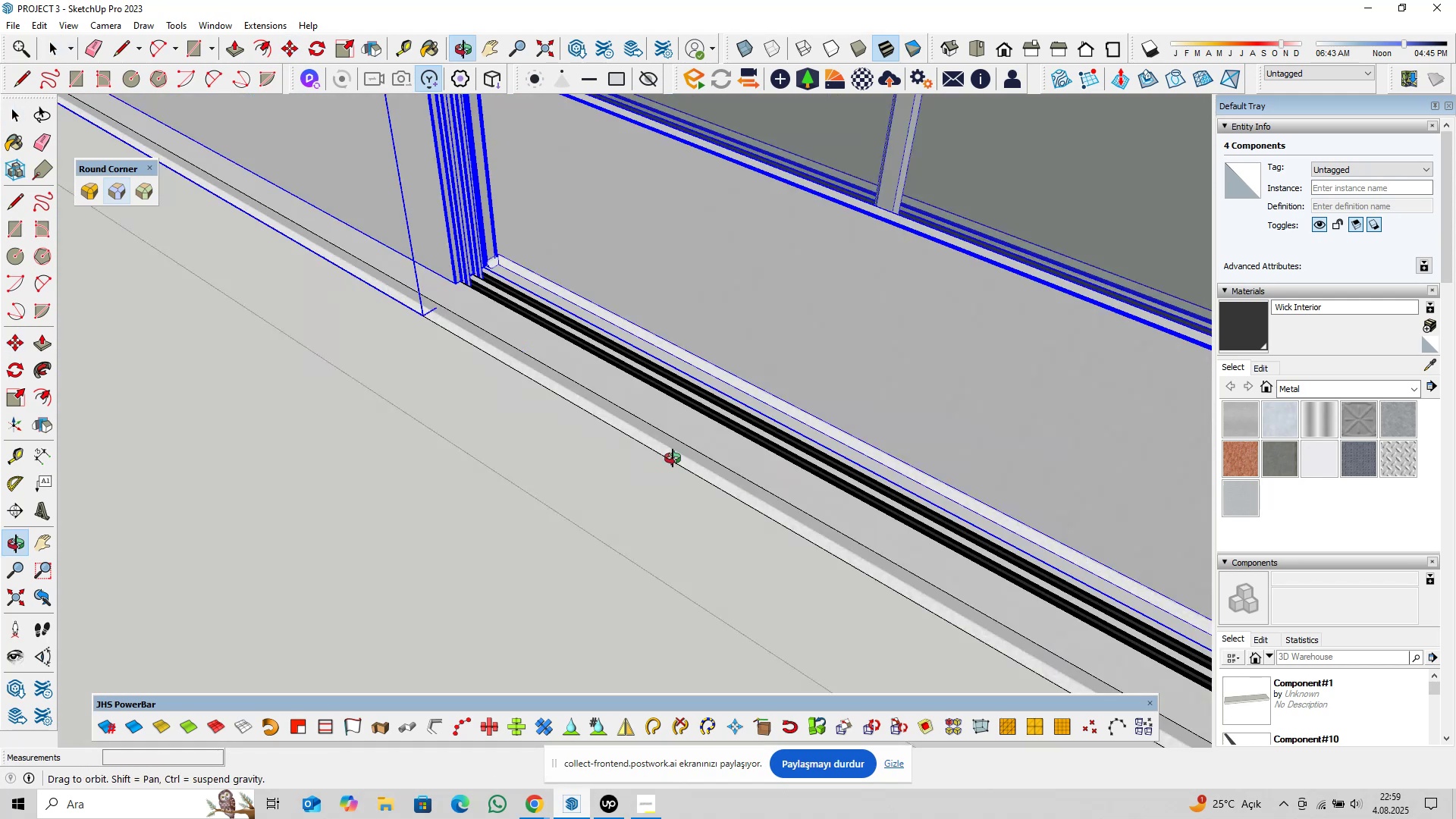 
key(Shift+ShiftLeft)
 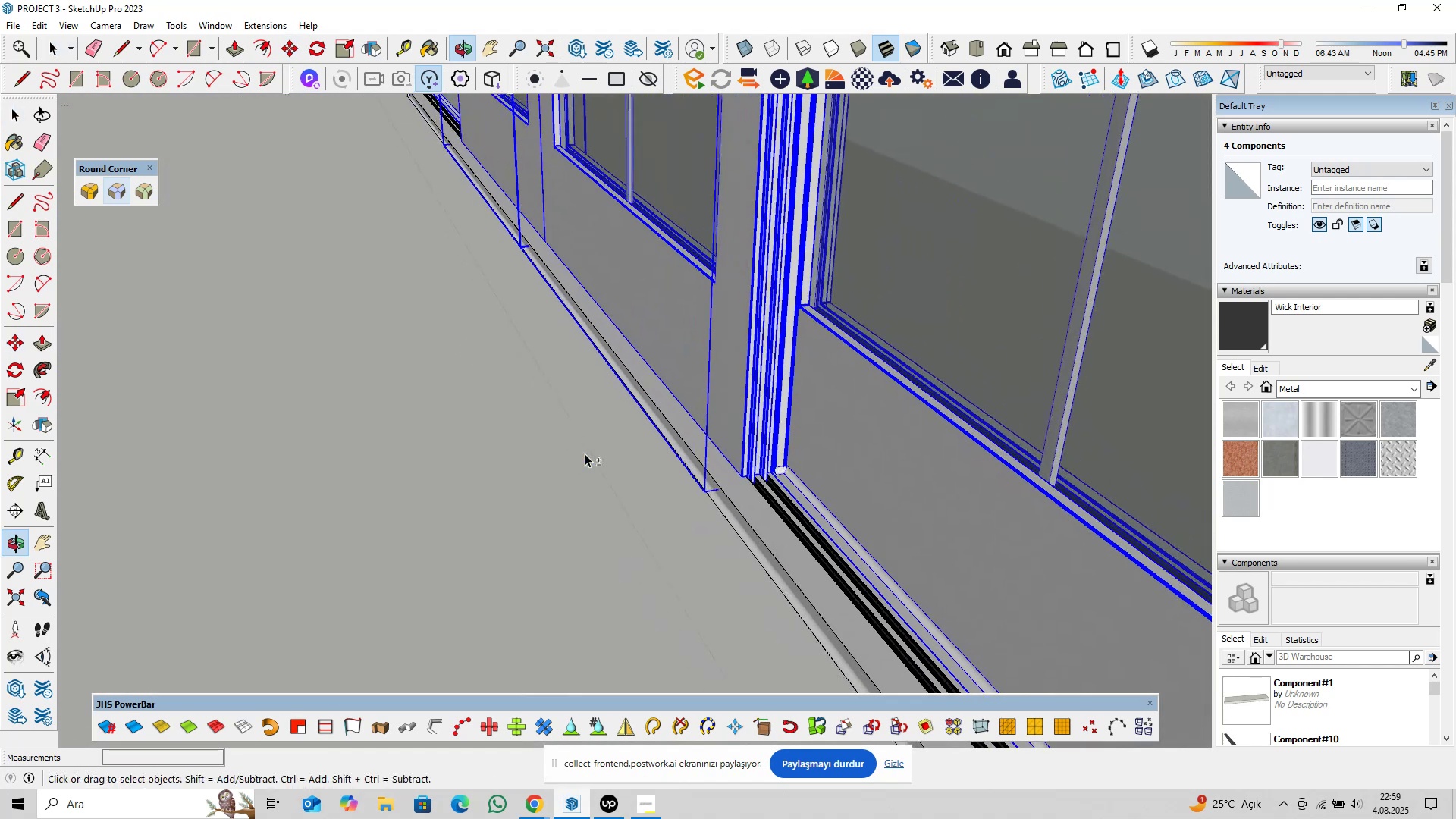 
scroll: coordinate [597, 352], scroll_direction: up, amount: 10.0
 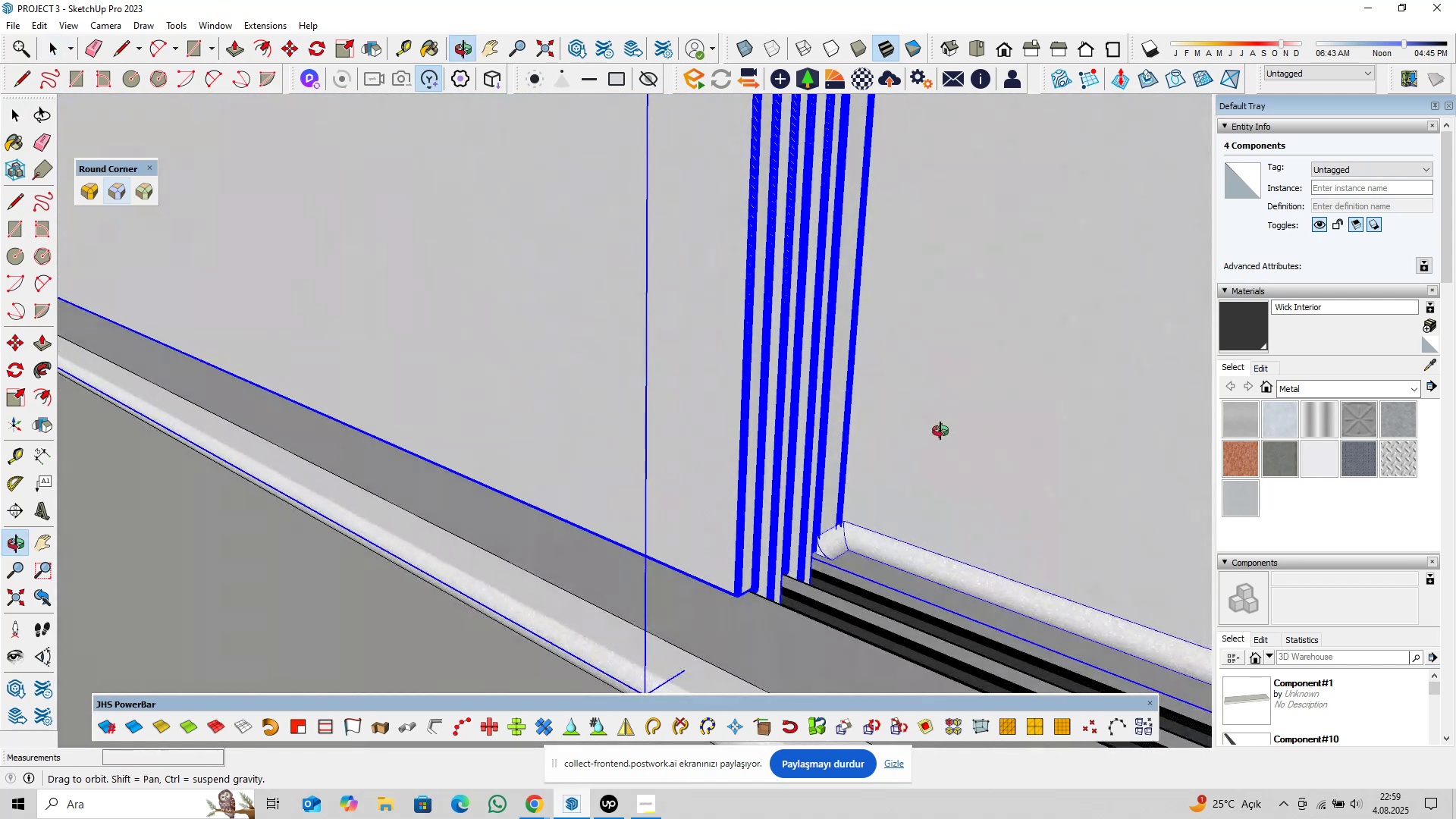 
scroll: coordinate [709, 490], scroll_direction: down, amount: 16.0
 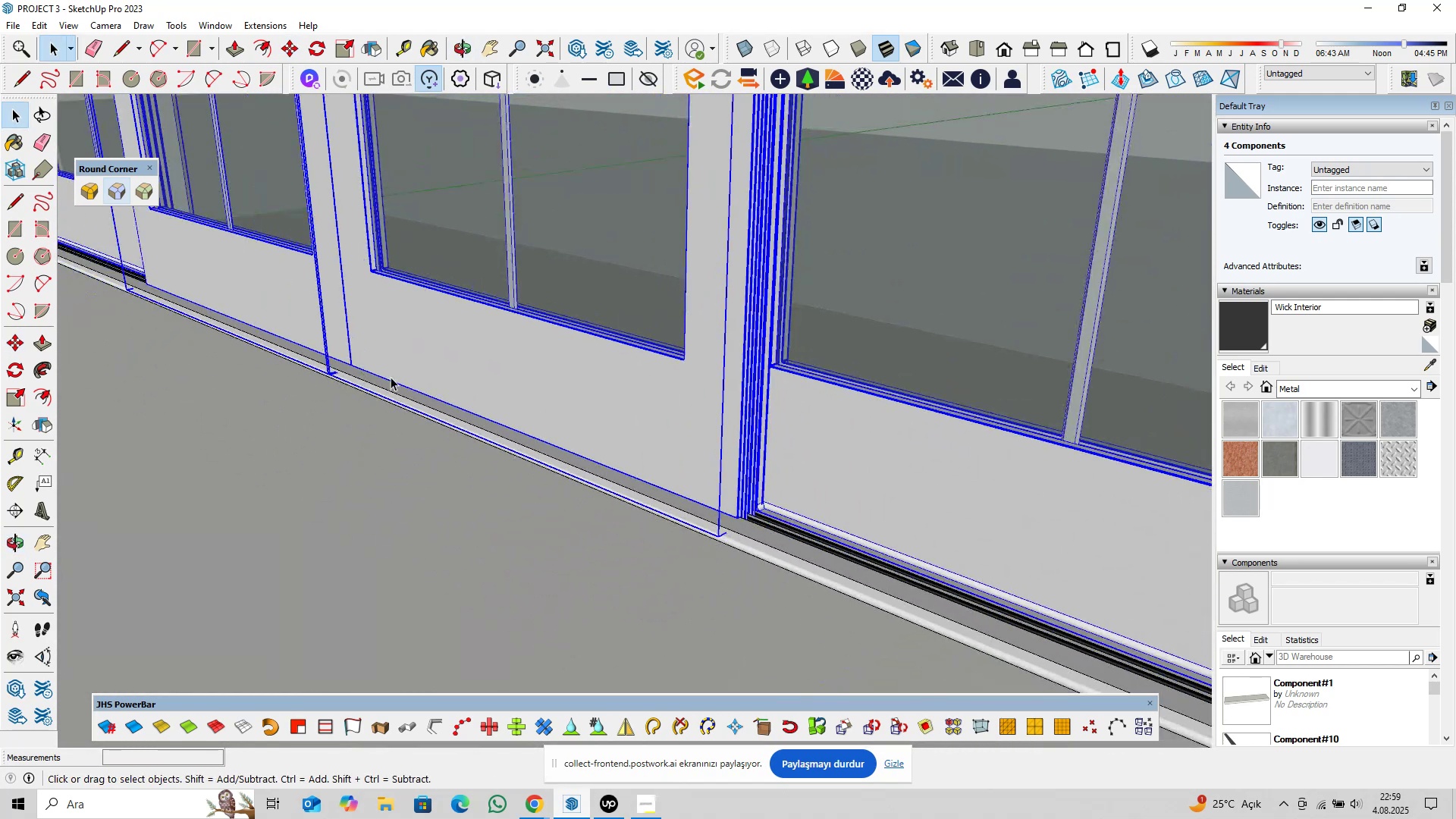 
hold_key(key=ShiftLeft, duration=0.4)
 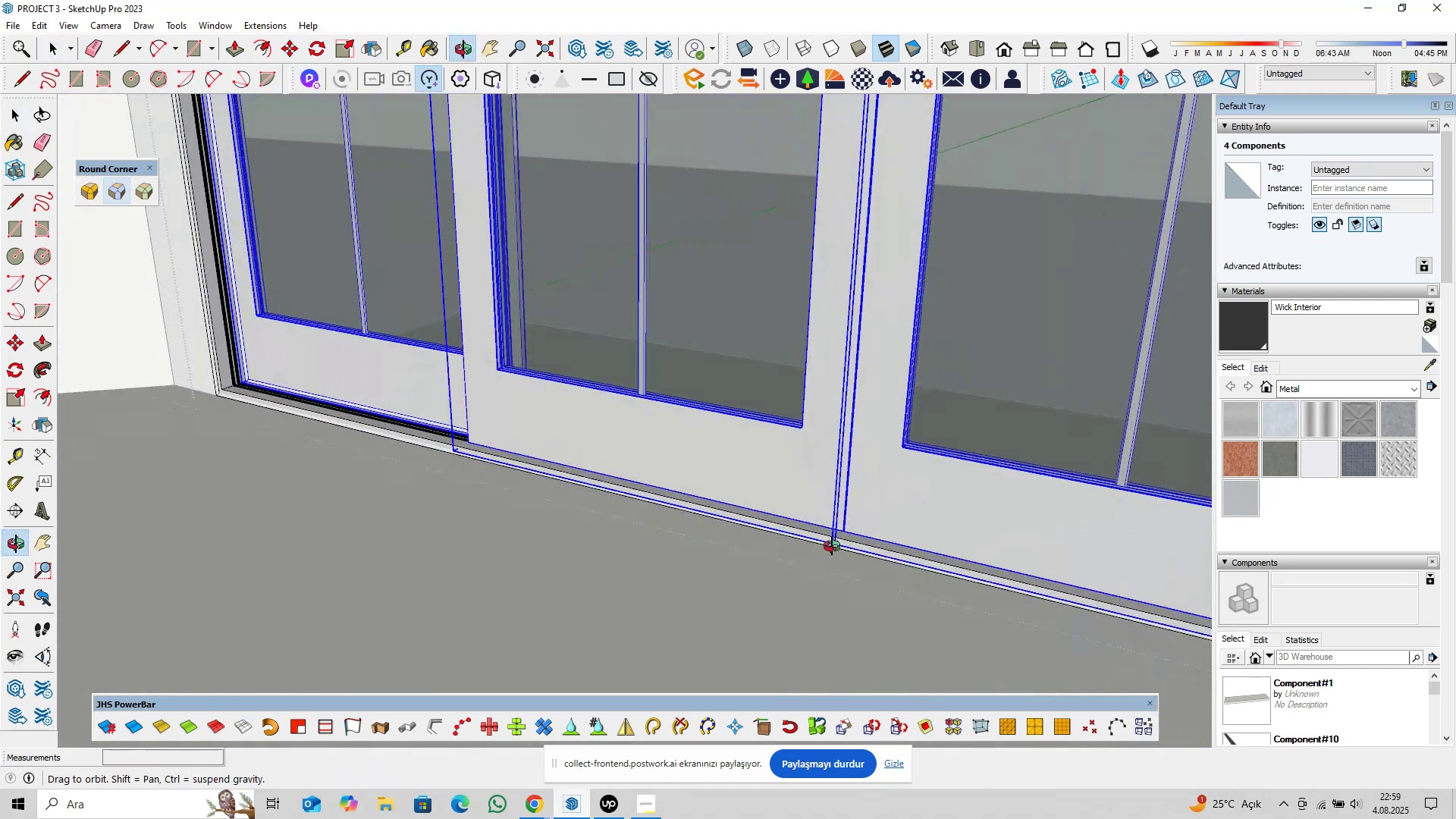 
hold_key(key=ShiftLeft, duration=0.4)
 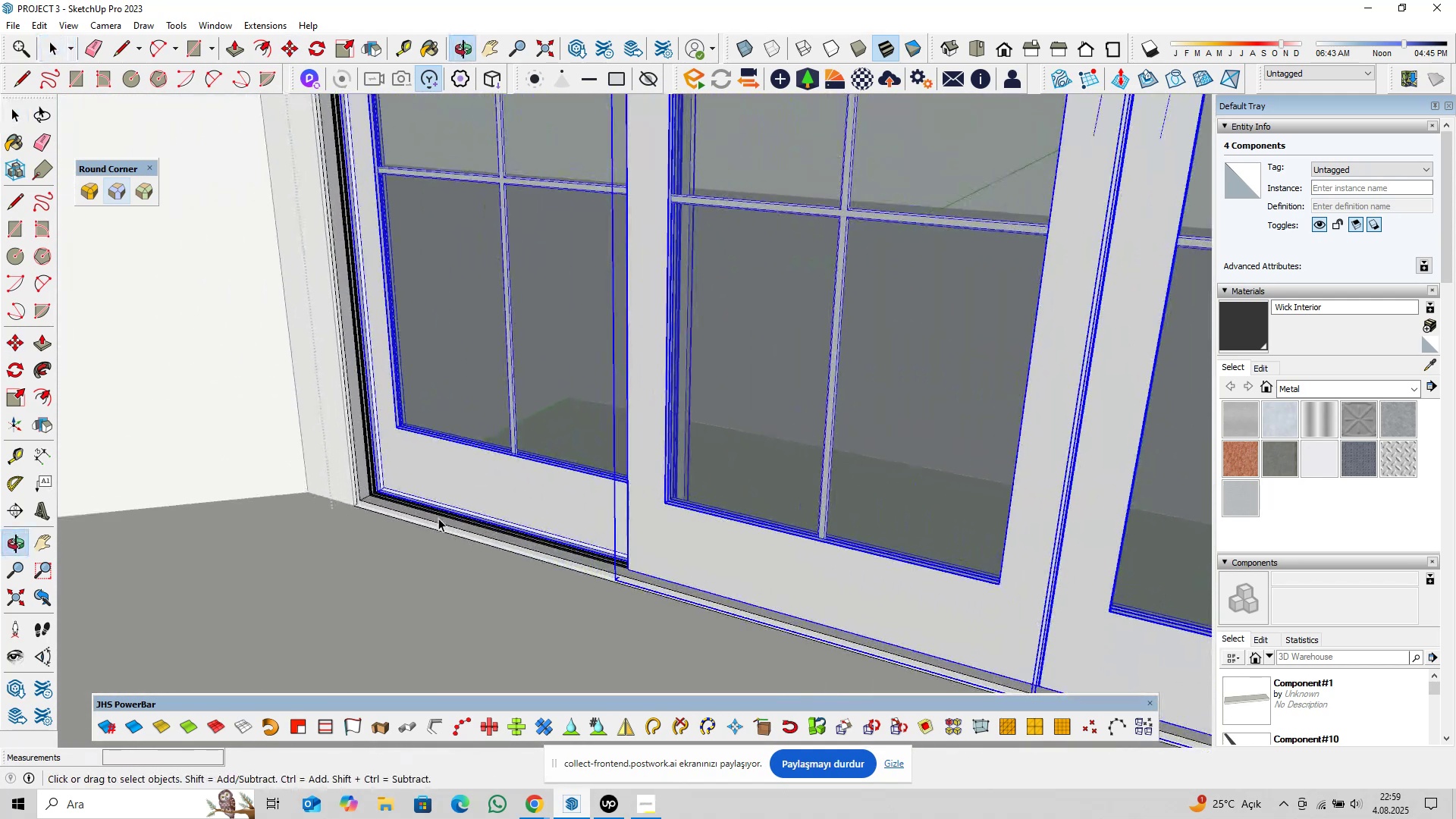 
scroll: coordinate [320, 461], scroll_direction: up, amount: 21.0
 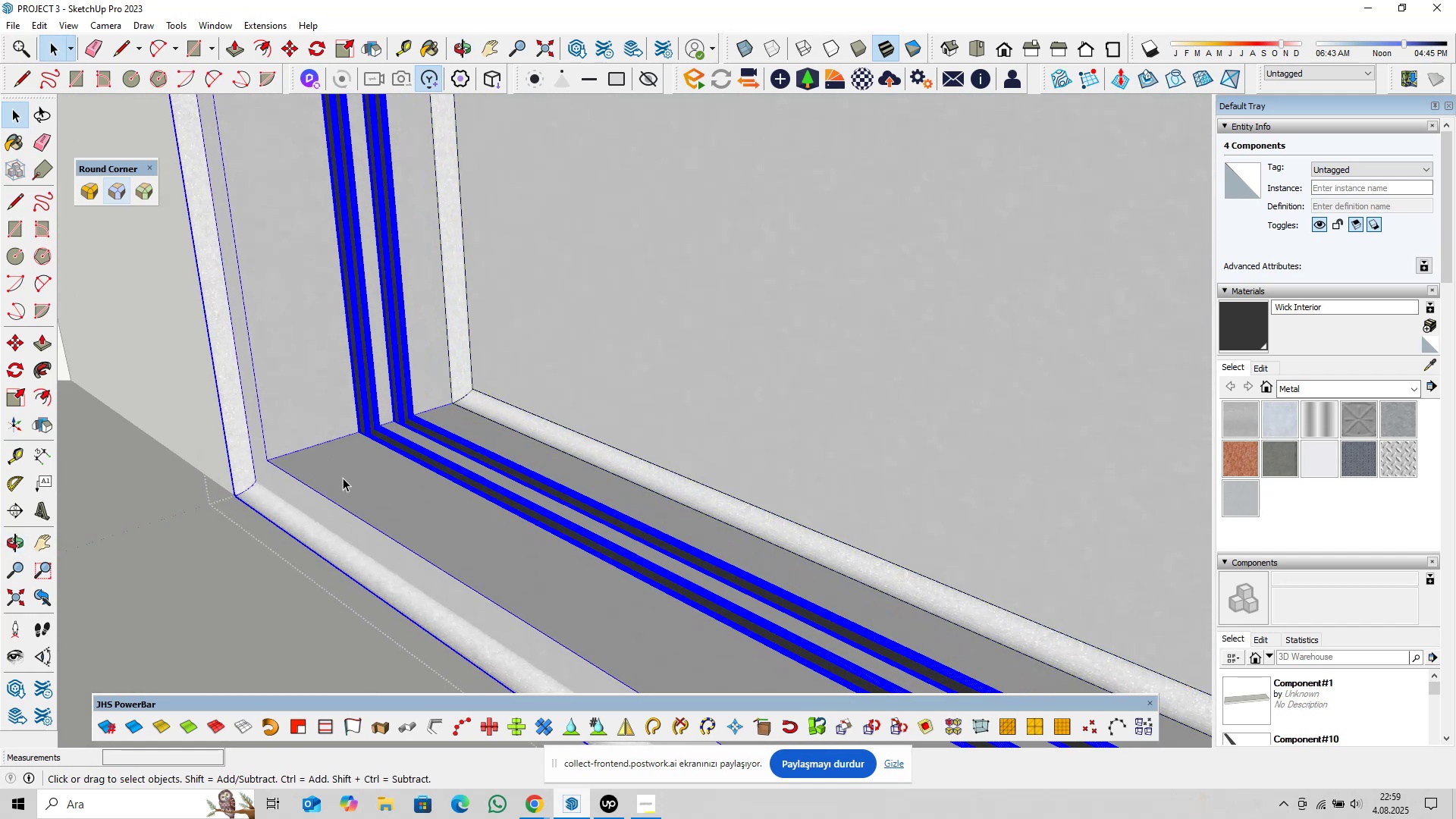 
double_click([343, 478])
 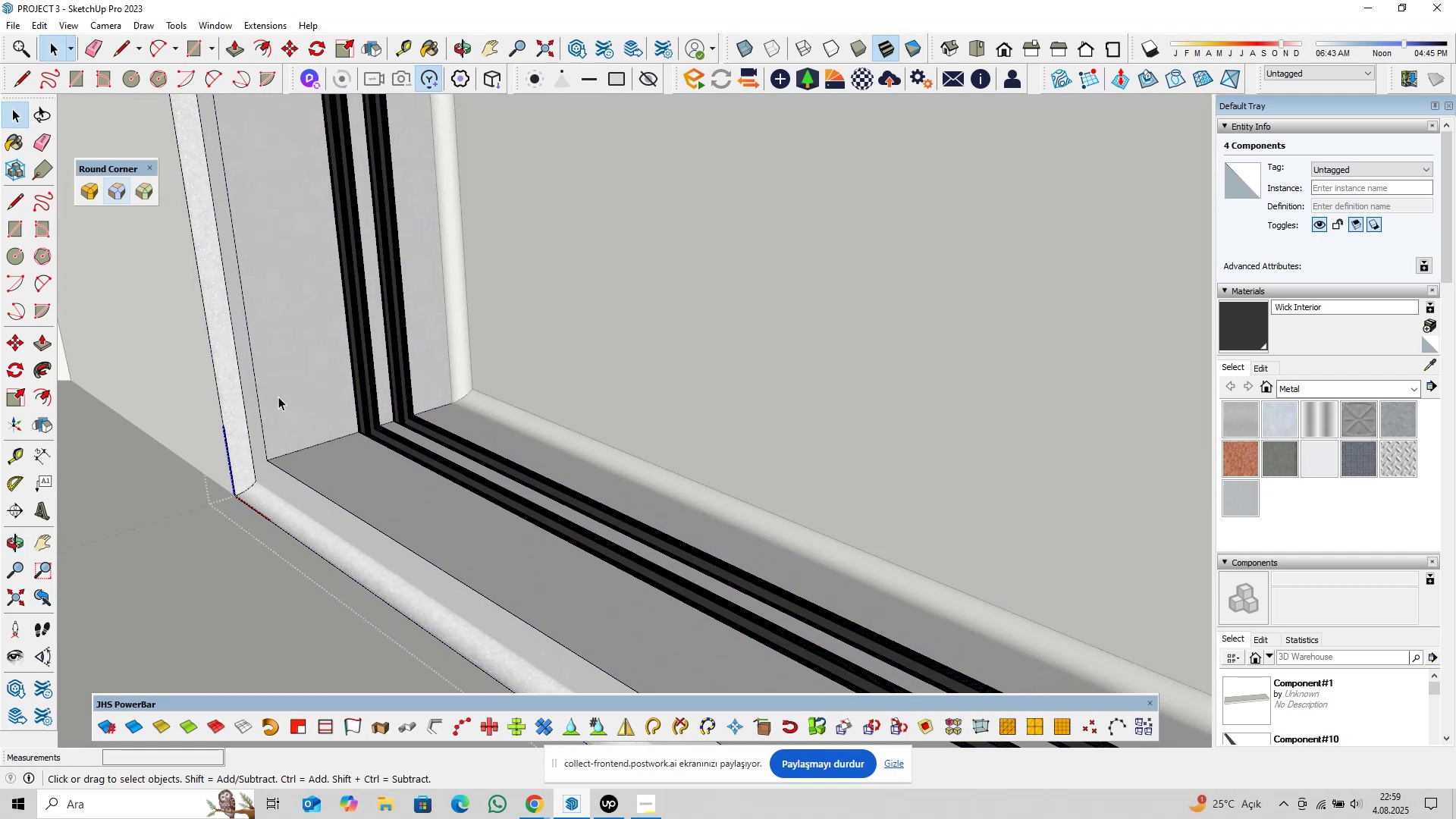 
triple_click([278, 397])
 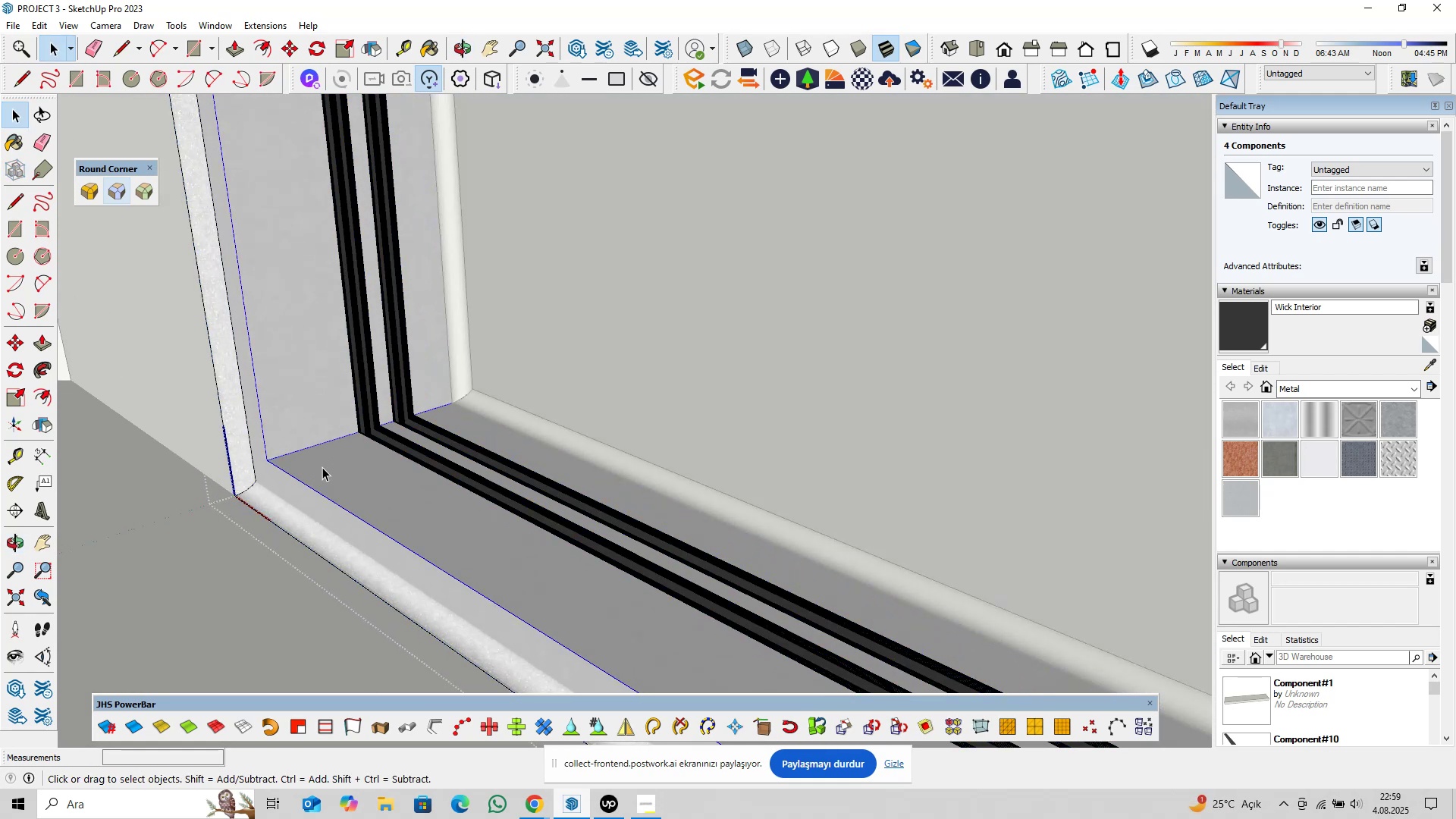 
key(Control+ControlLeft)
 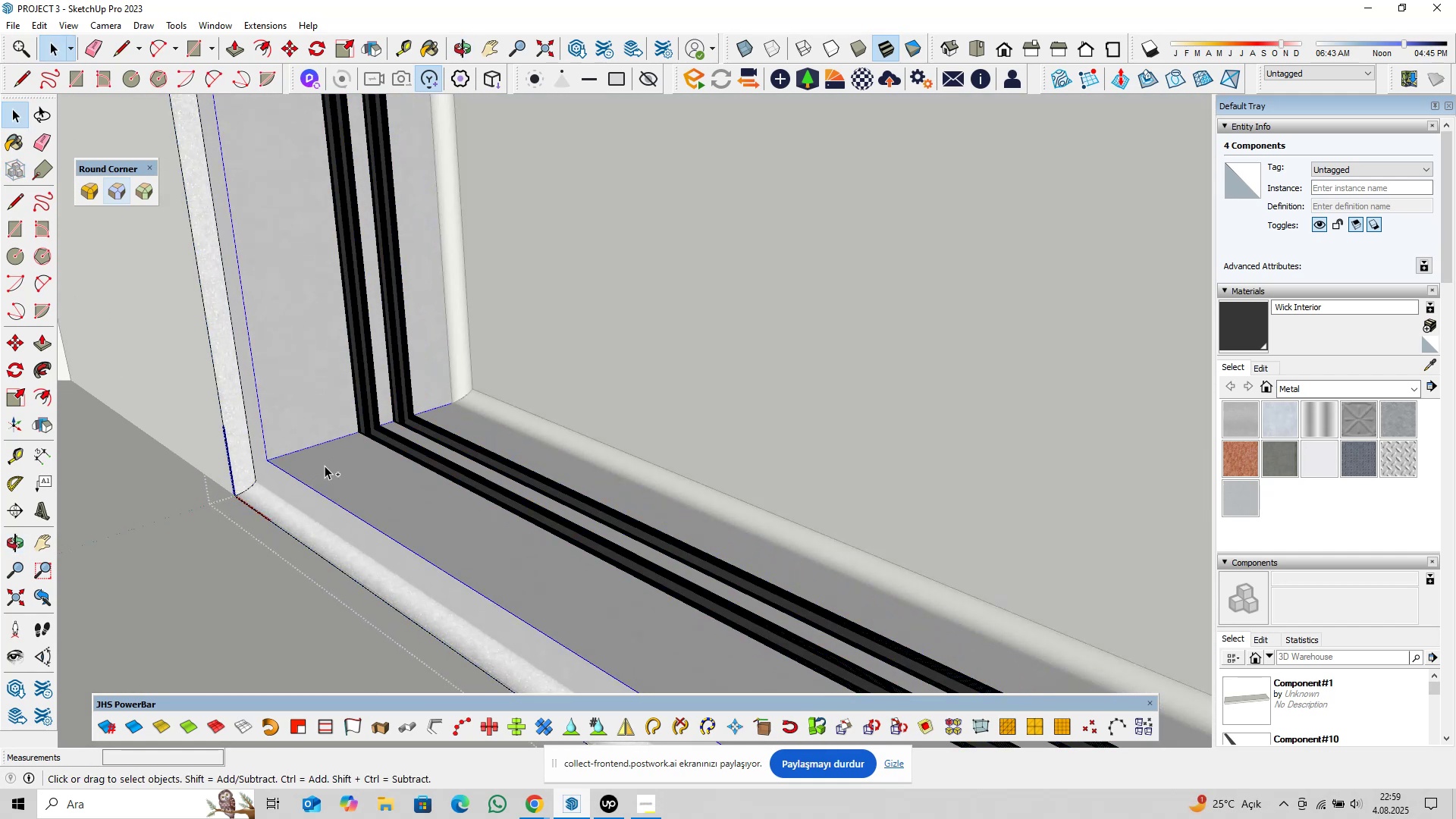 
triple_click([325, 466])
 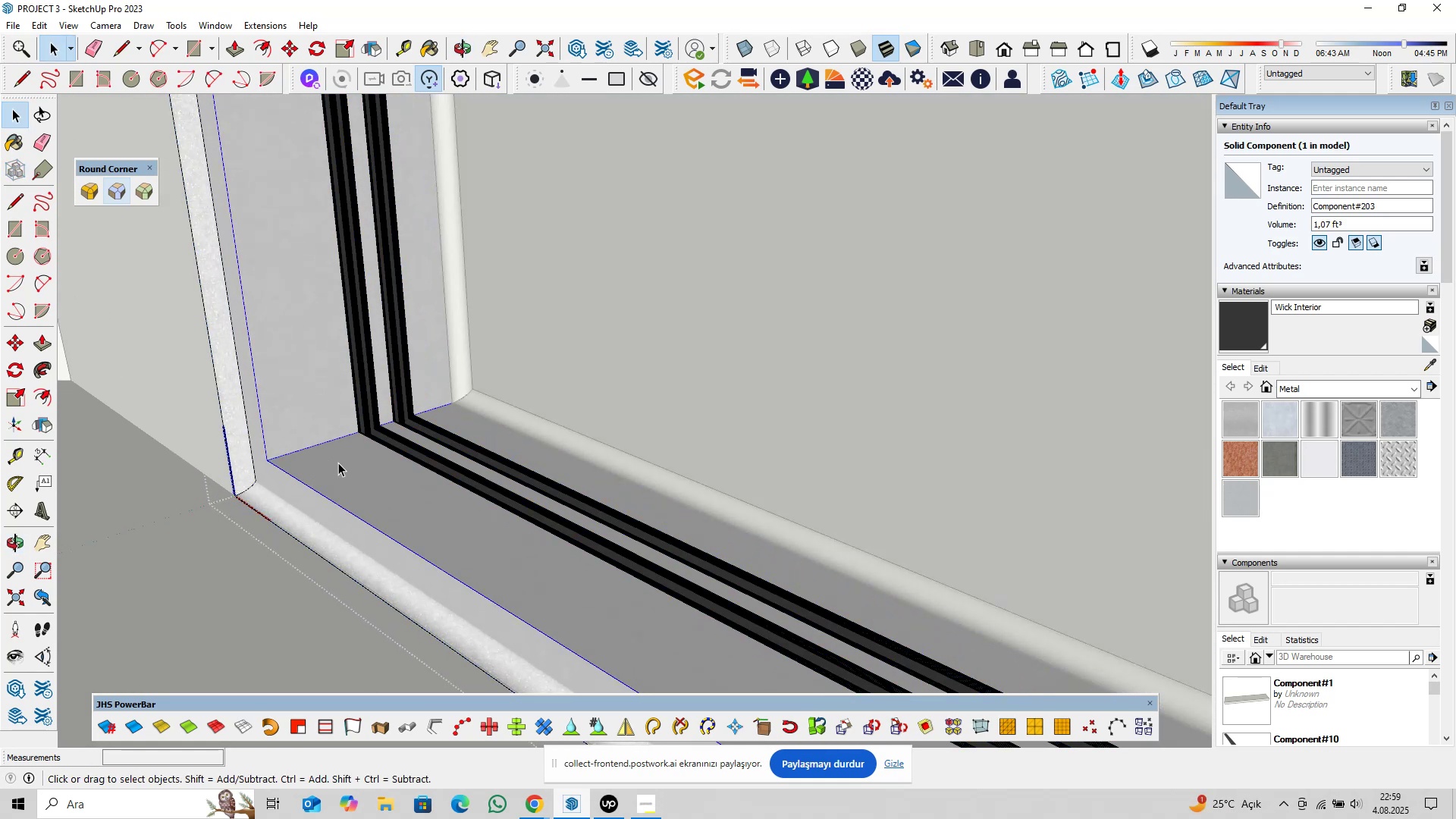 
triple_click([338, 463])
 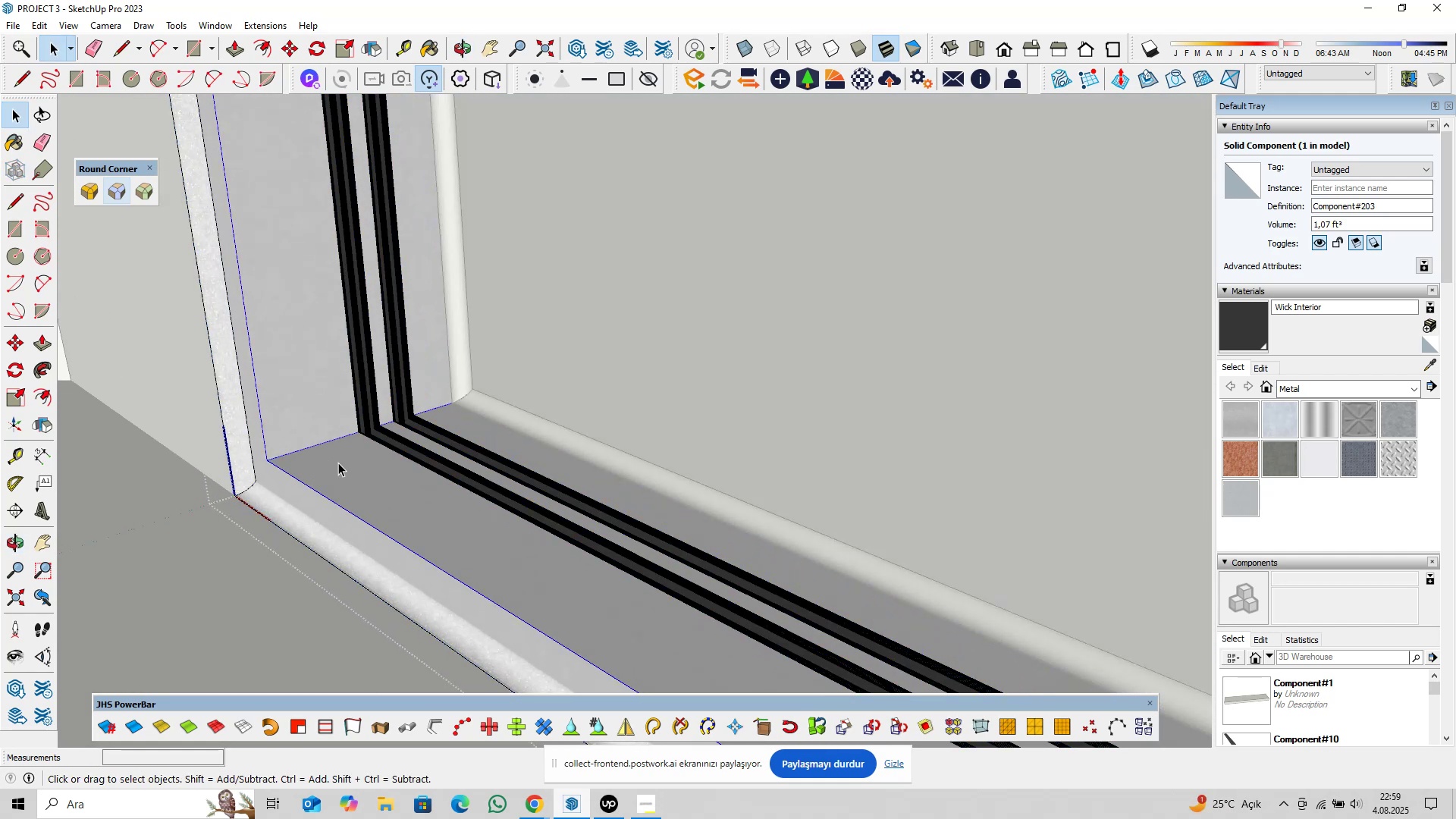 
triple_click([338, 463])
 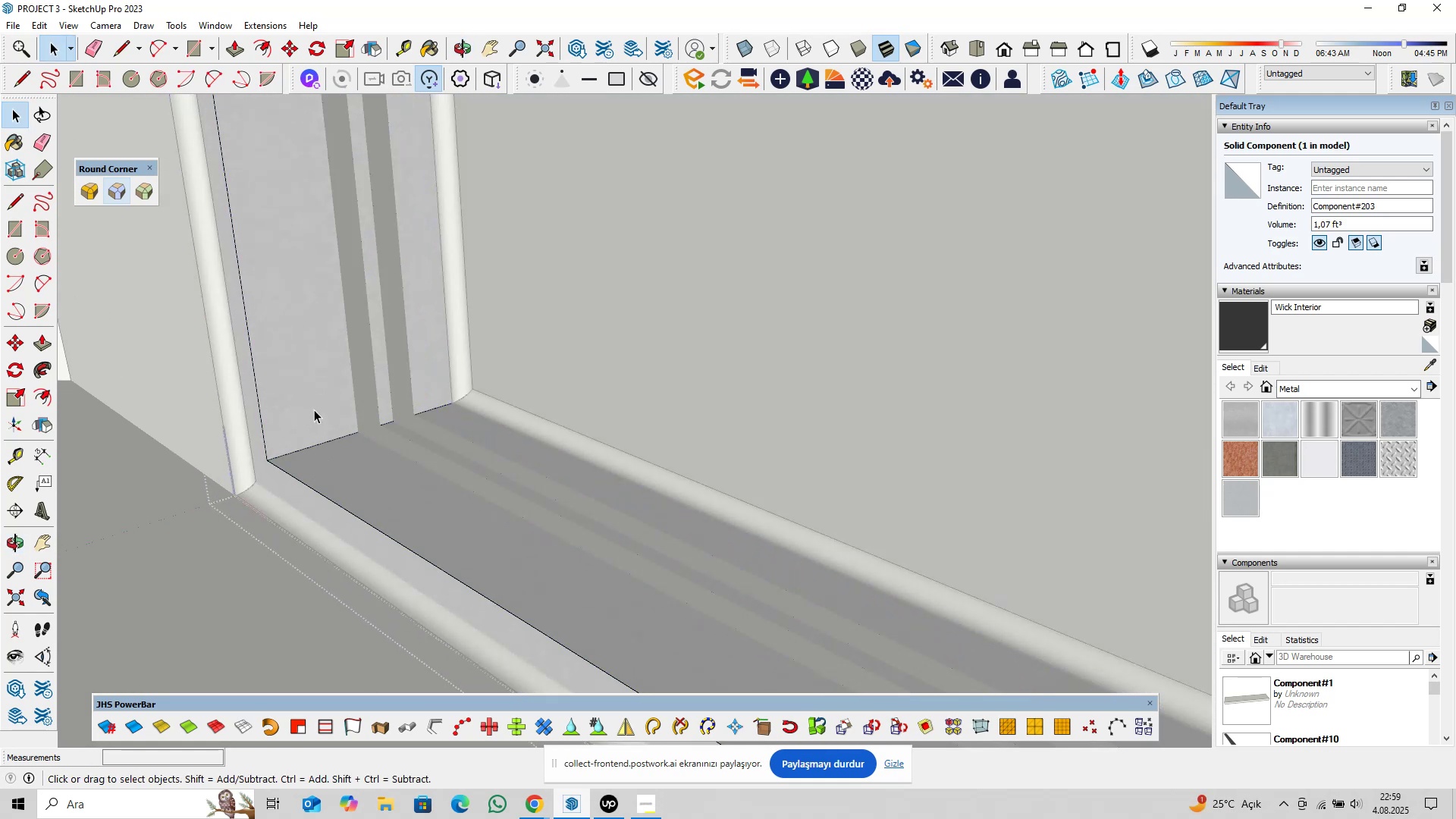 
triple_click([314, 410])
 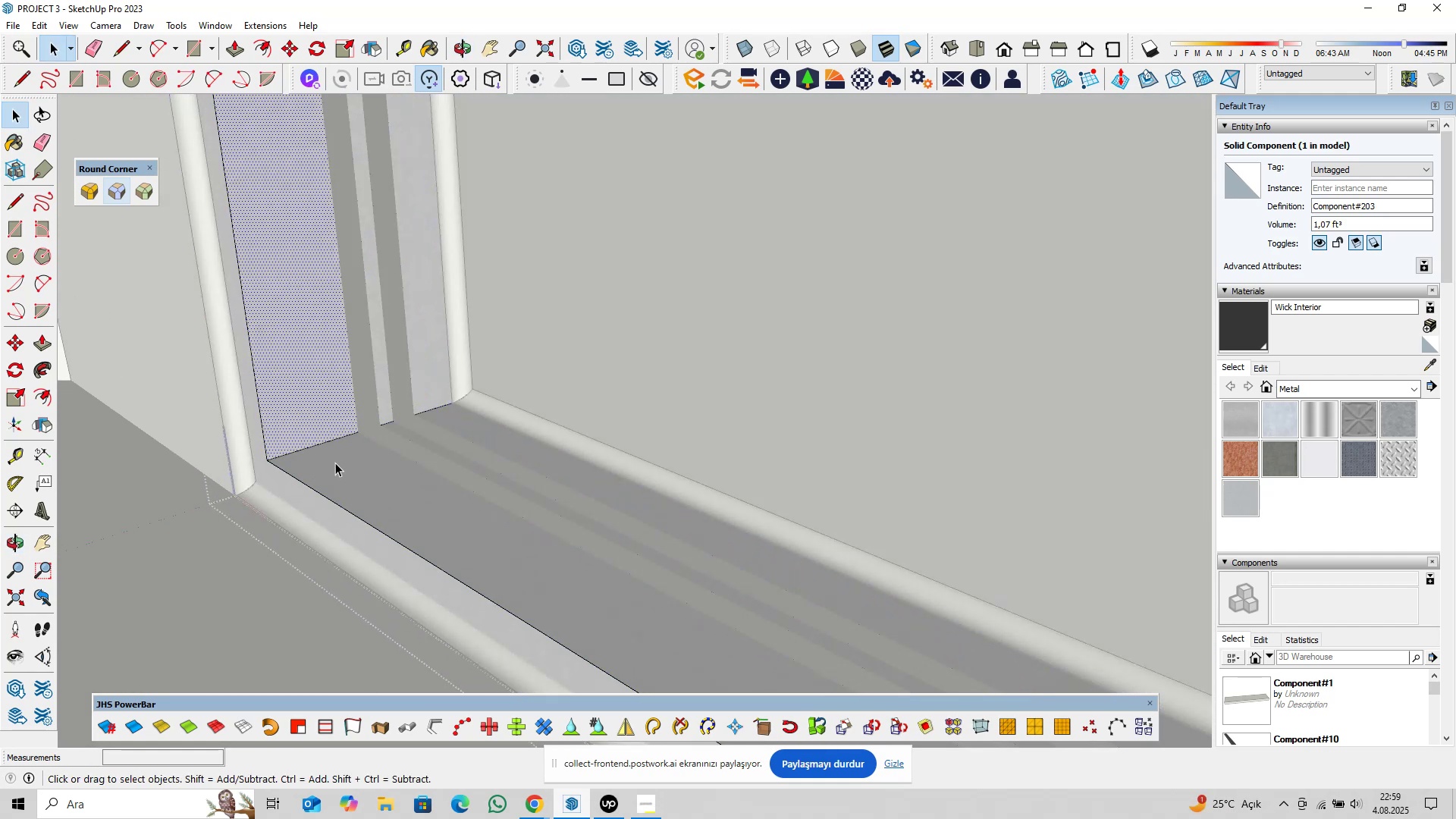 
hold_key(key=ControlLeft, duration=0.35)
triple_click([336, 465])
 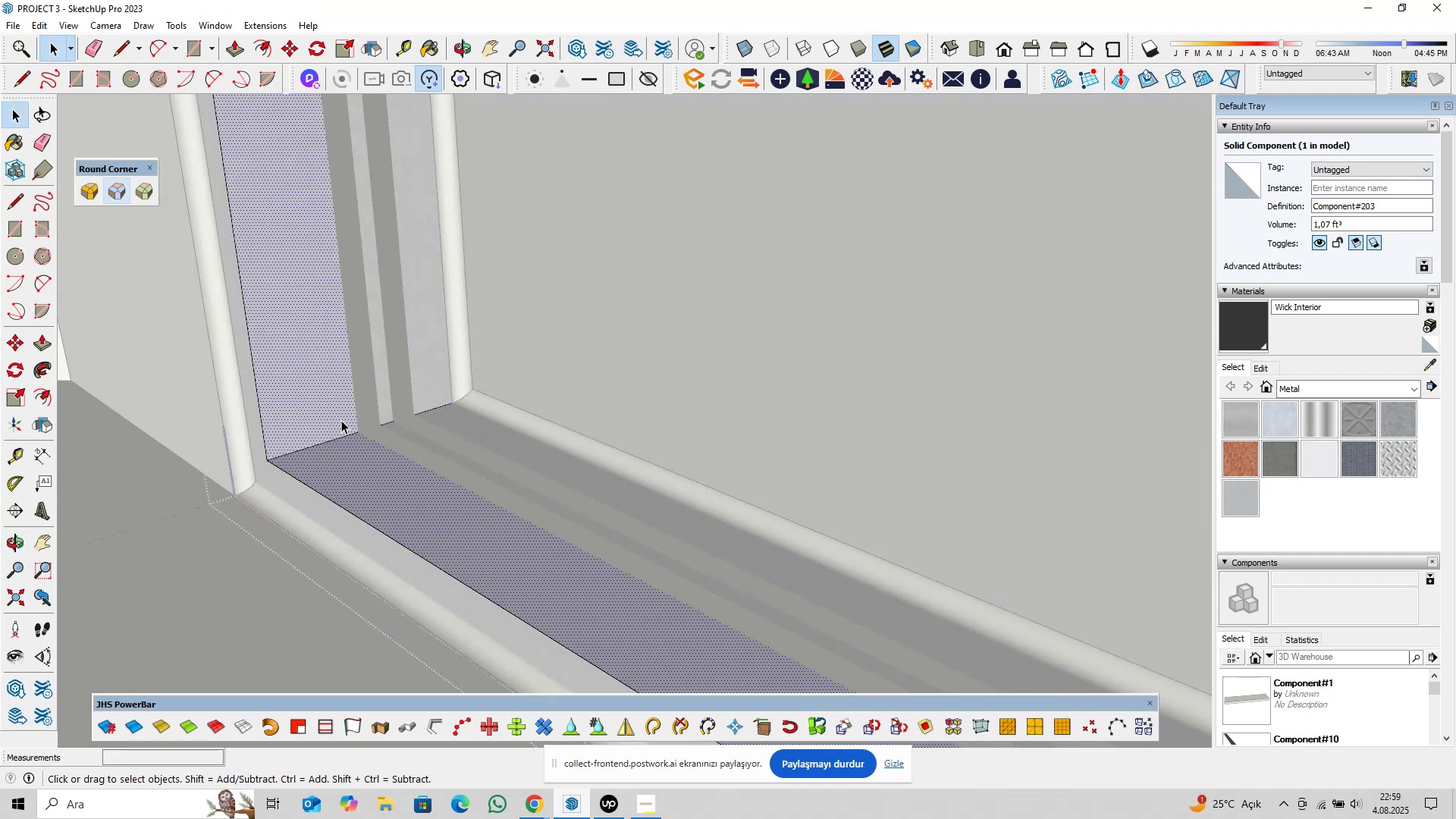 
key(Shift+ShiftLeft)
 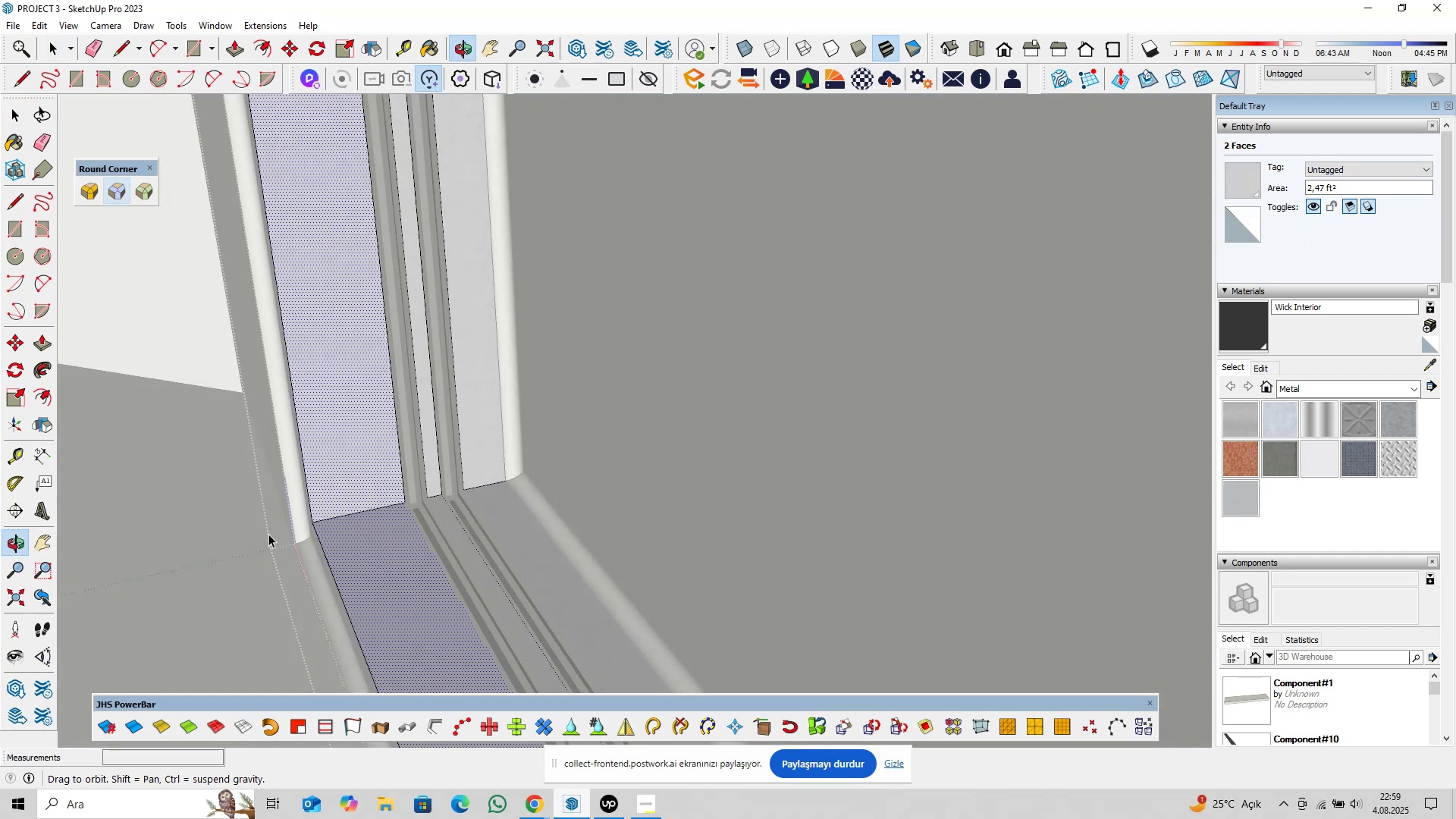 
scroll: coordinate [434, 491], scroll_direction: up, amount: 7.0
 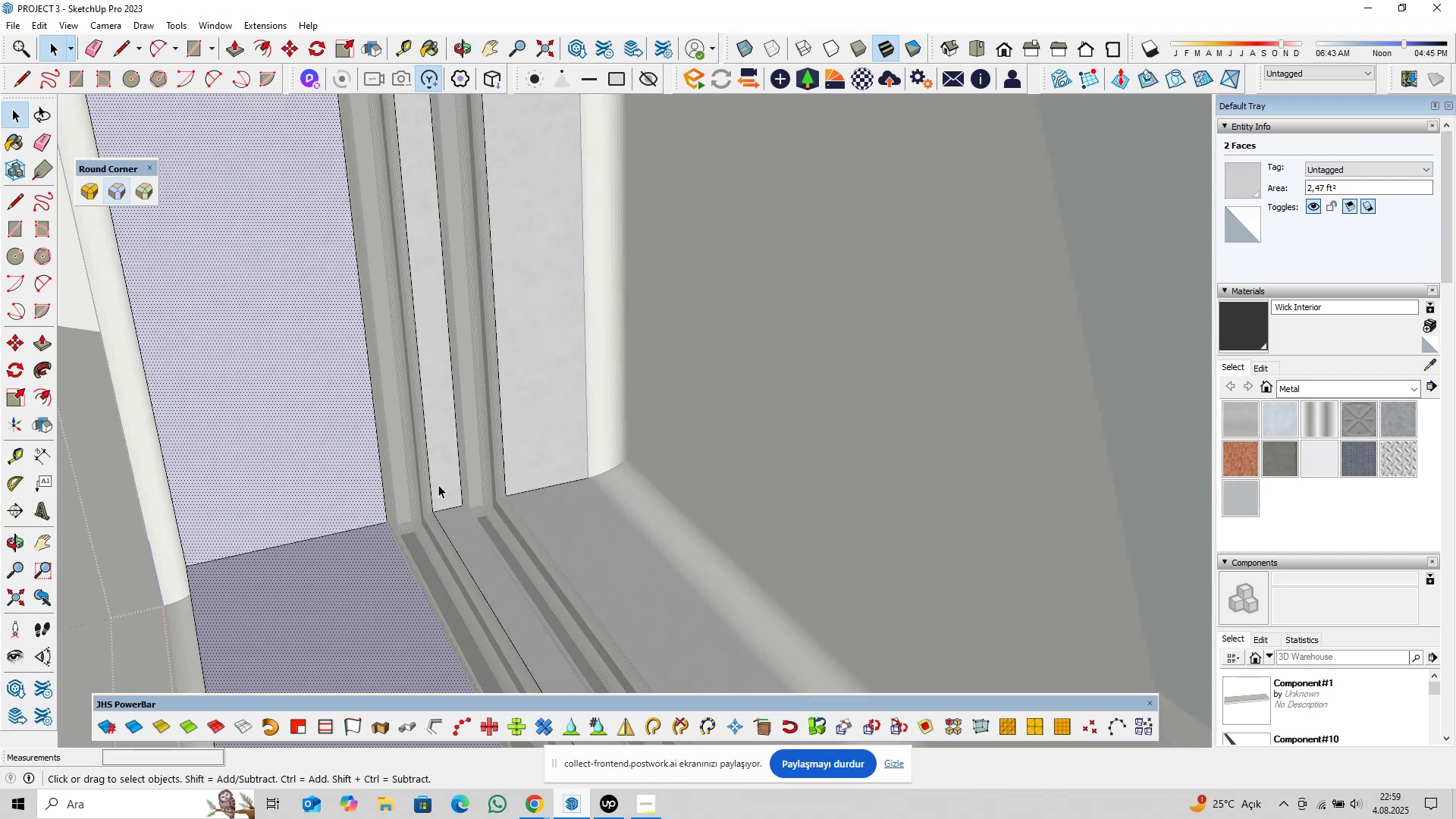 
hold_key(key=ControlLeft, duration=1.3)
double_click([459, 519])
 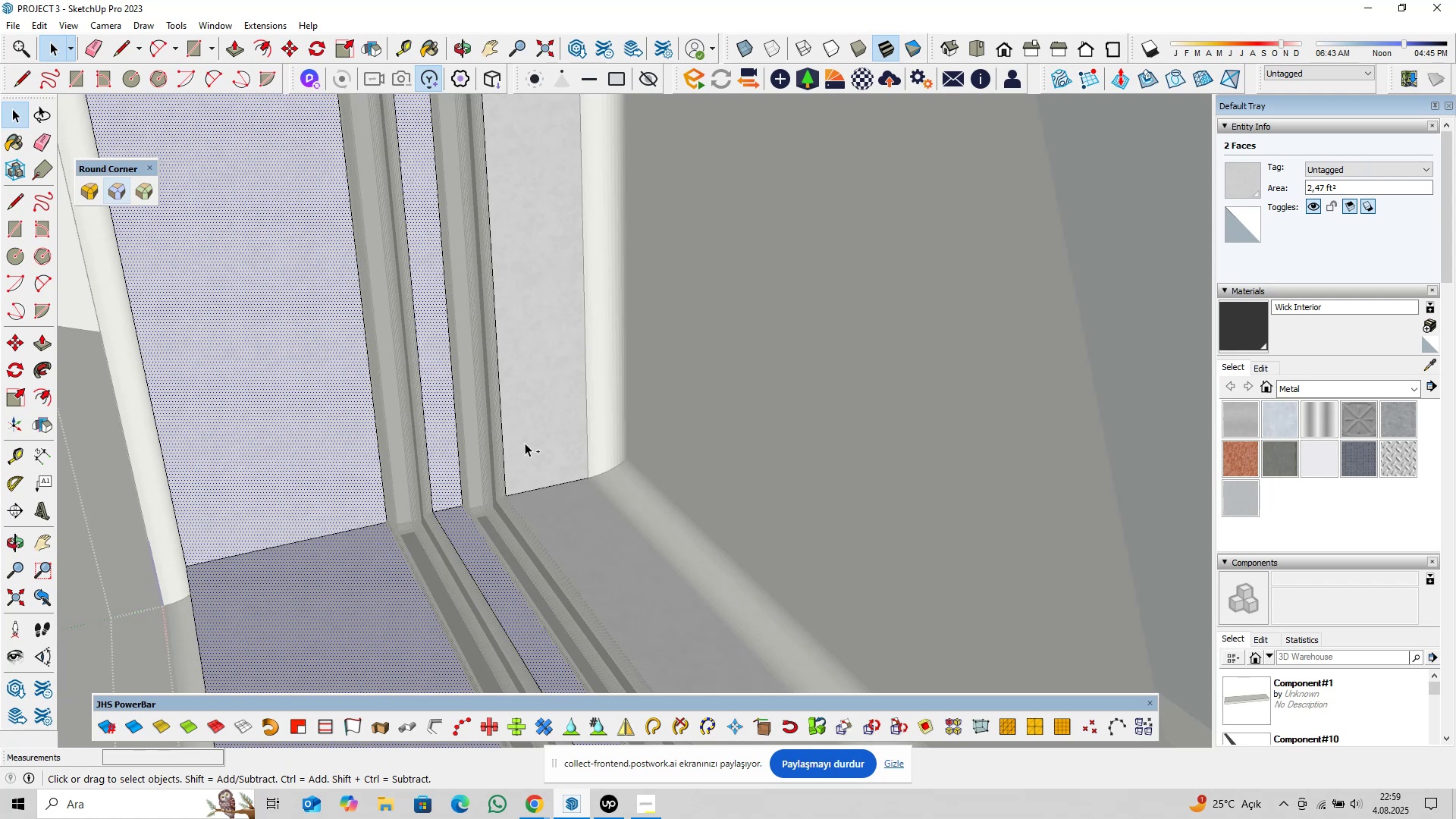 
triple_click([525, 443])
 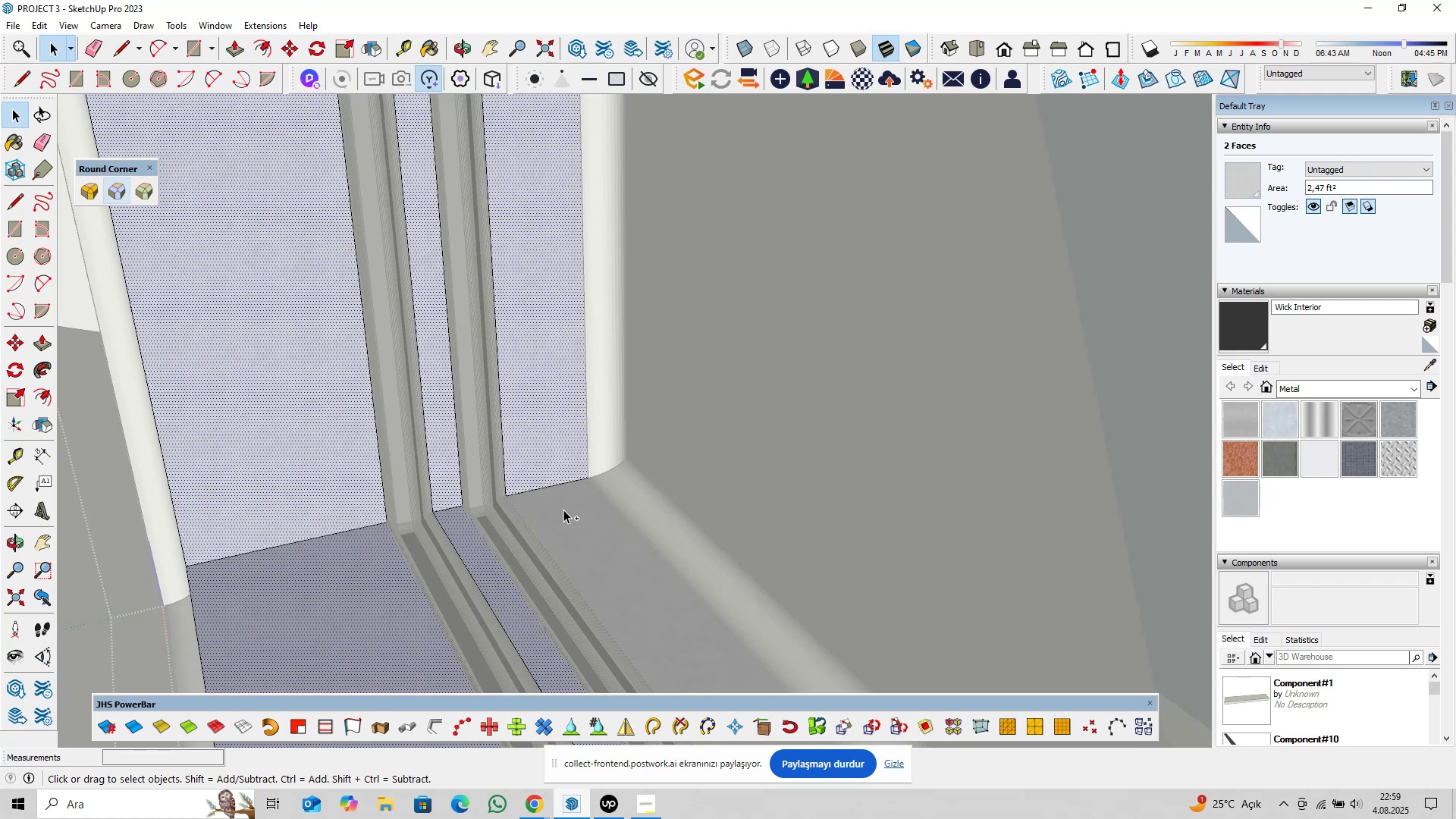 
triple_click([563, 510])
 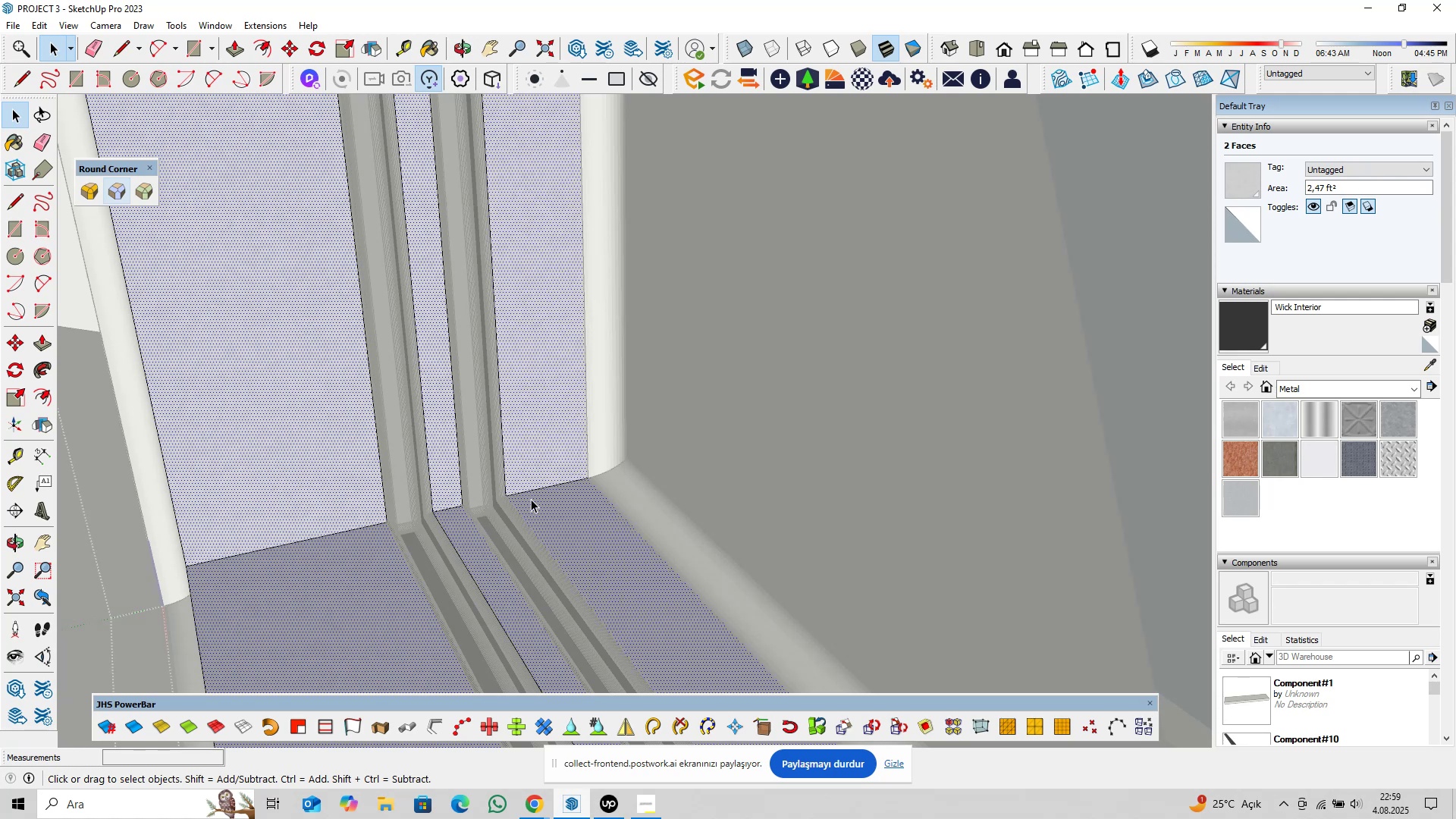 
scroll: coordinate [471, 516], scroll_direction: down, amount: 17.0
 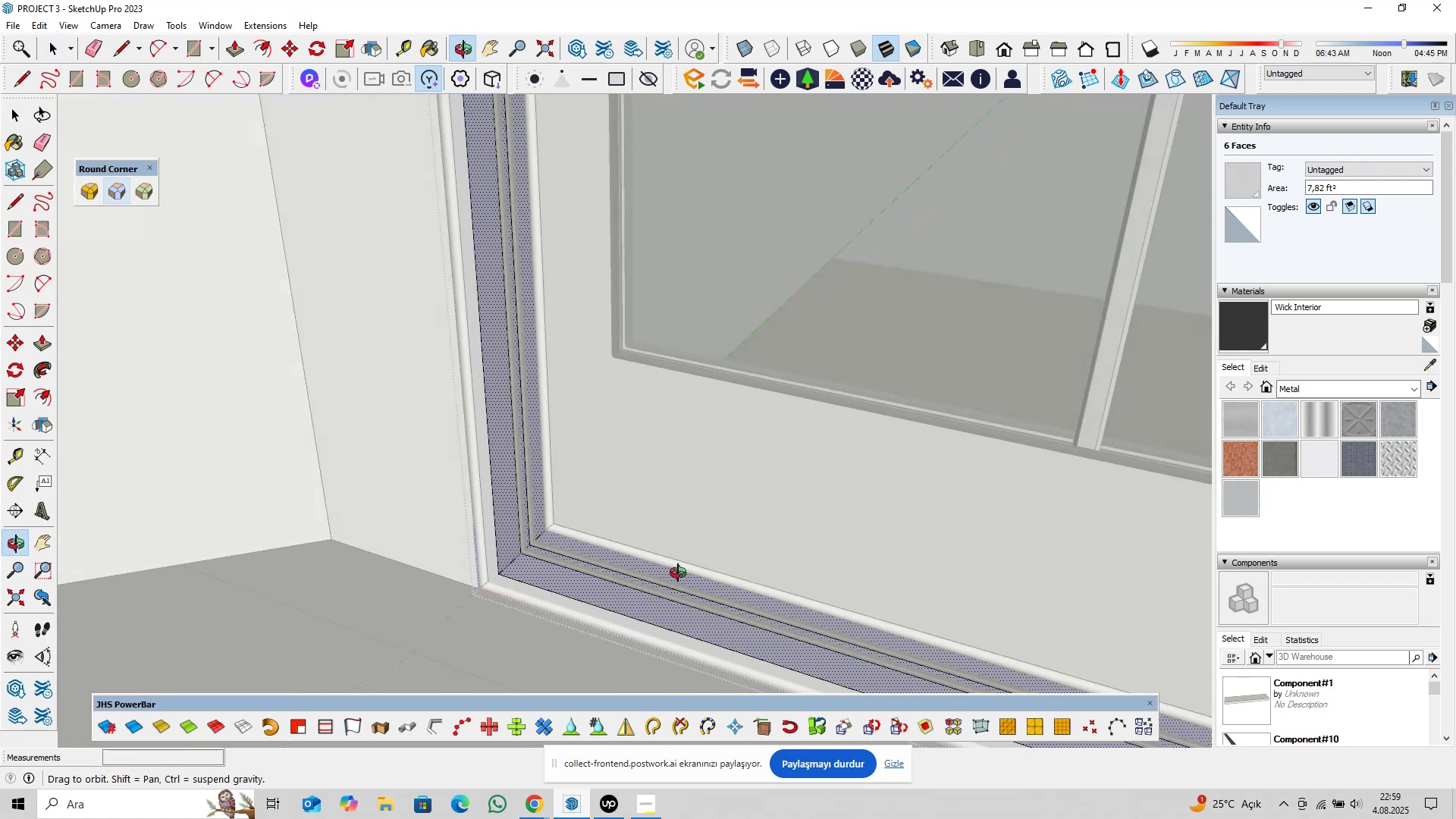 
hold_key(key=ShiftLeft, duration=0.31)
 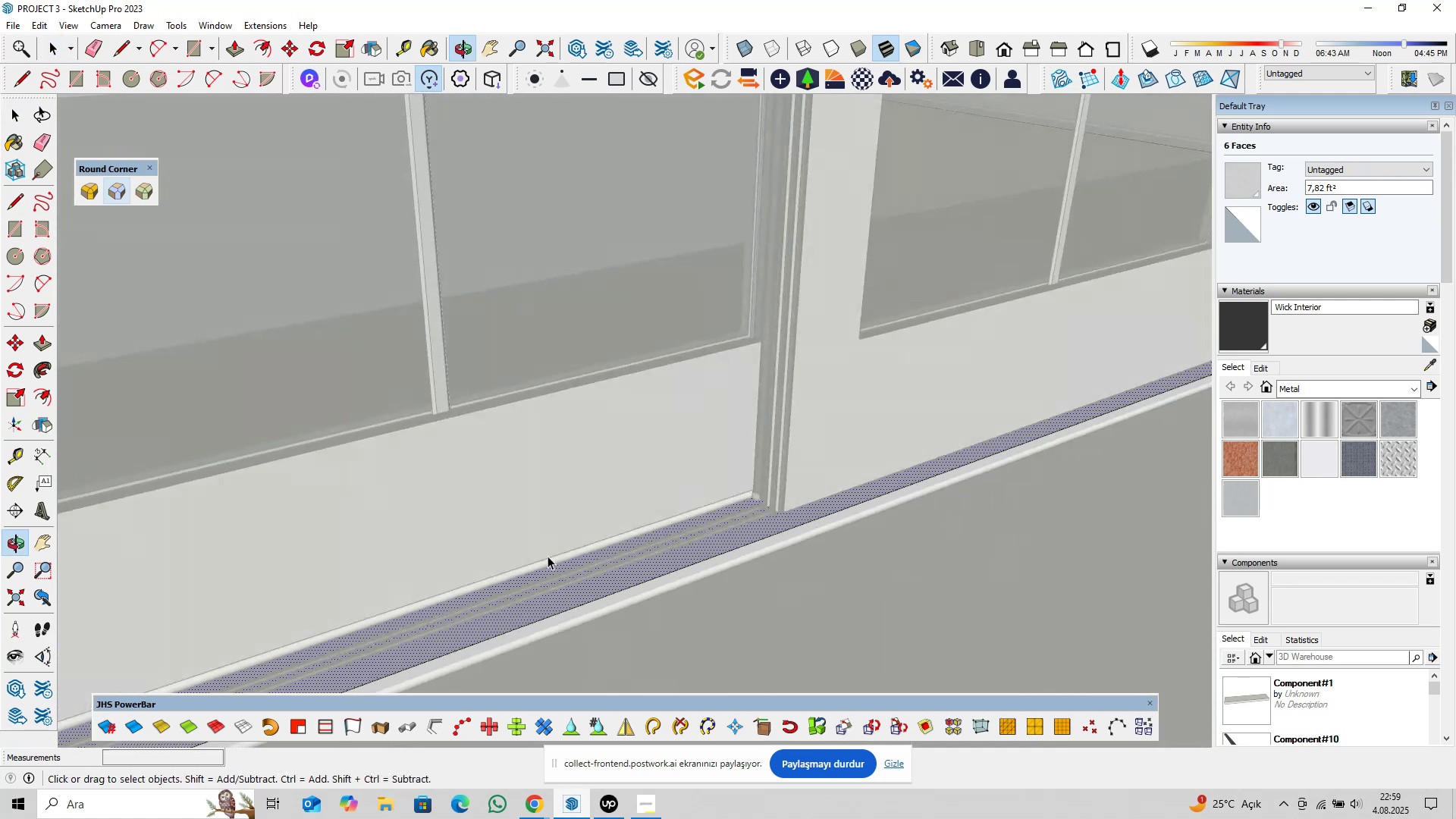 
hold_key(key=ShiftLeft, duration=1.05)
 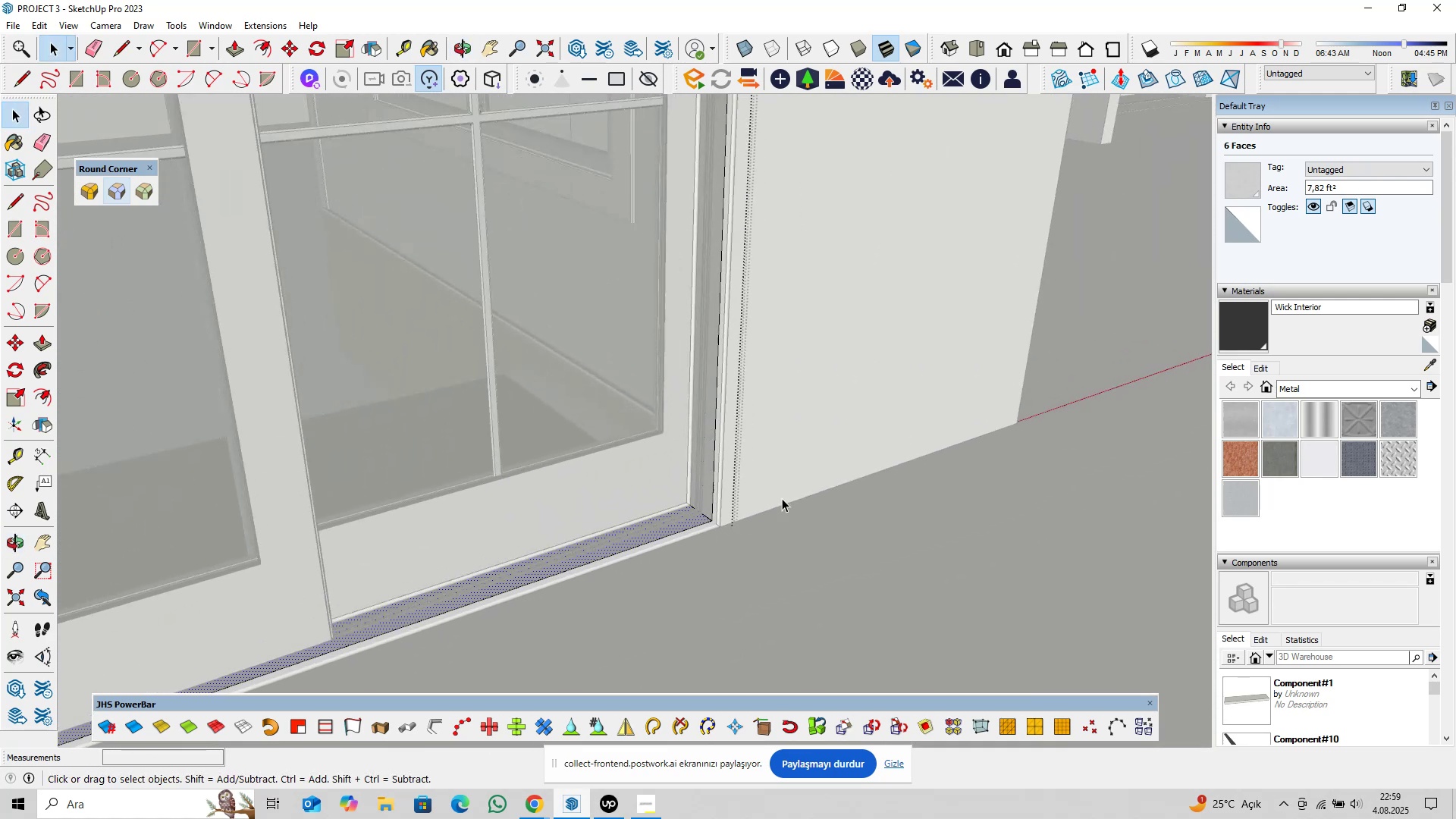 
scroll: coordinate [734, 523], scroll_direction: up, amount: 20.0
 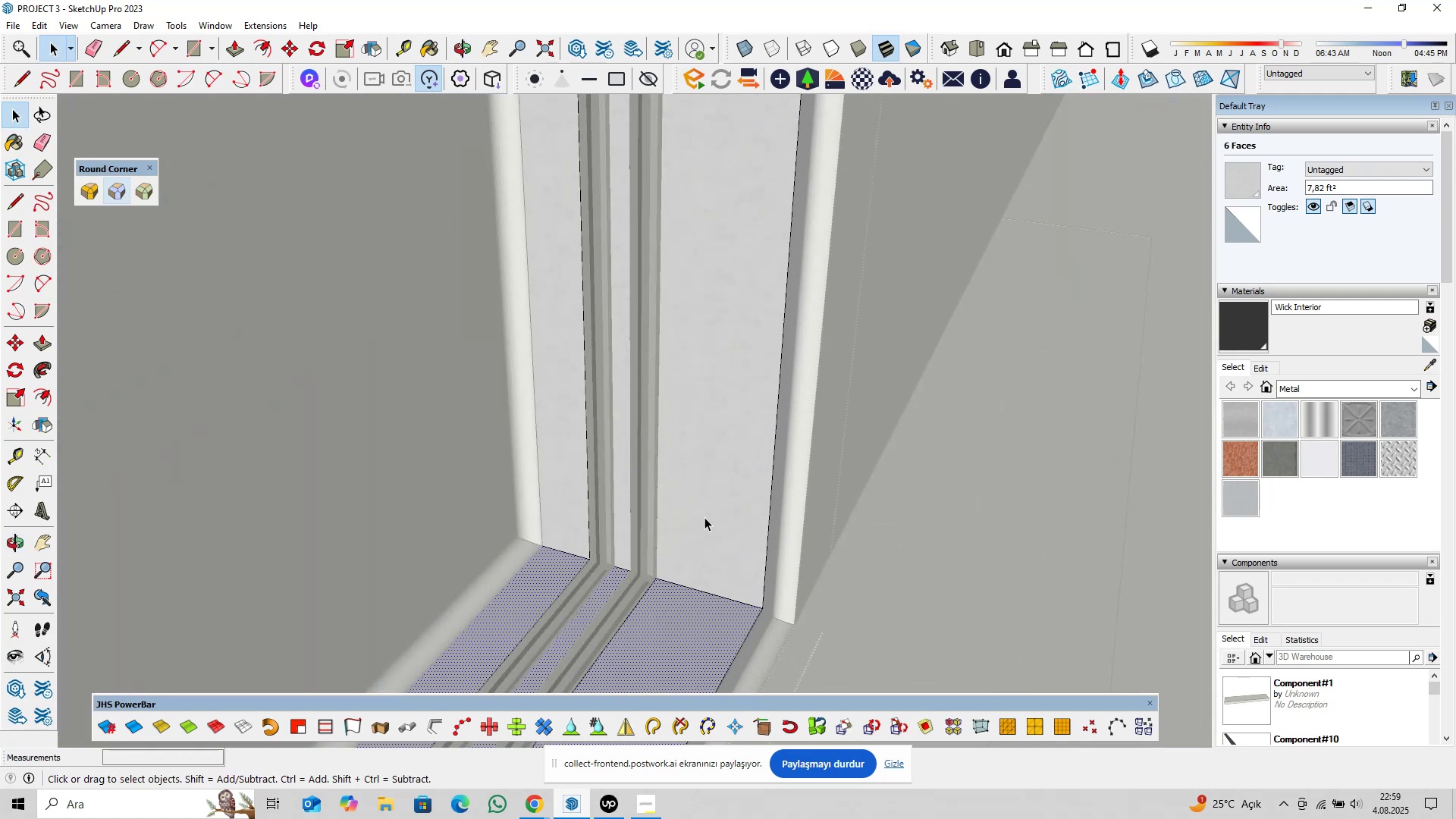 
hold_key(key=ControlLeft, duration=1.18)
left_click([702, 511])
 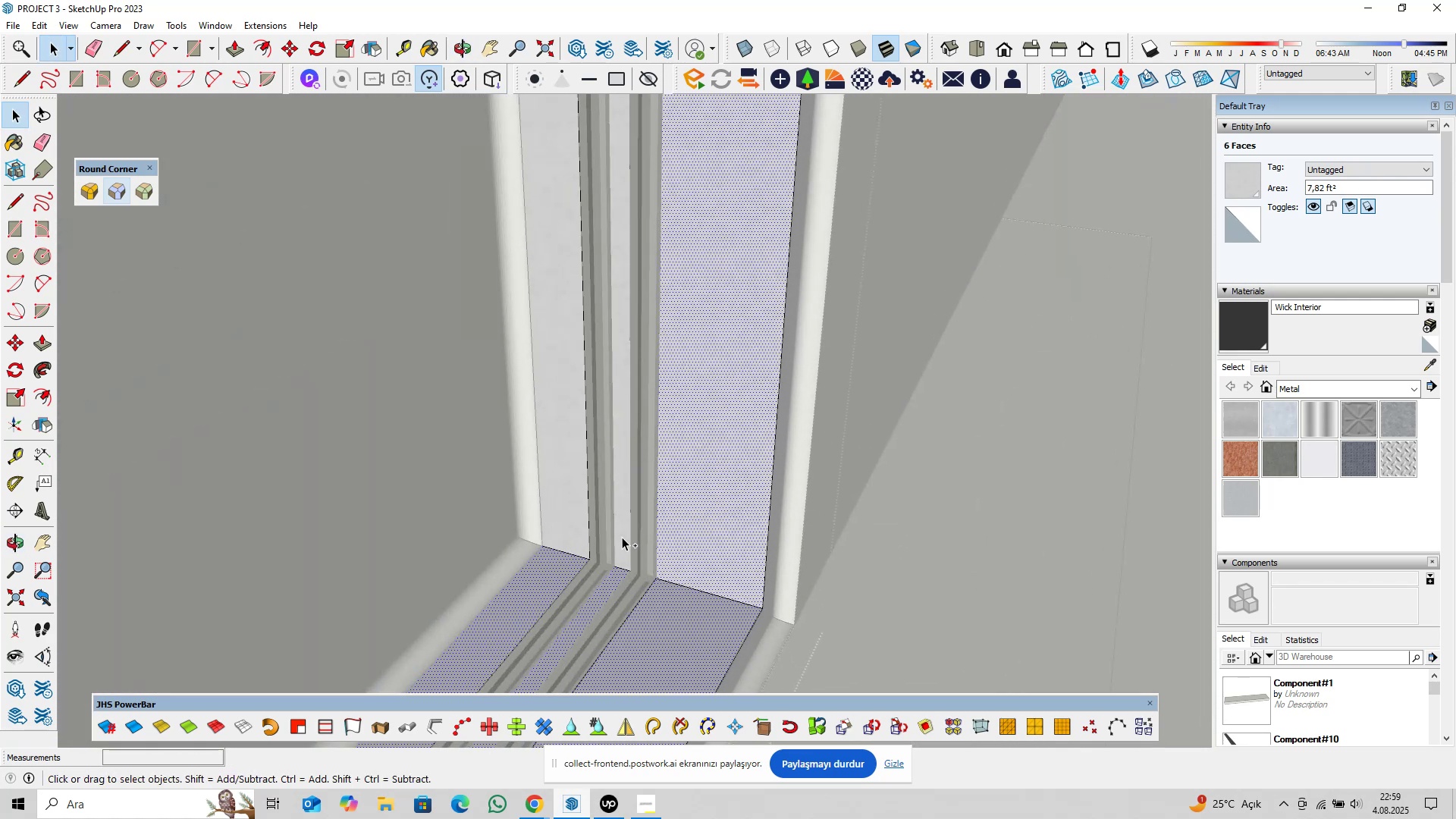 
left_click([622, 535])
 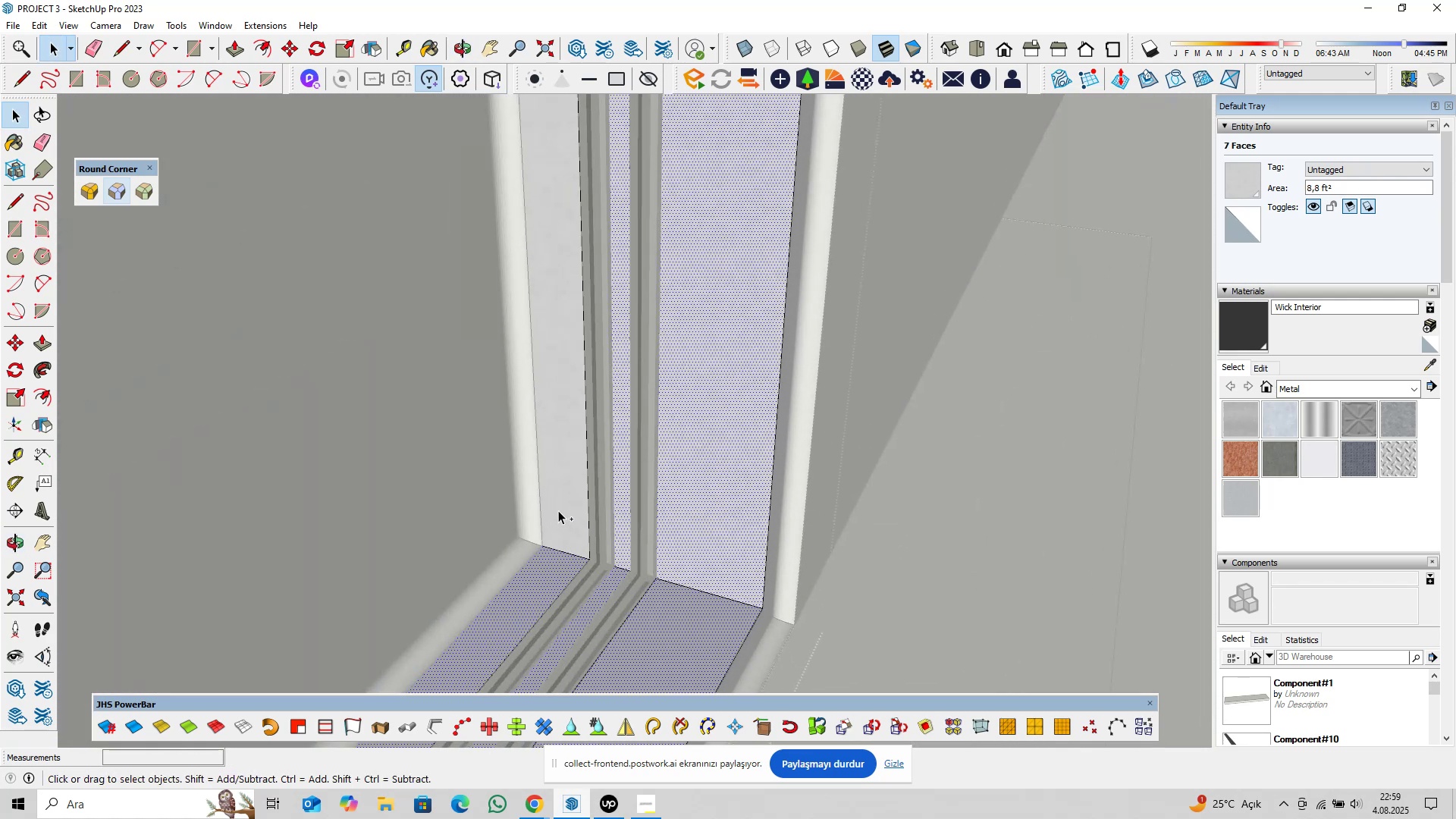 
double_click([558, 510])
 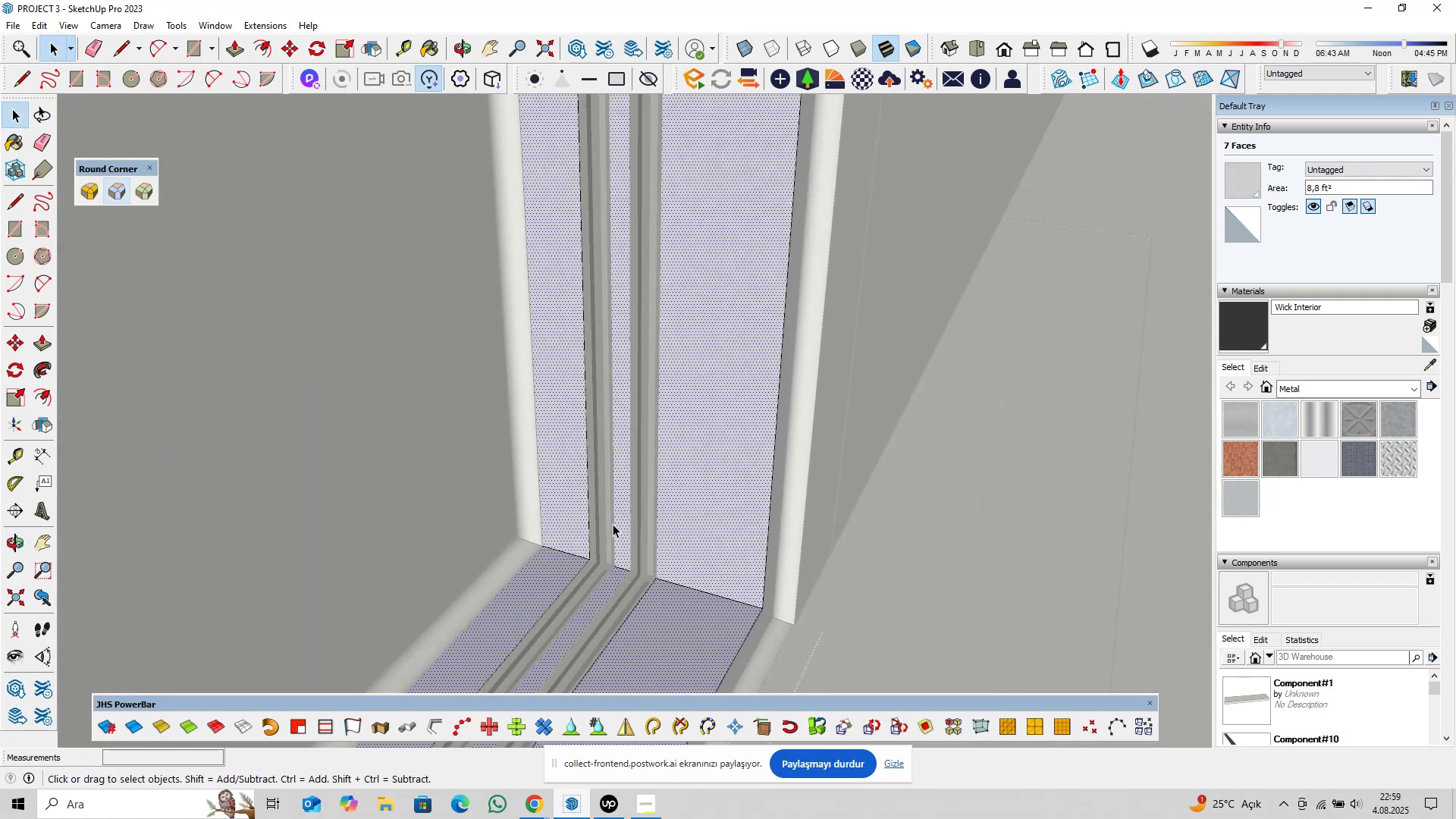 
scroll: coordinate [620, 530], scroll_direction: down, amount: 6.0
 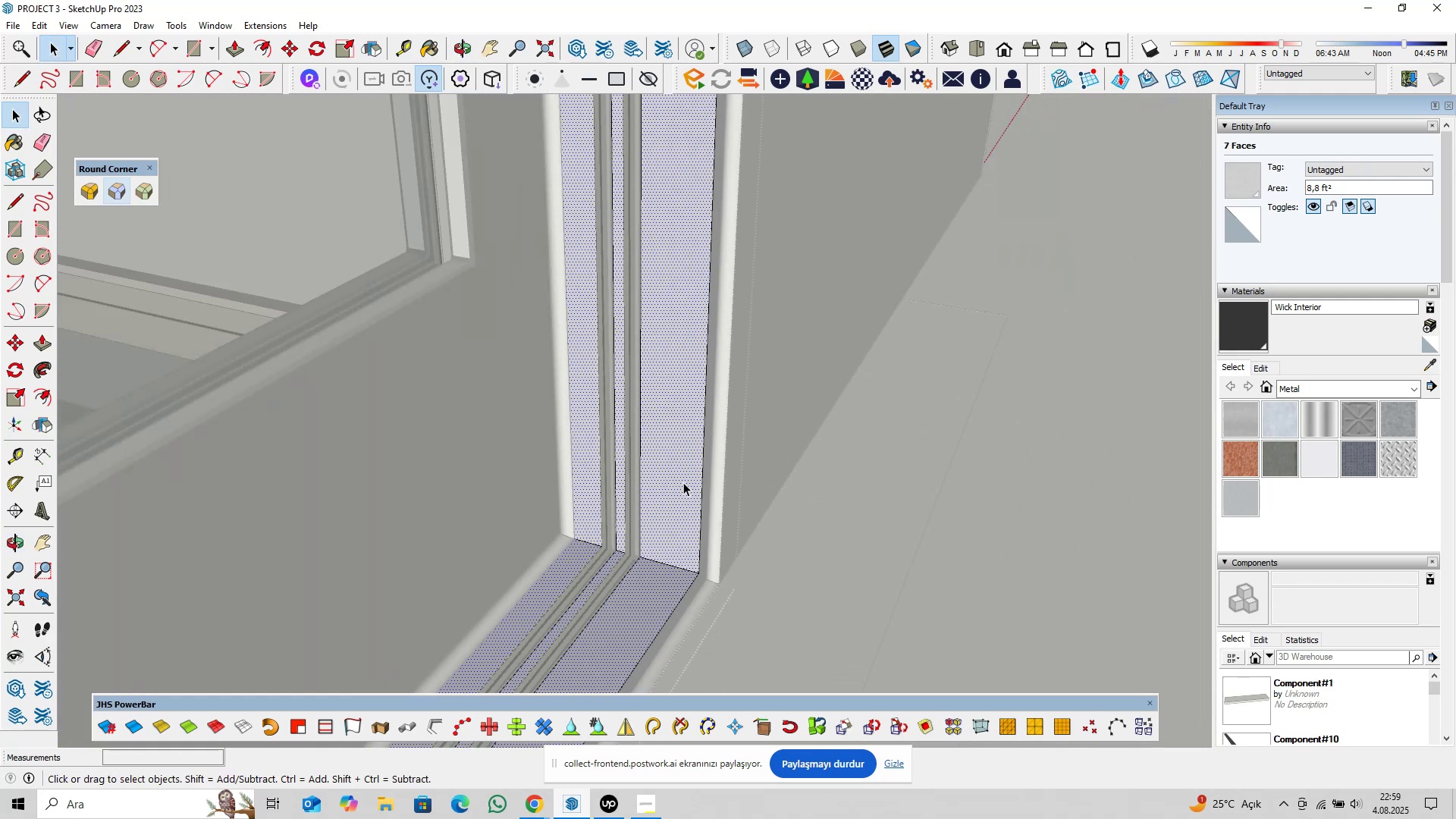 
key(Shift+ShiftLeft)
 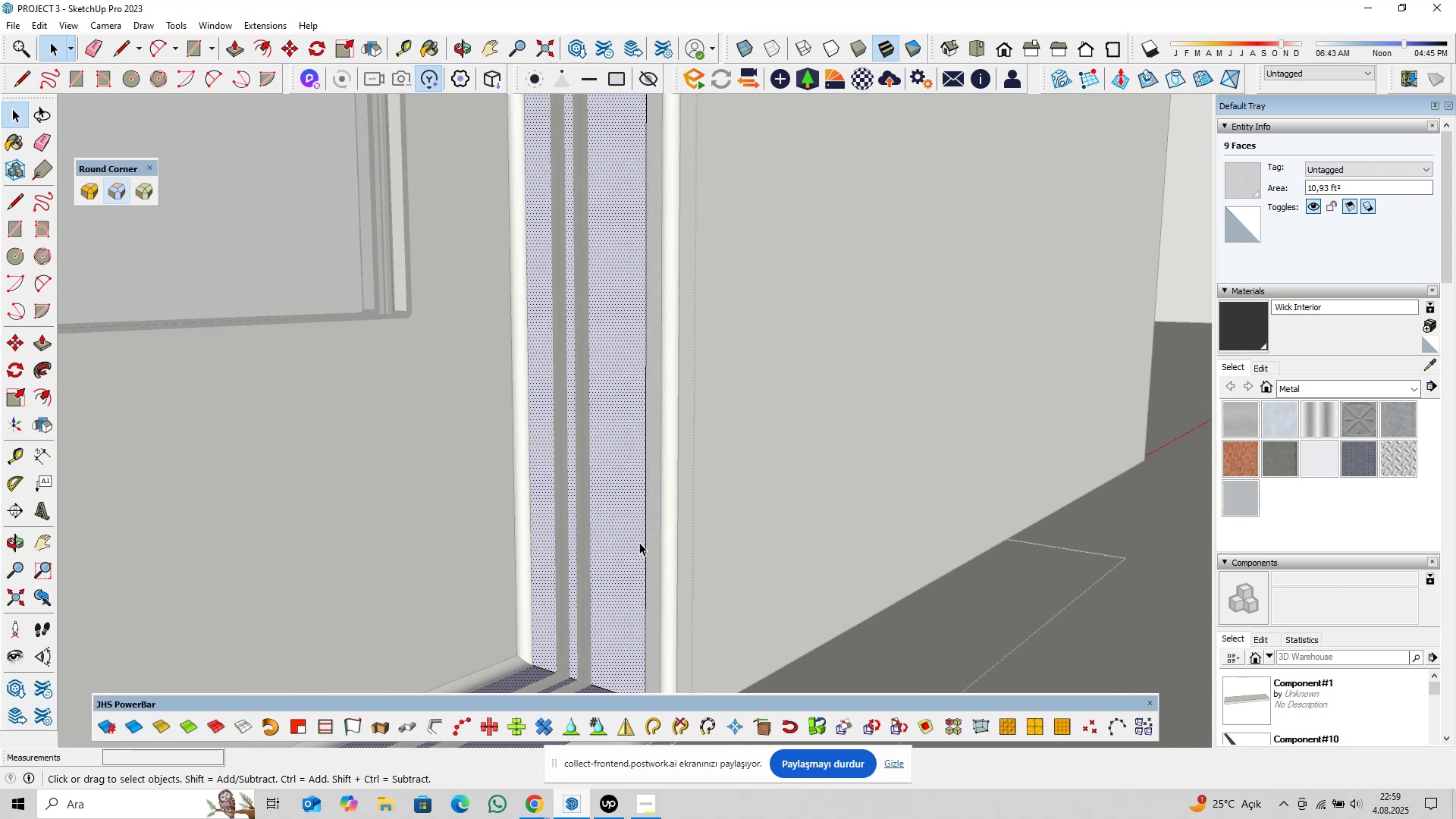 
scroll: coordinate [666, 512], scroll_direction: down, amount: 11.0
 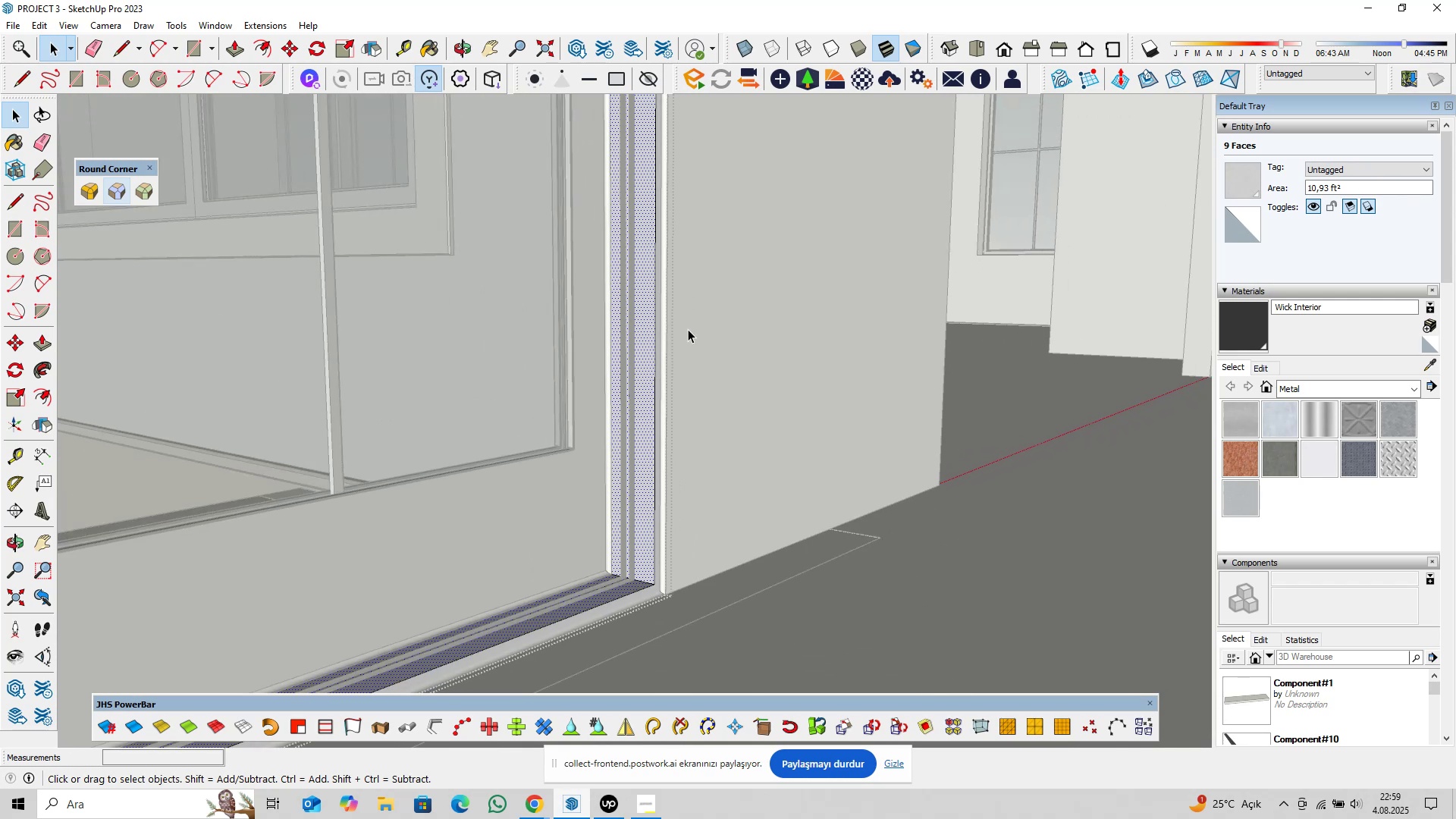 
hold_key(key=ShiftLeft, duration=0.31)
 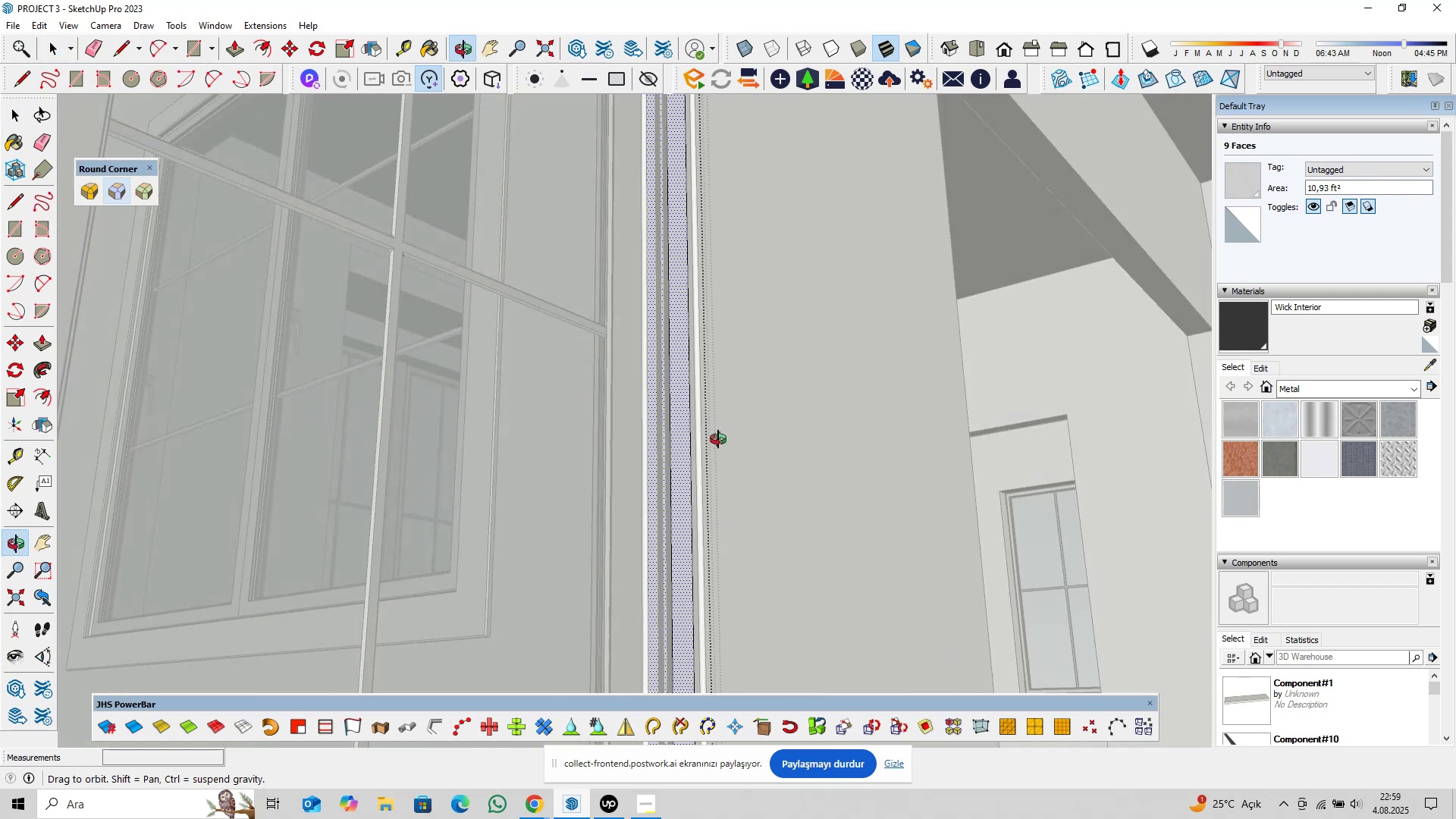 
hold_key(key=ShiftLeft, duration=1.23)
 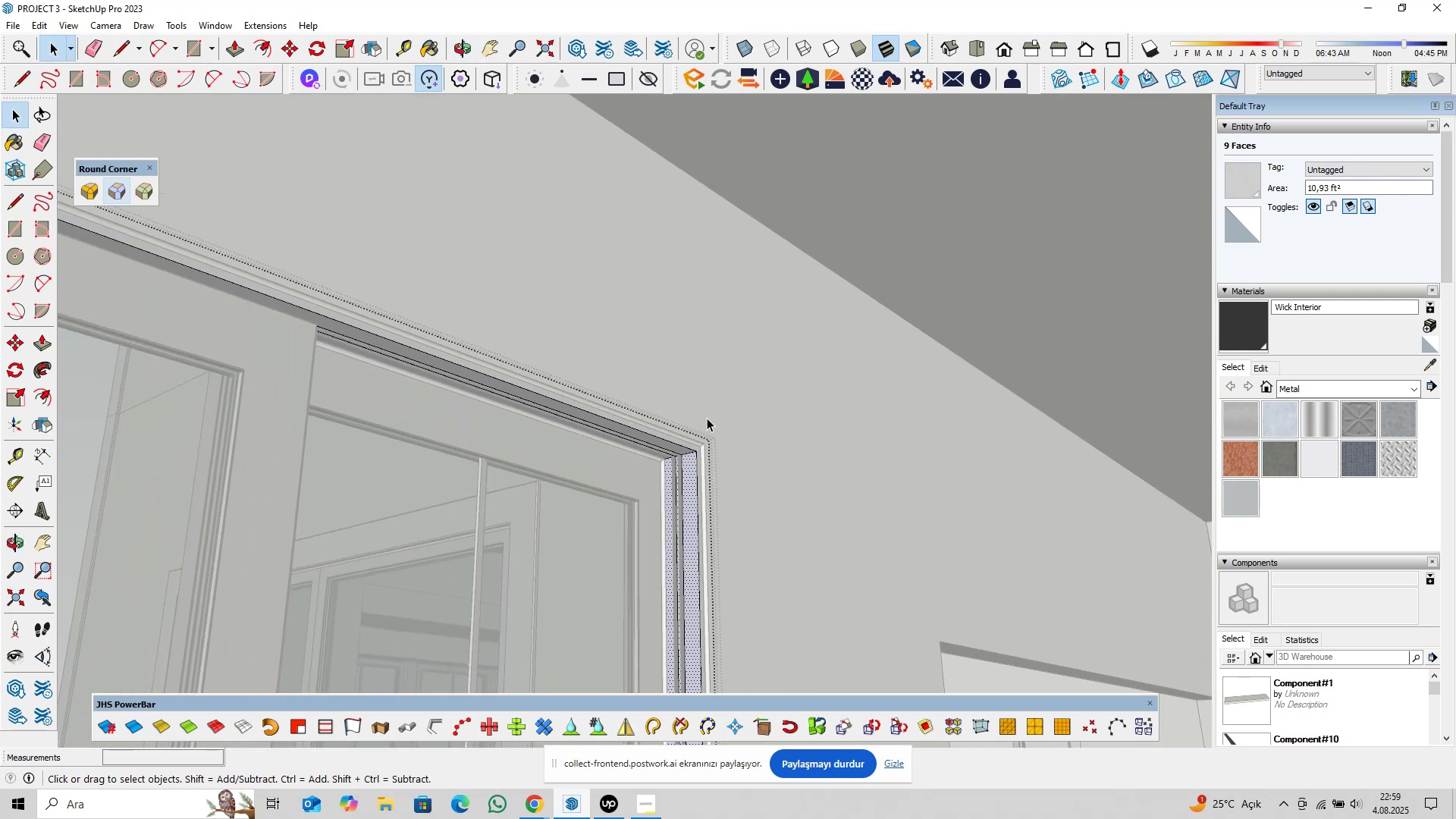 
scroll: coordinate [690, 475], scroll_direction: up, amount: 17.0
 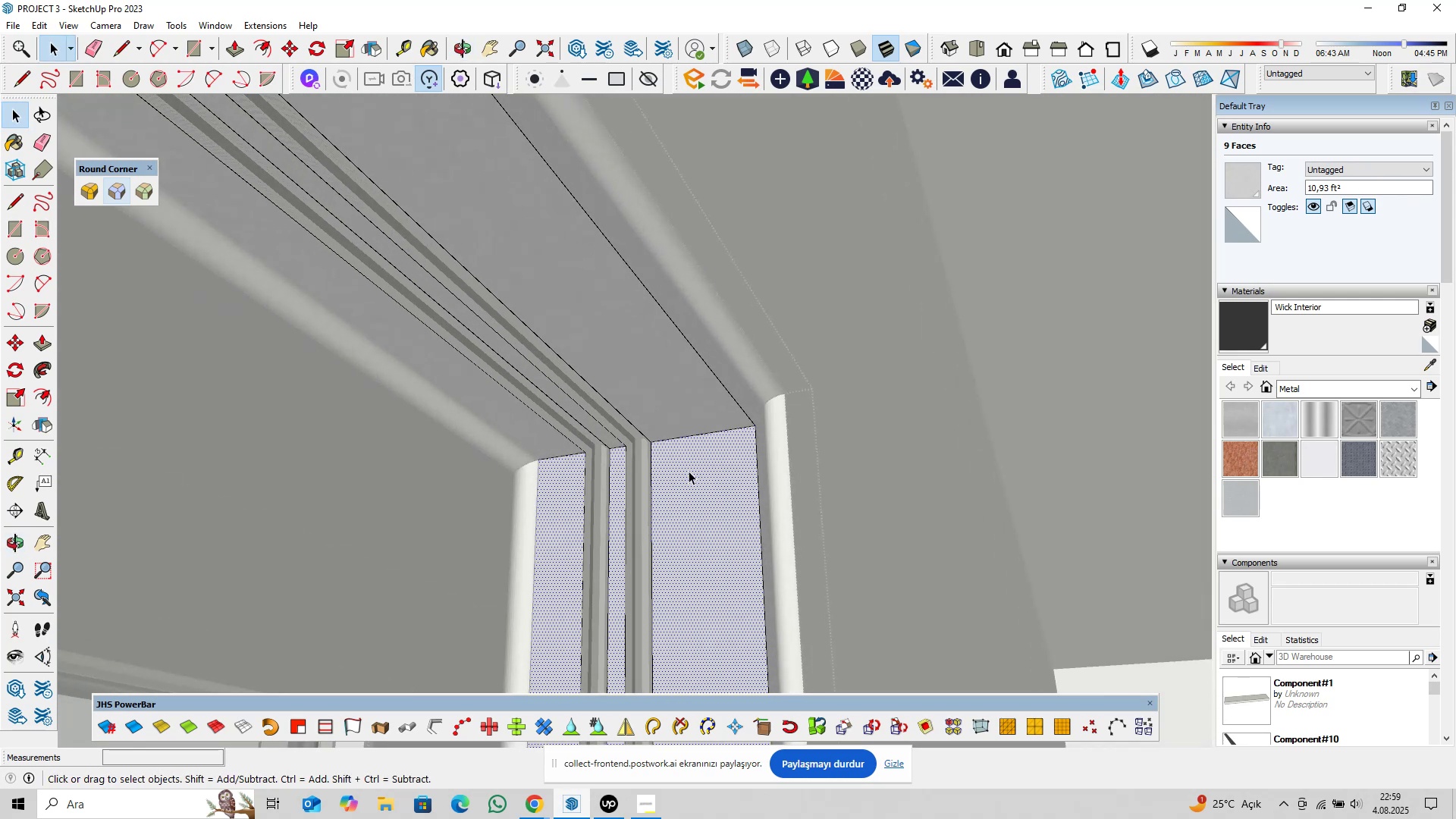 
key(Control+S)
 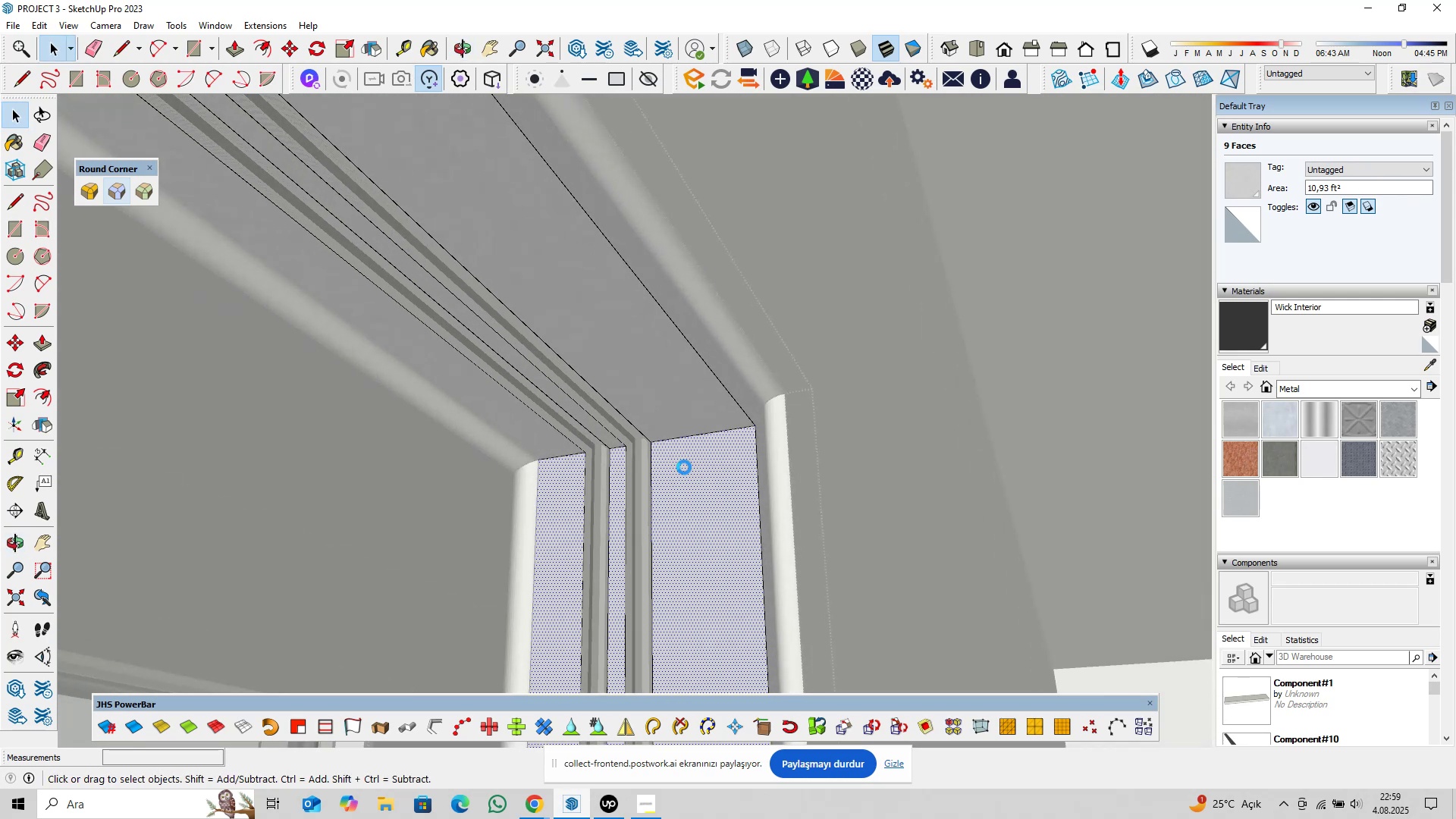 
hold_key(key=ShiftLeft, duration=0.36)
 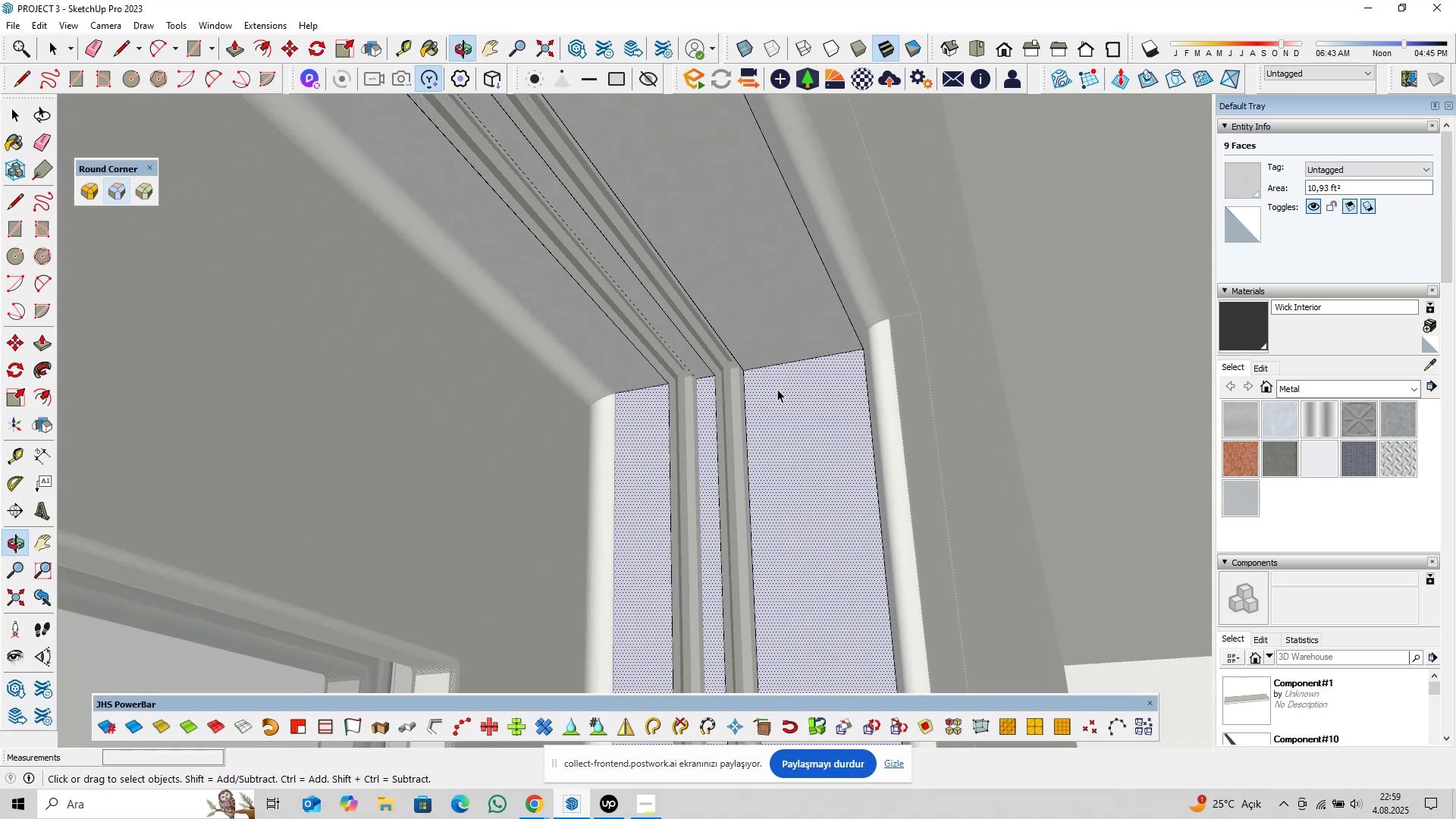 
scroll: coordinate [777, 389], scroll_direction: up, amount: 2.0
 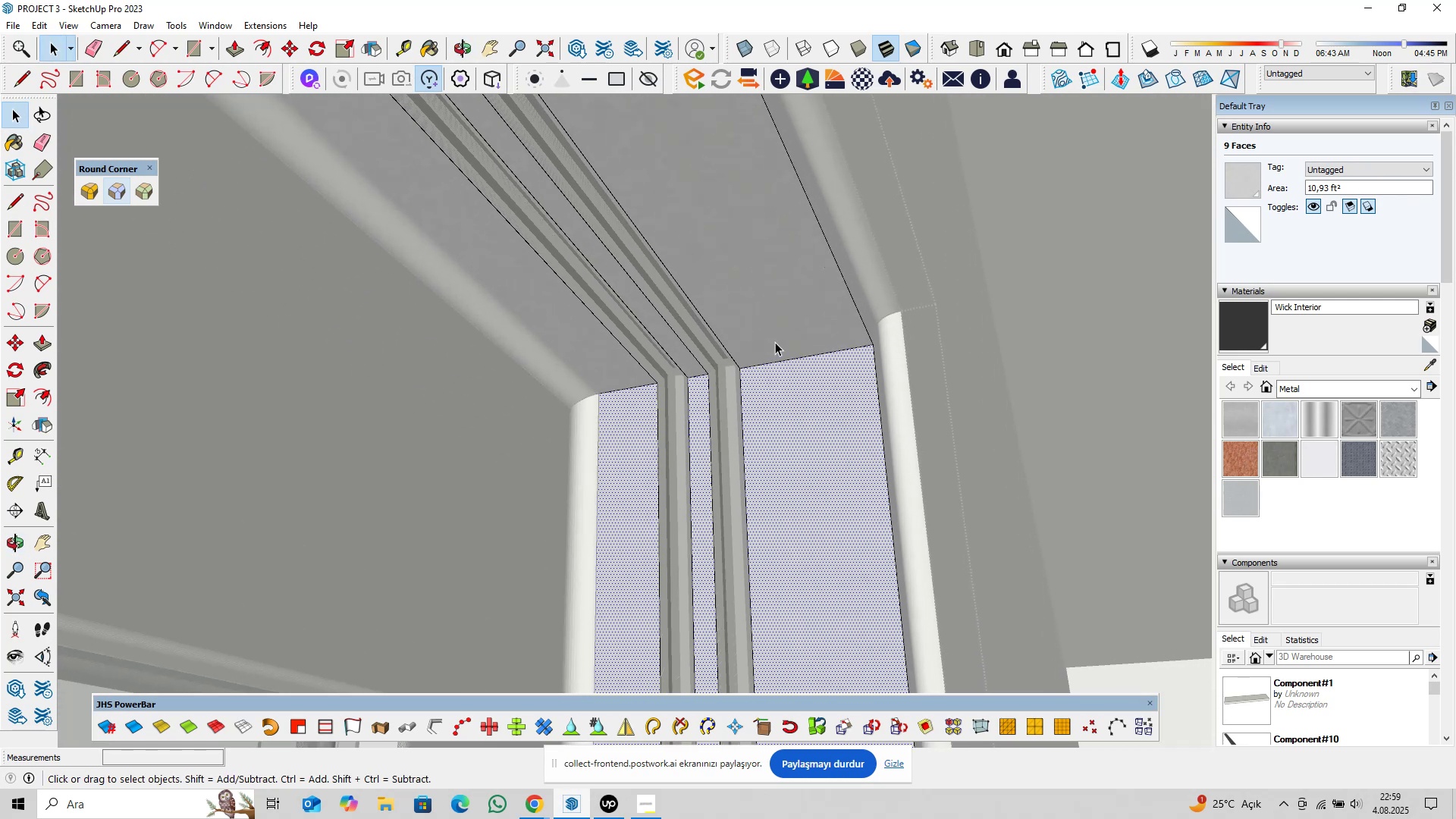 
hold_key(key=ControlLeft, duration=1.47)
left_click([774, 325])
 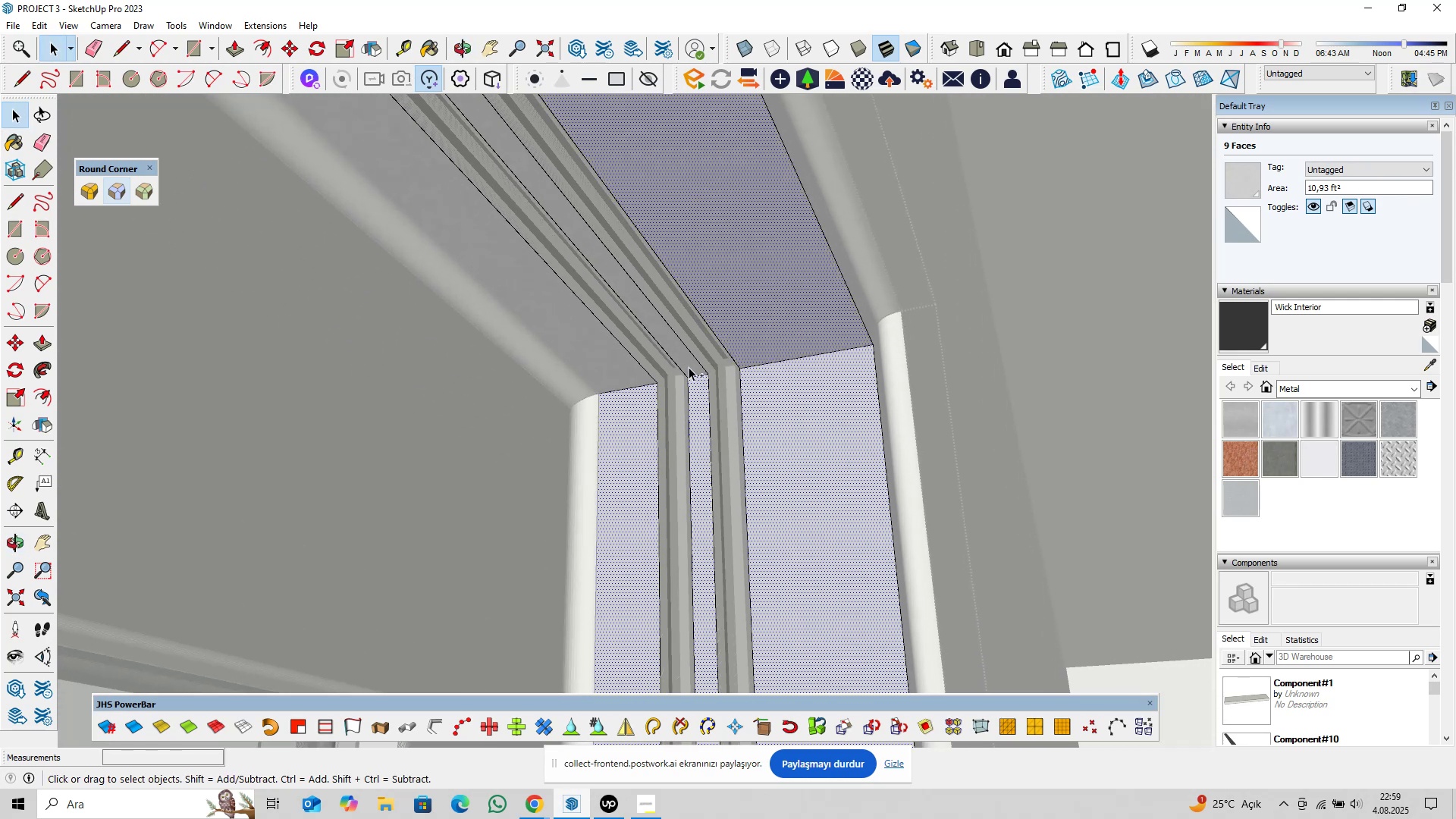 
left_click([689, 366])
 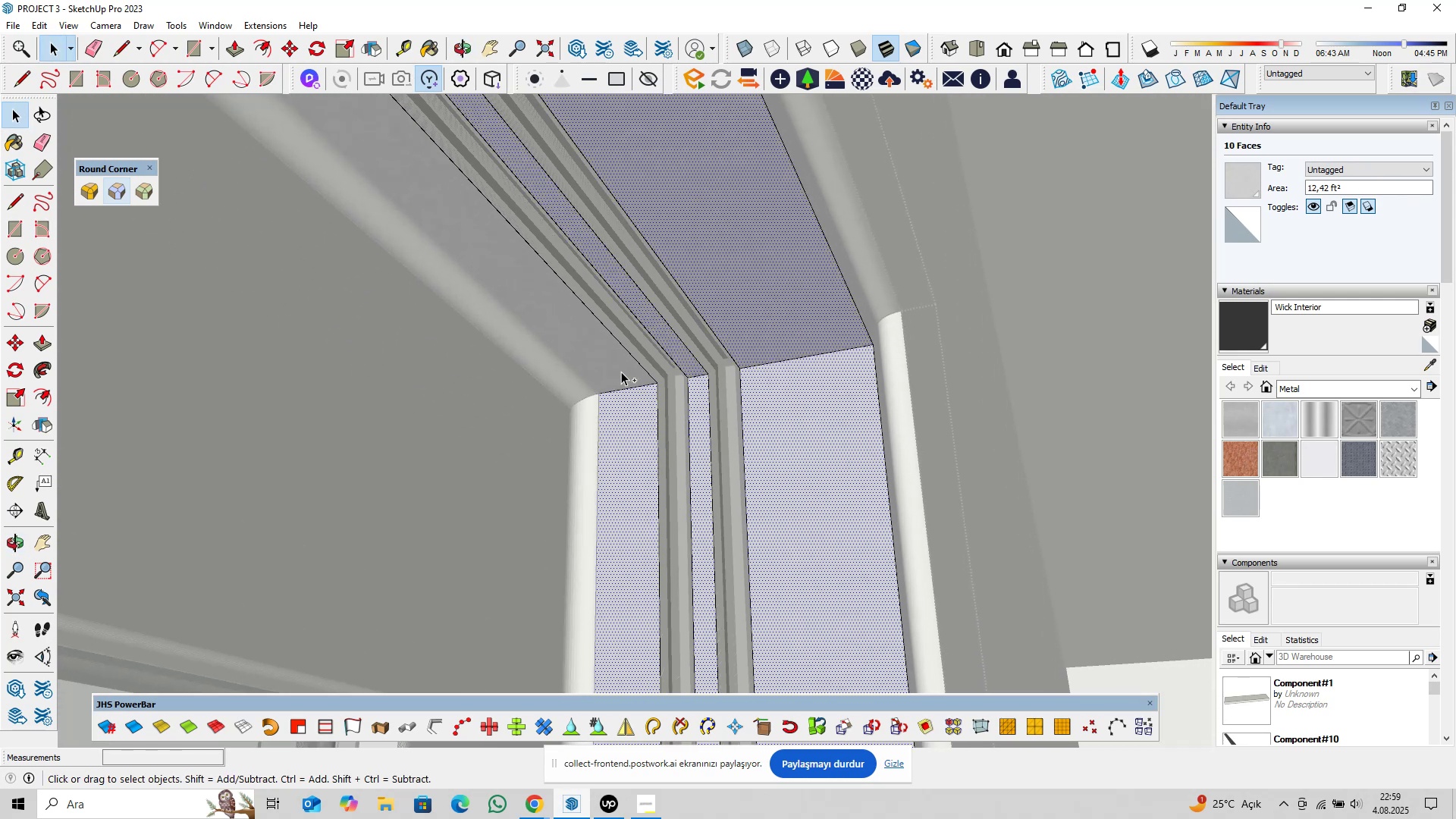 
left_click([620, 371])
 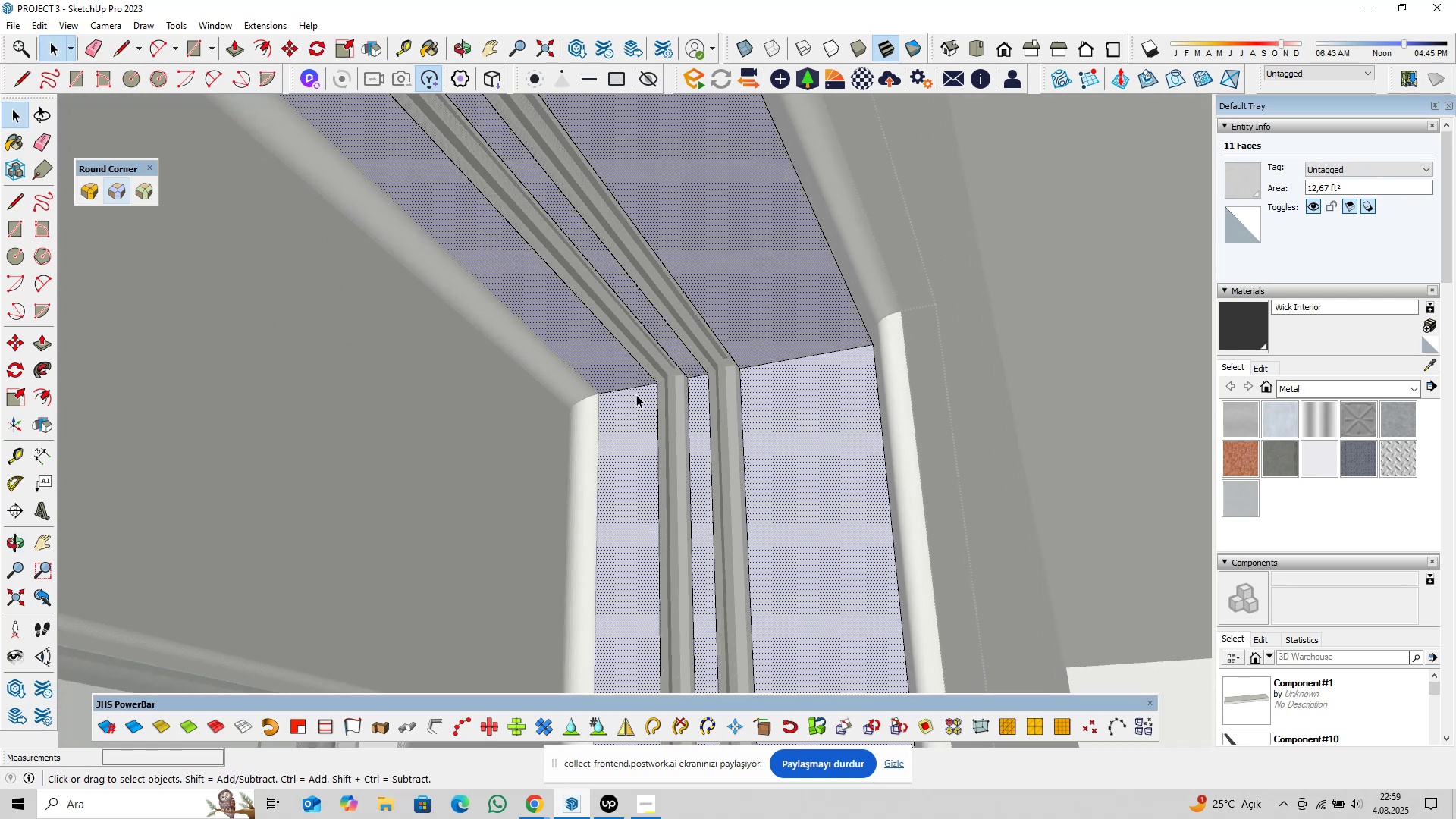 
scroll: coordinate [705, 434], scroll_direction: down, amount: 11.0
 